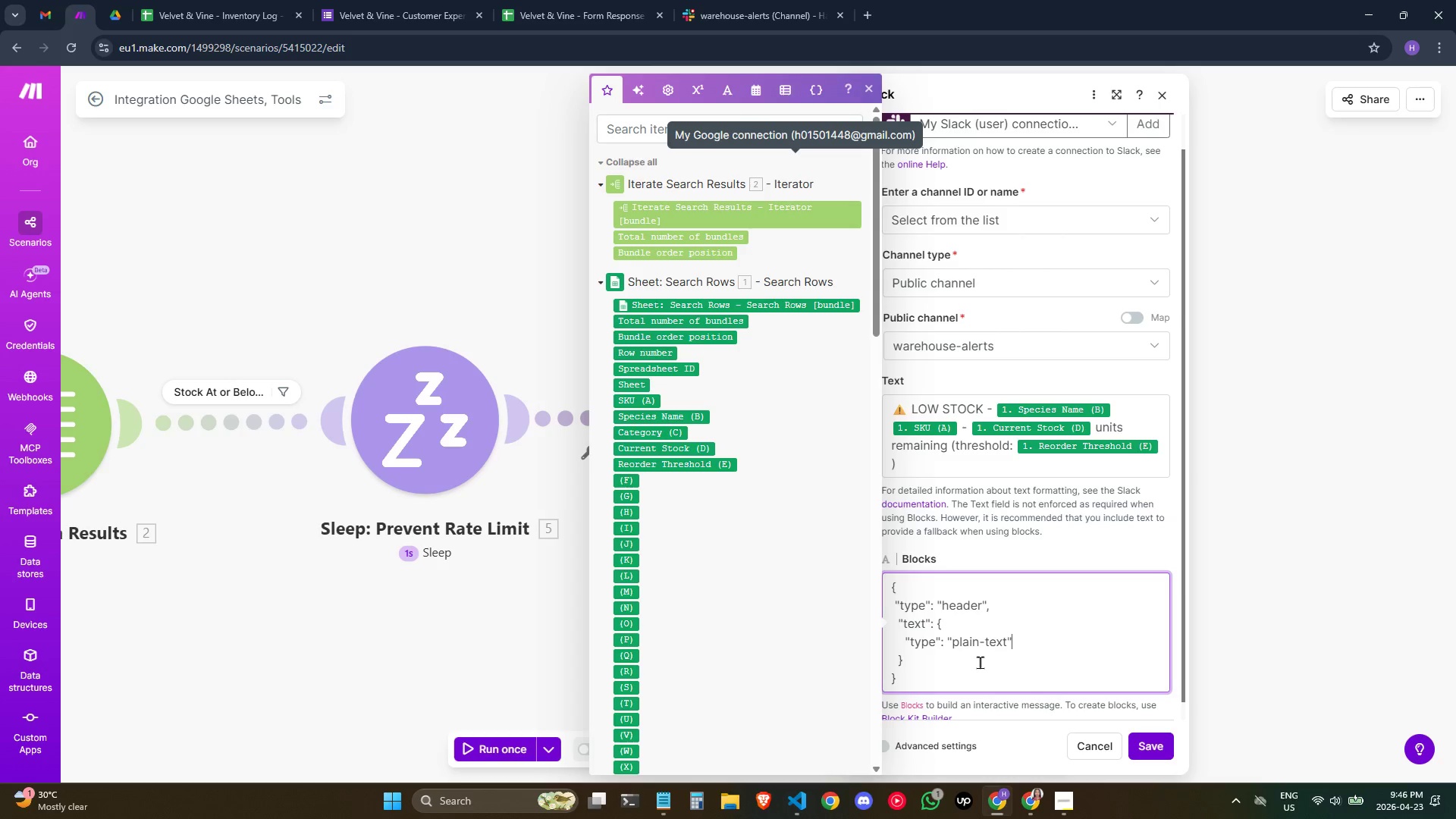 
key(Enter)
 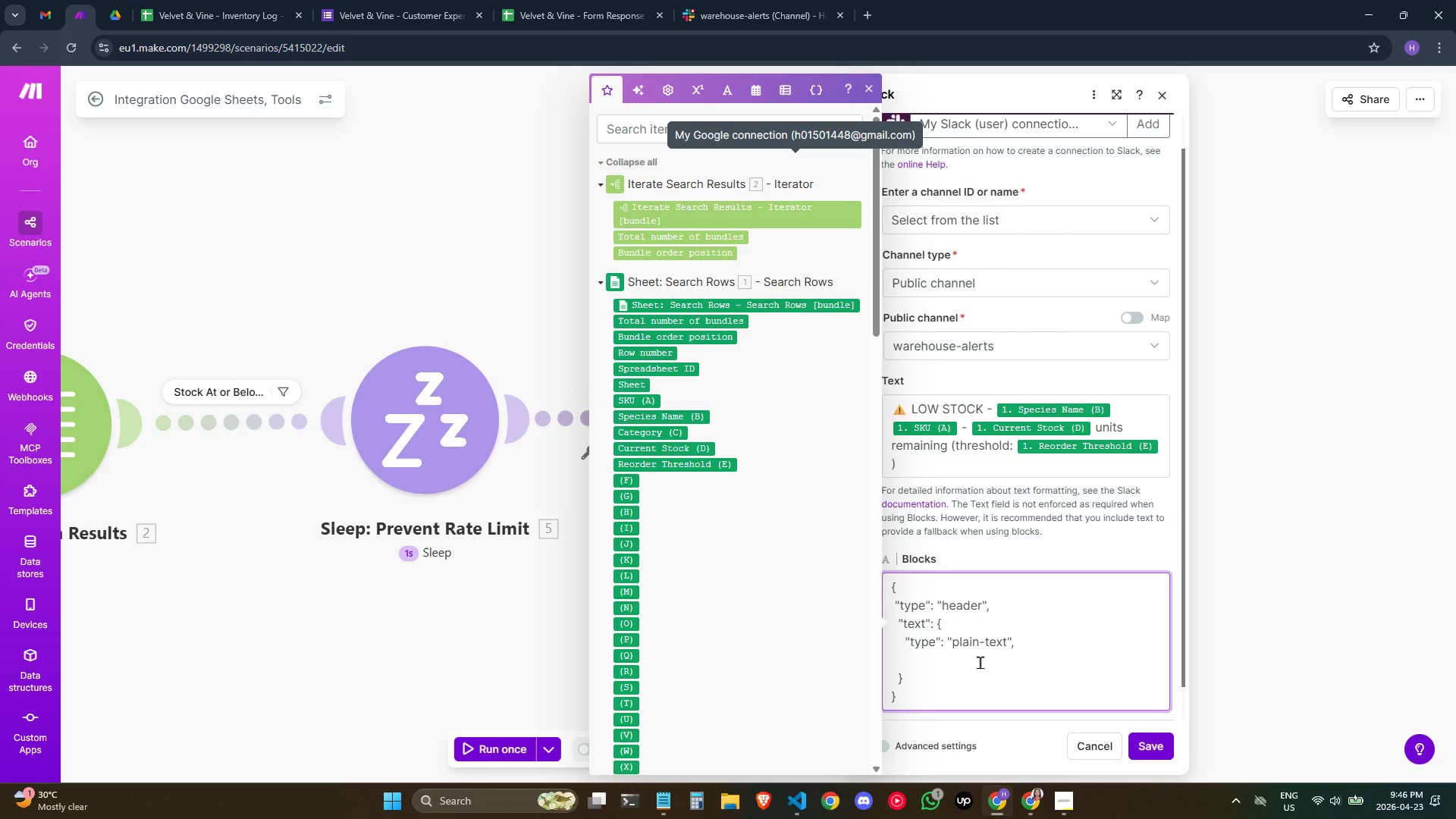 
type(    "text": "")
 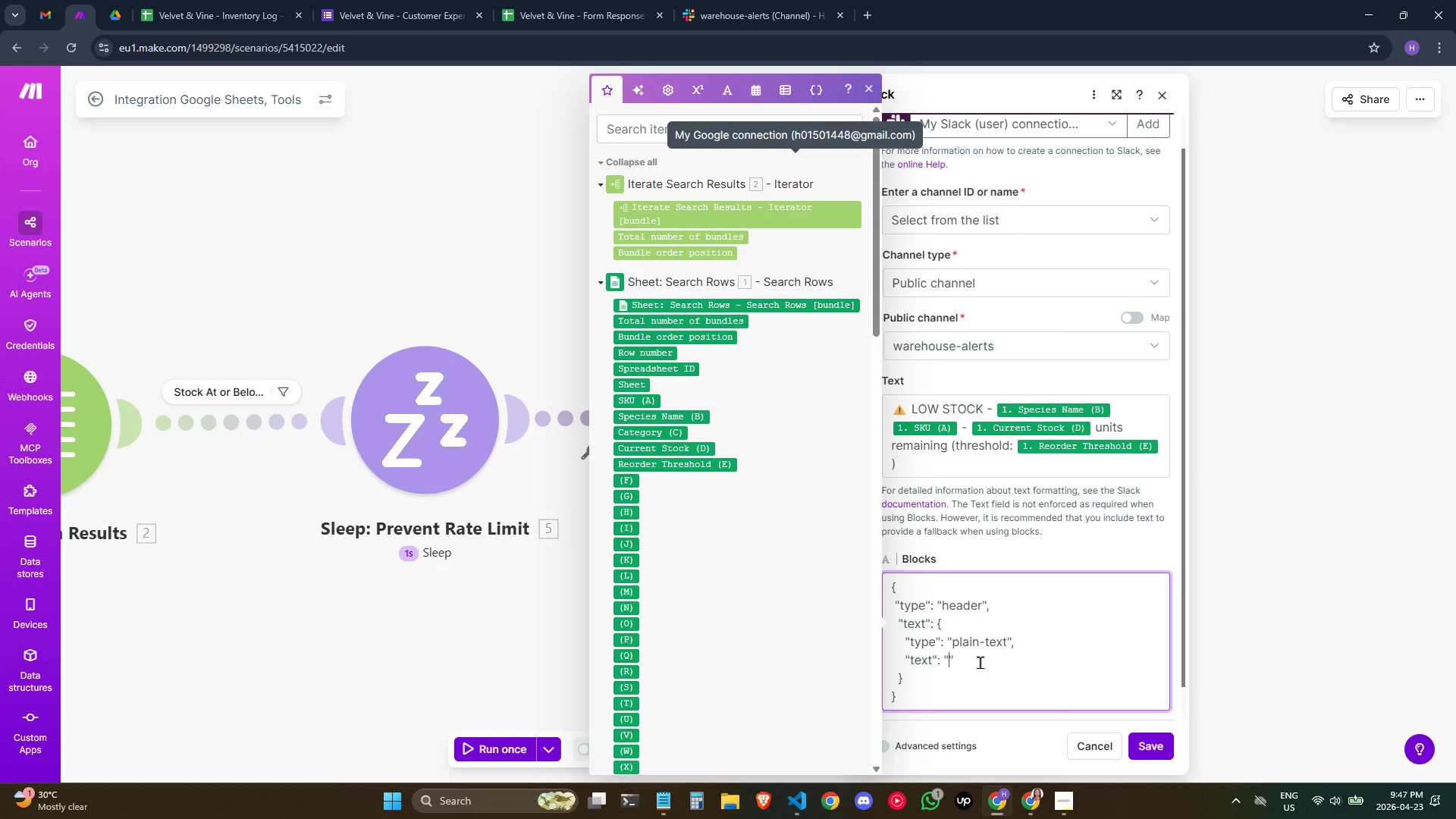 
 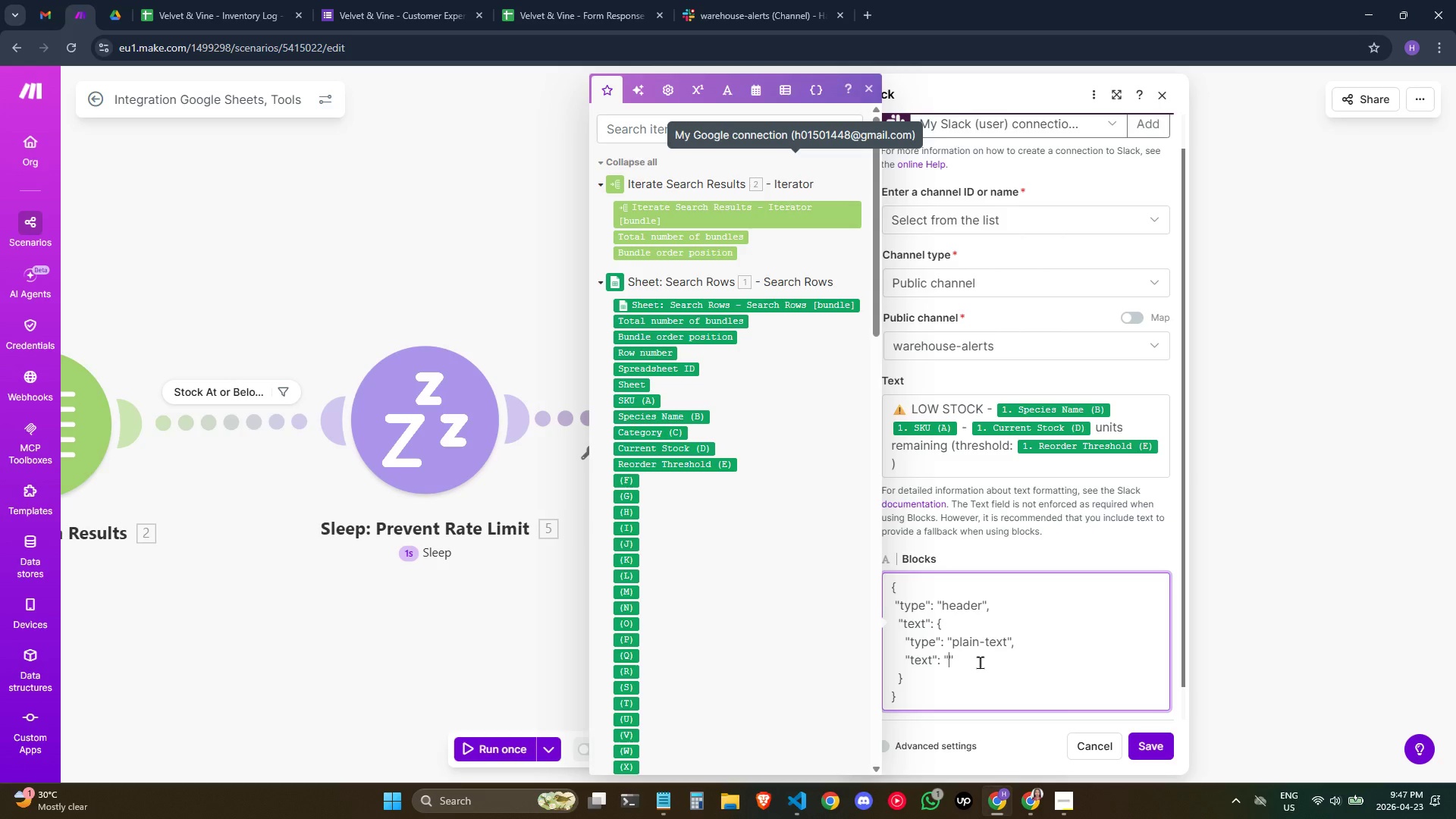 
key(ArrowLeft)
 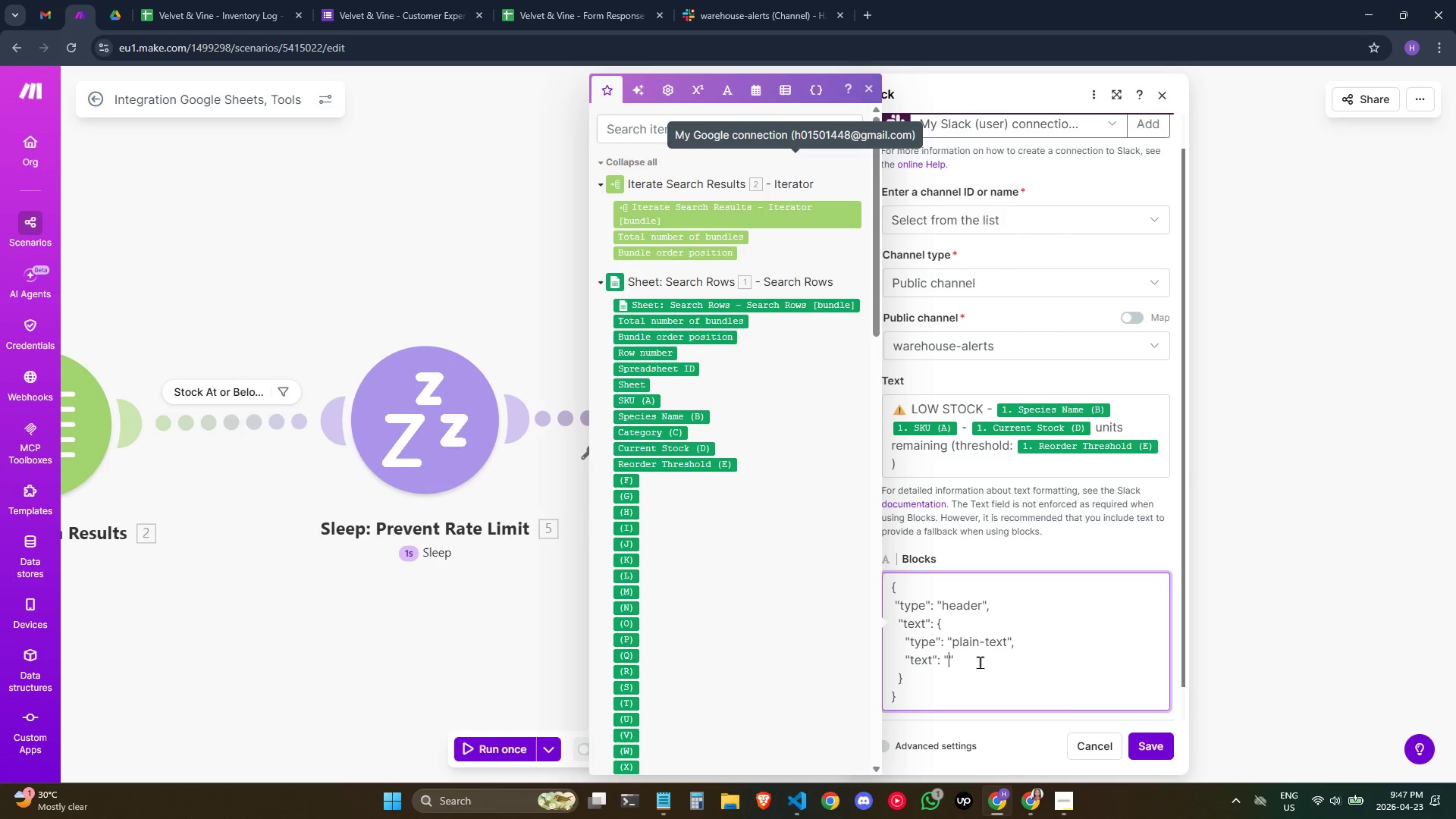 
key(Meta+MetaLeft)
 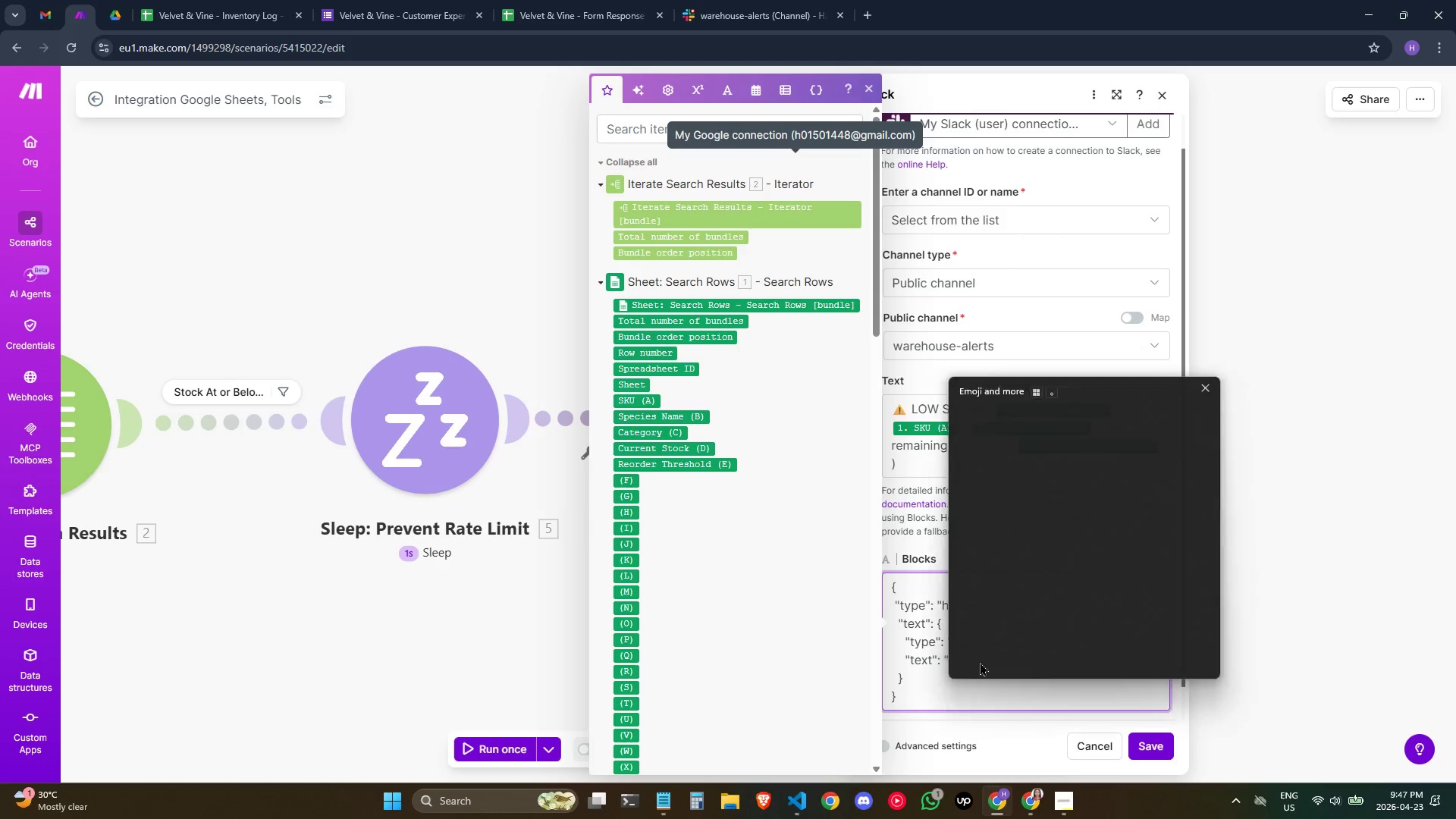 
key(Meta+Period)
 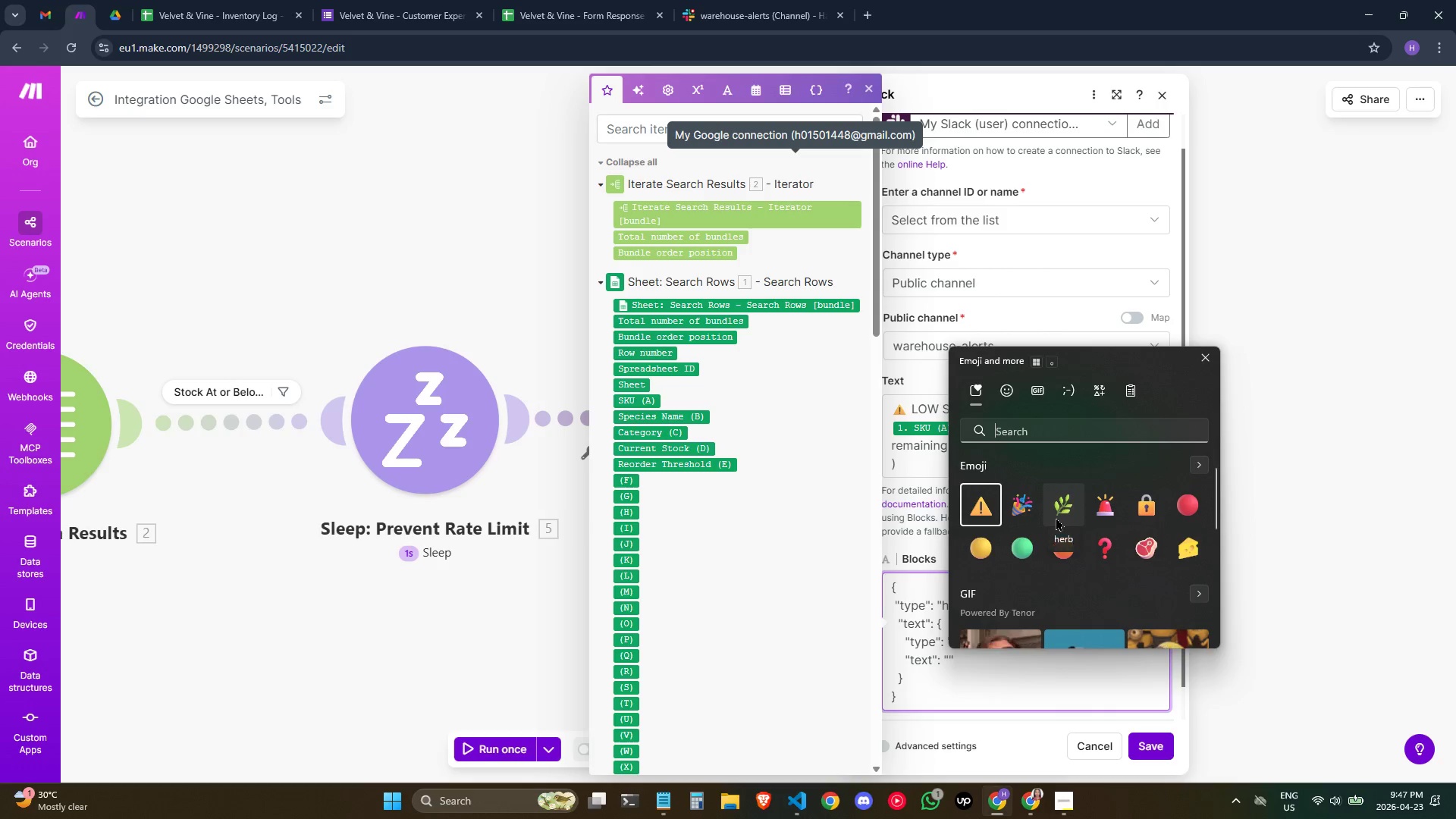 
left_click([1077, 428])
 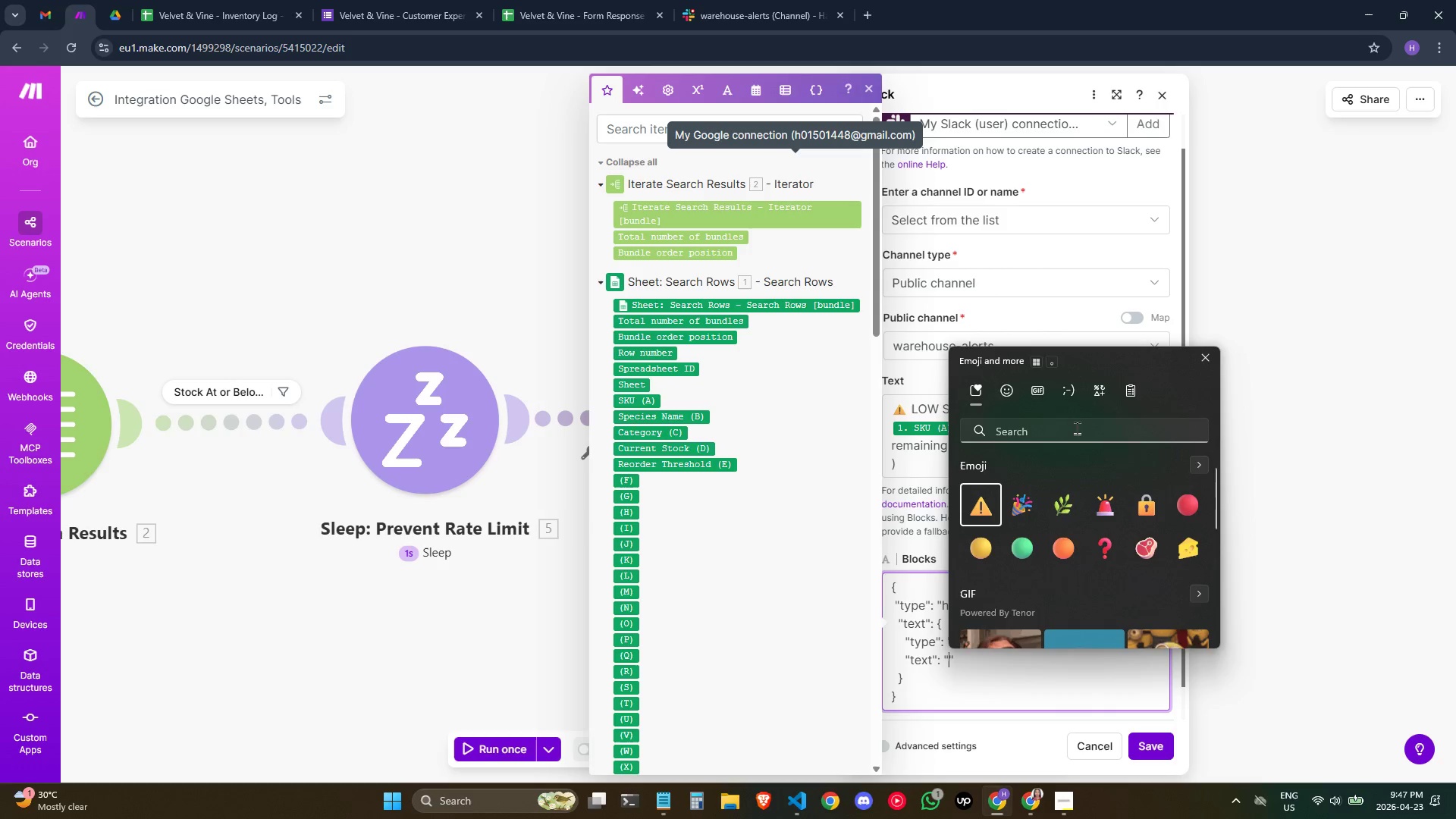 
type(plant)
 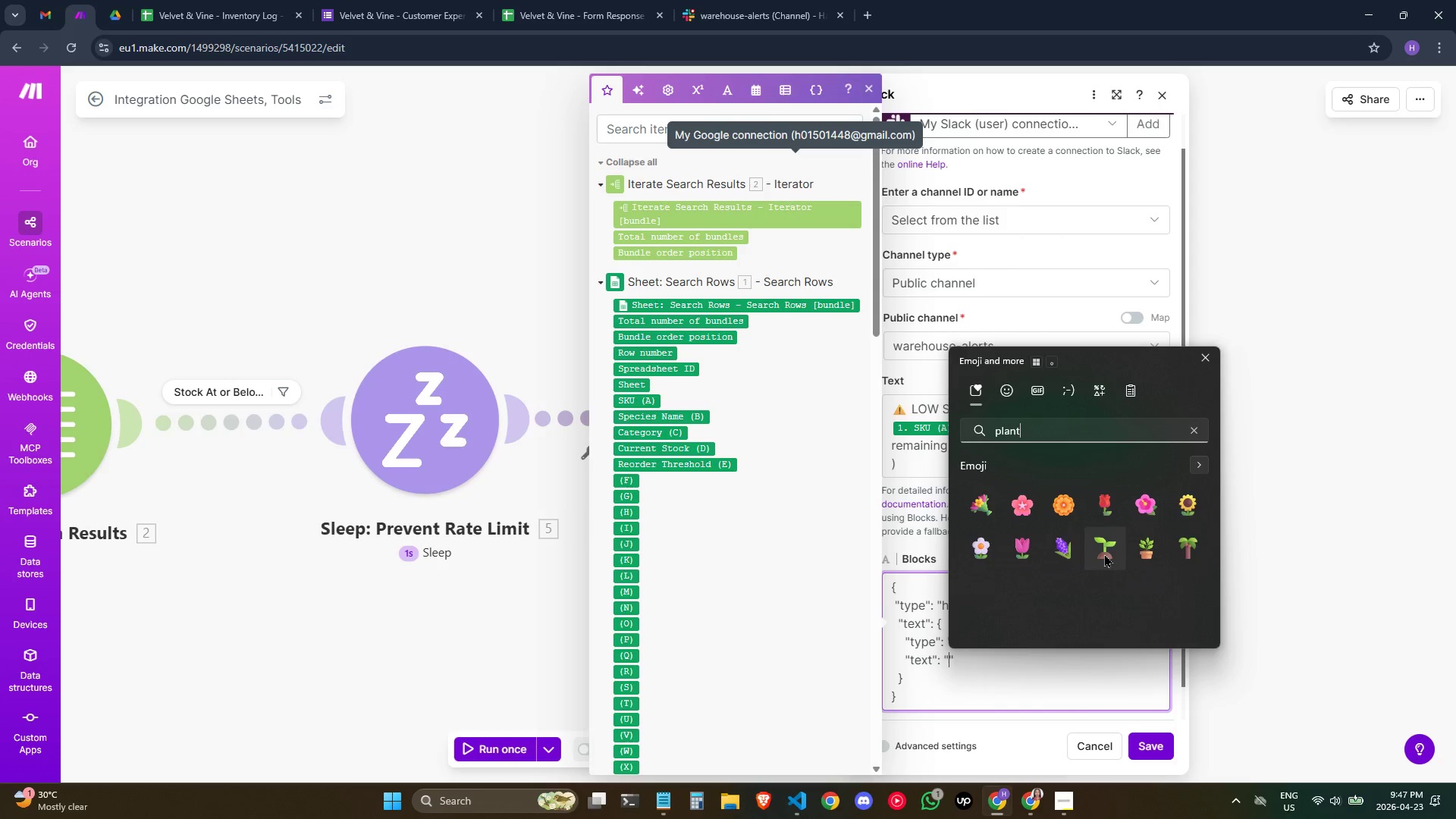 
left_click([1104, 554])
 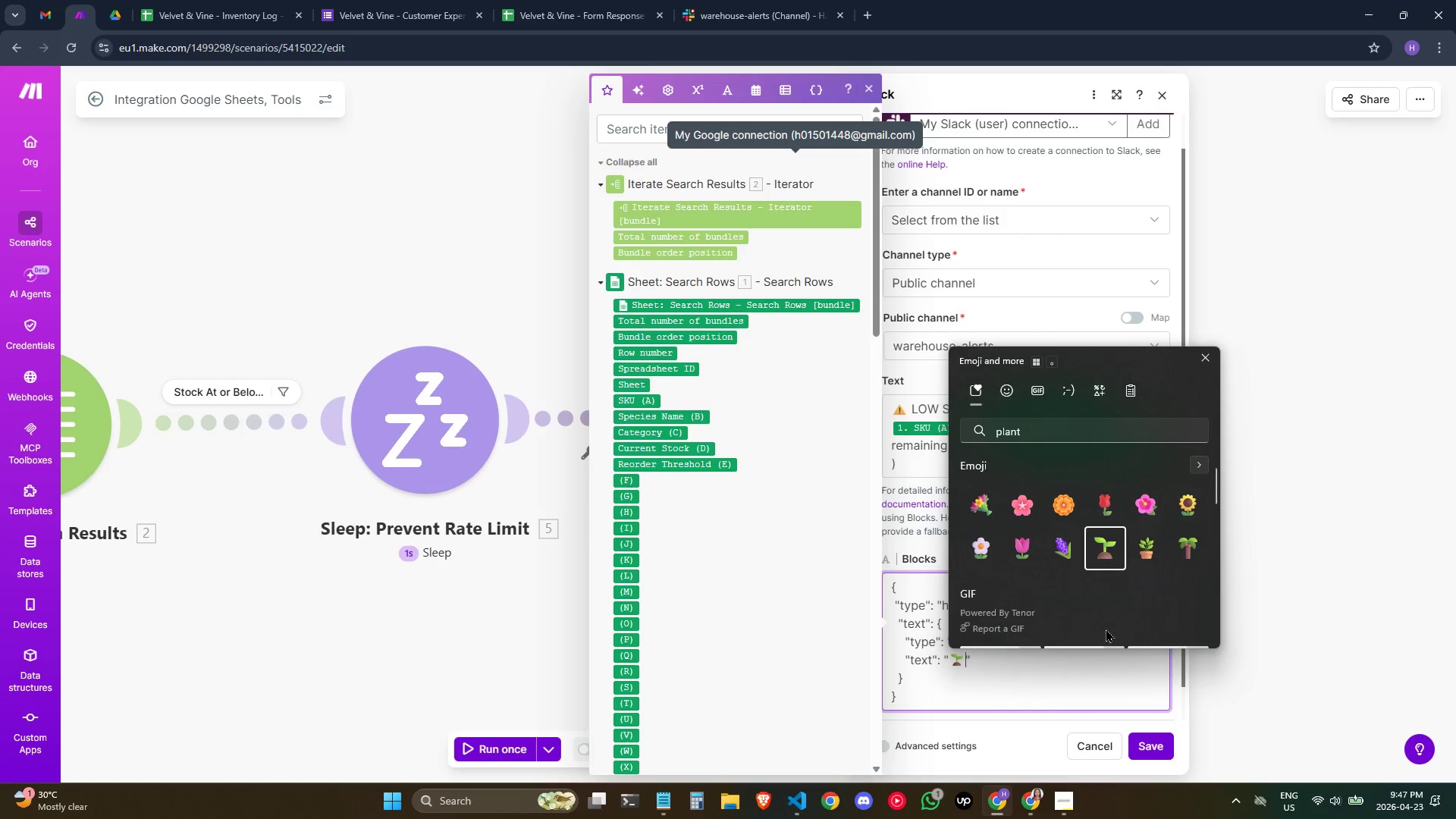 
type( RARE SPECIES)
 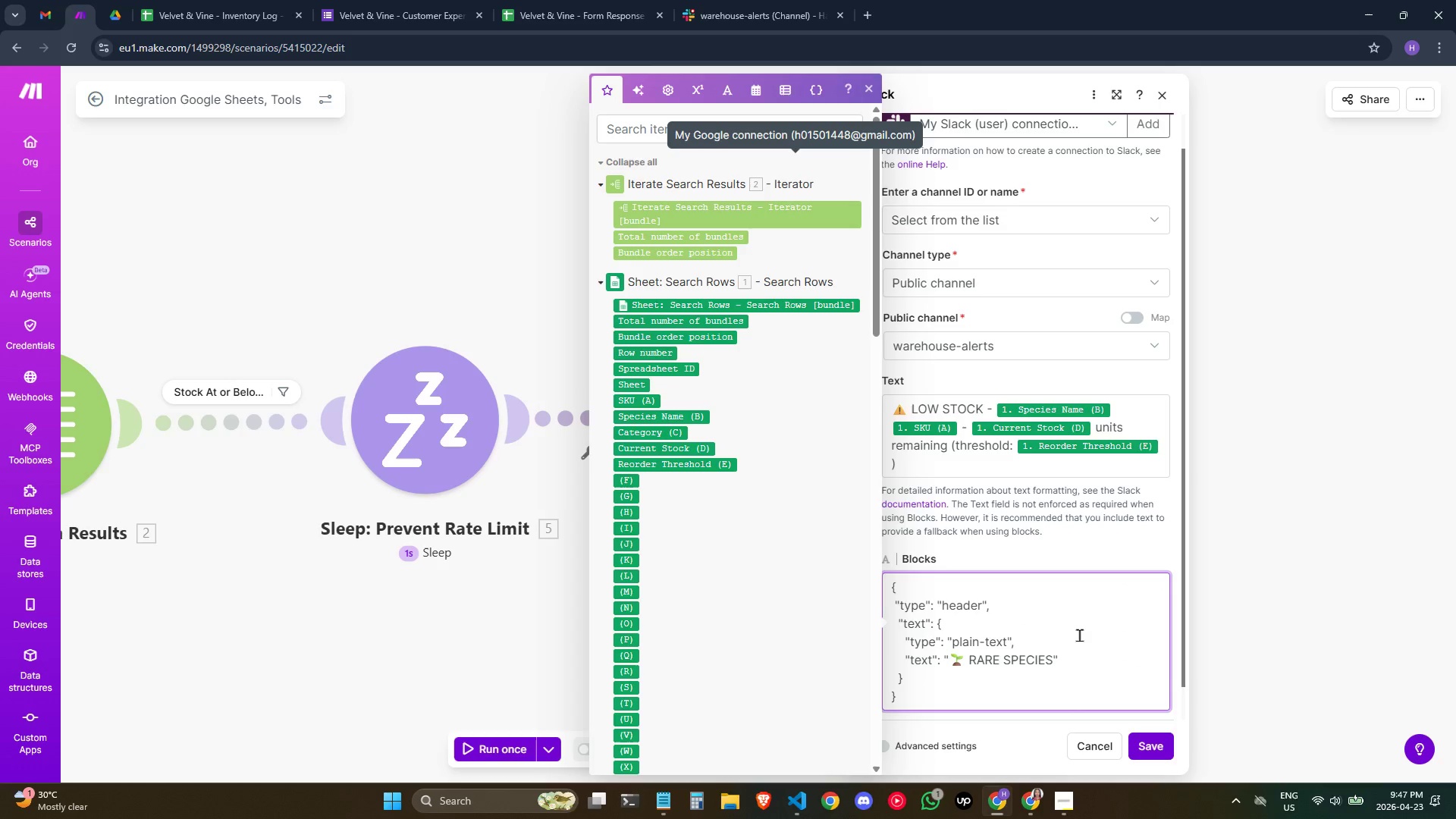 
type( - LOW STOCK WARNING)
 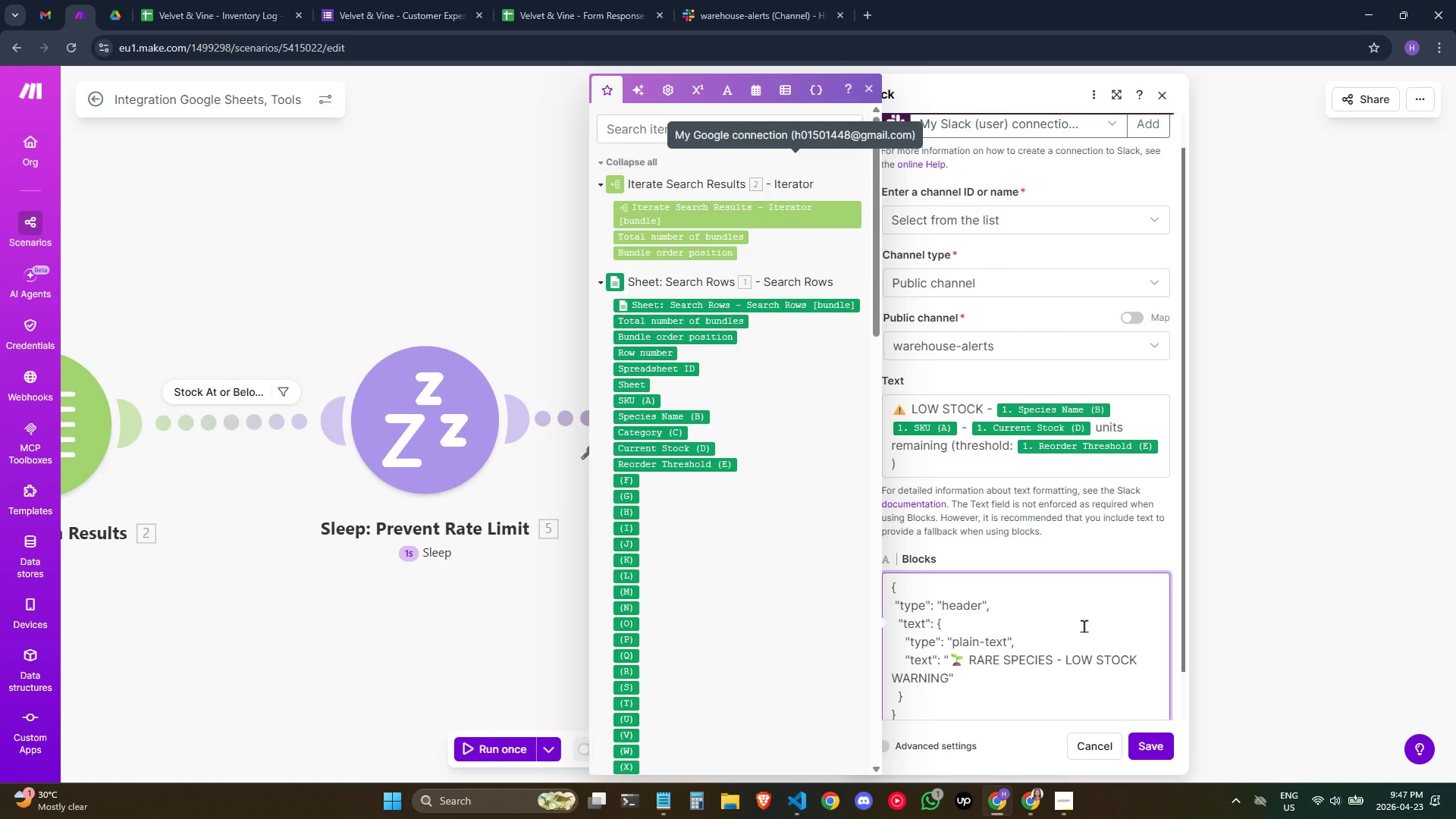 
key(Comma)
 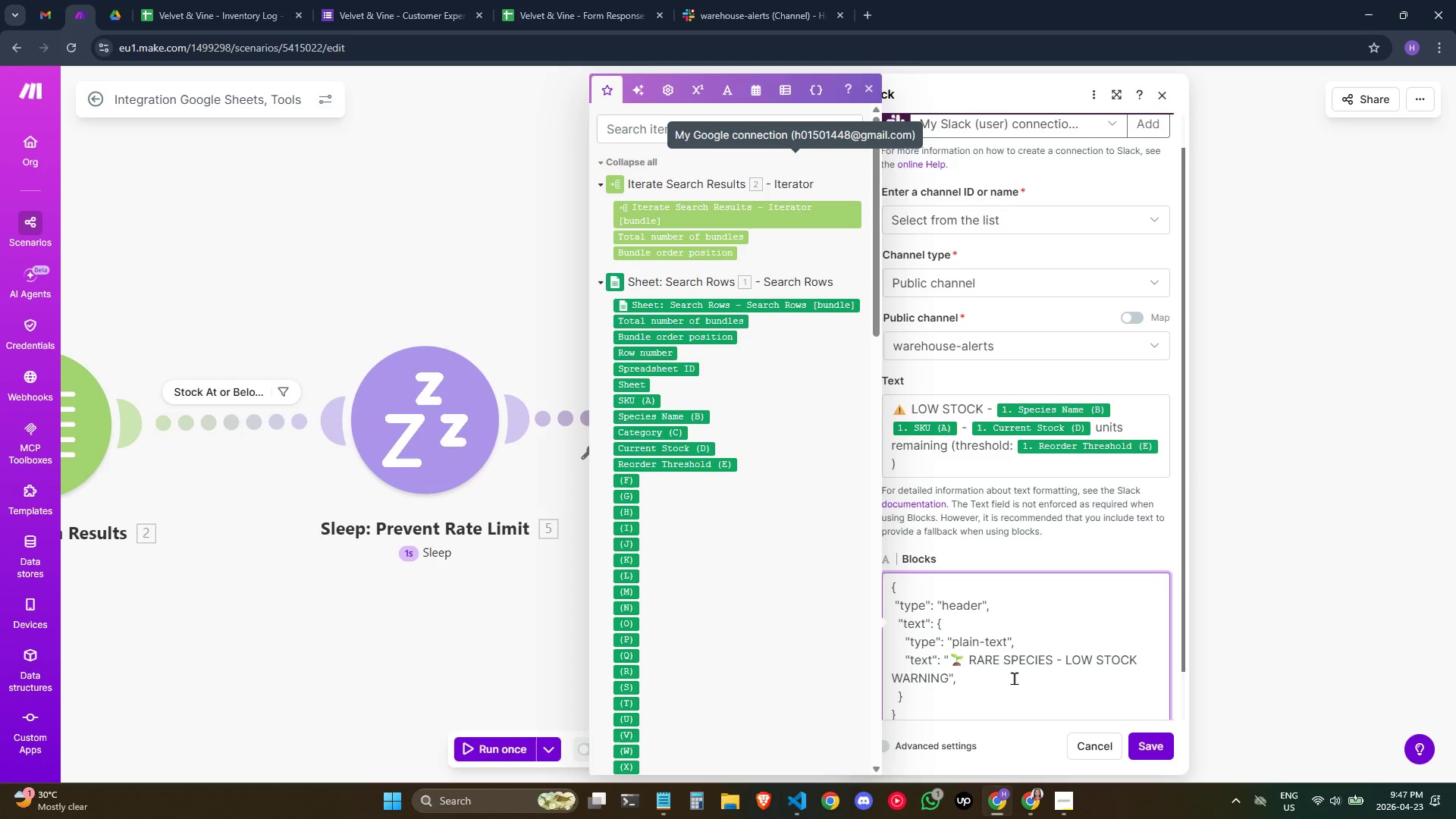 
key(Enter)
 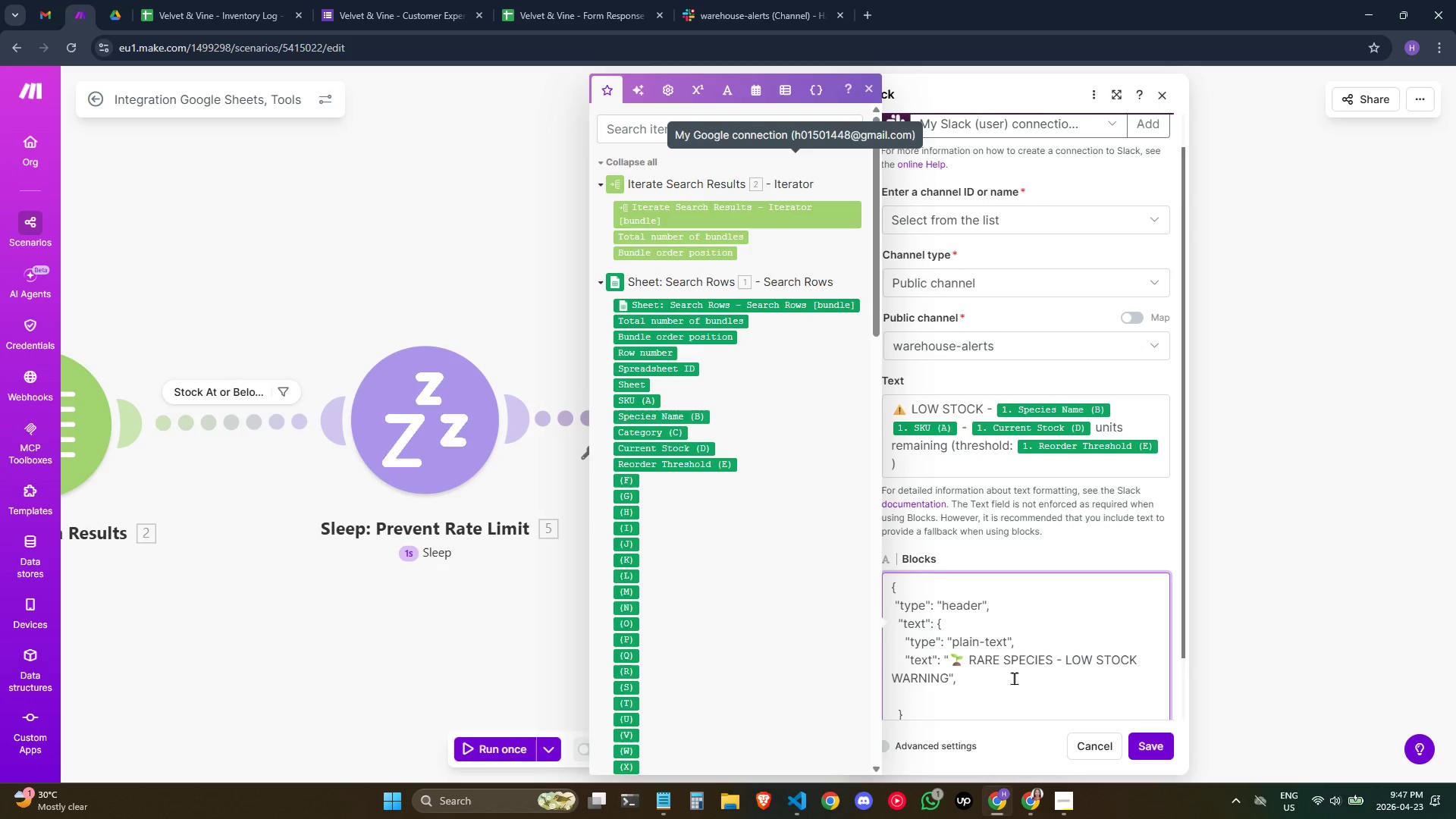 
key(Tab)
 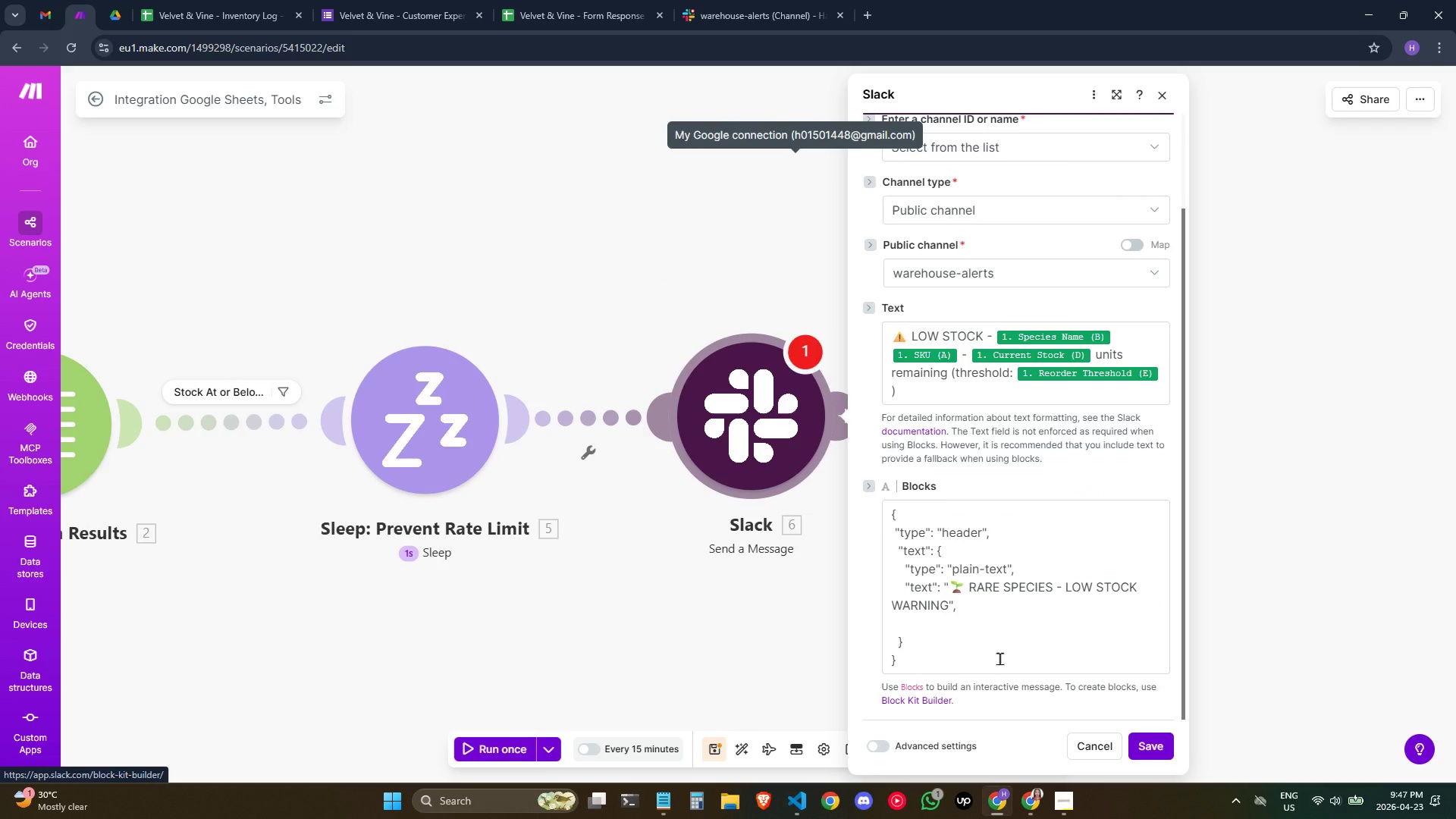 
left_click([957, 616])
 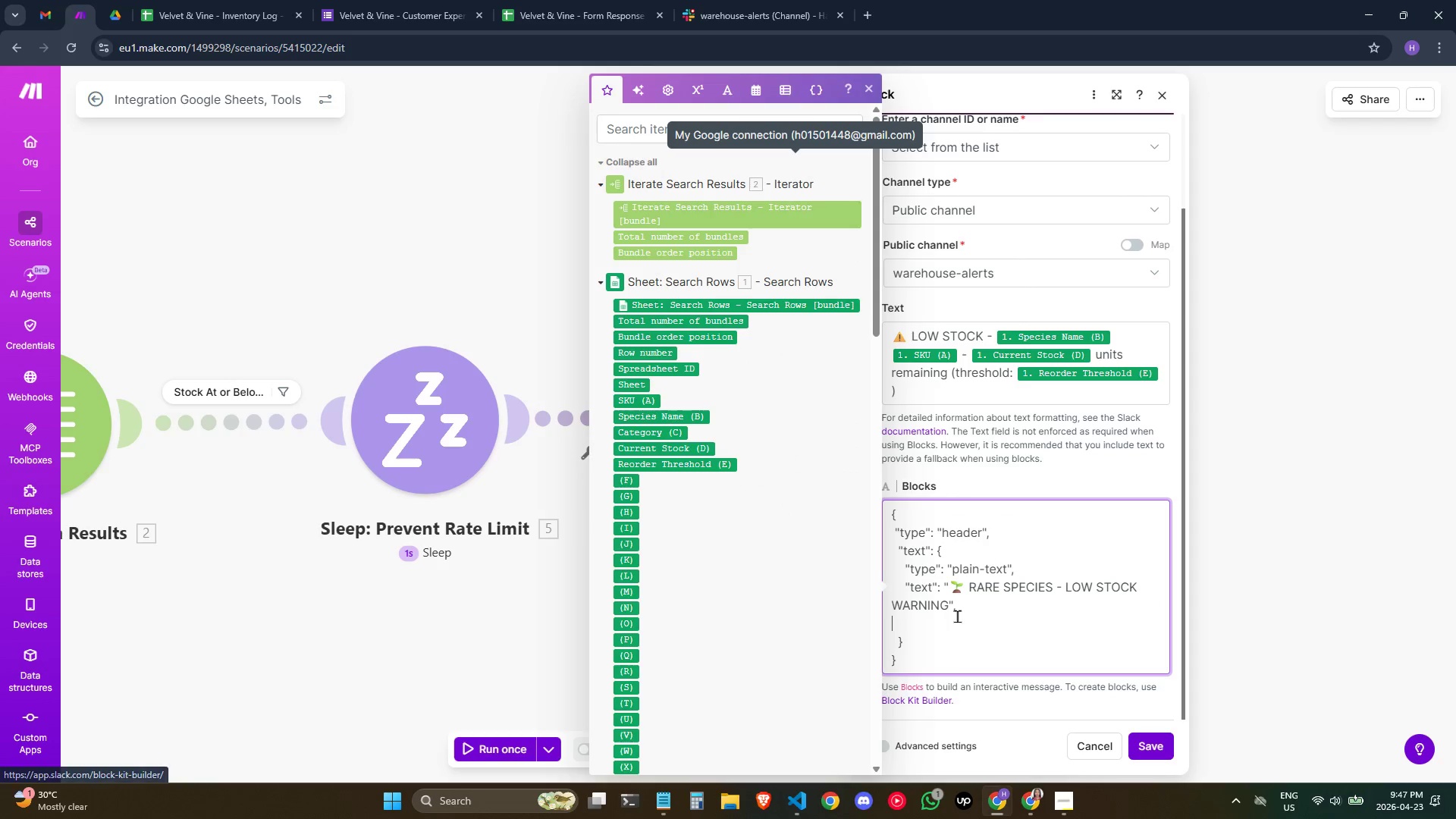 
type(    "emoji:)
key(Backspace)
type("L)
 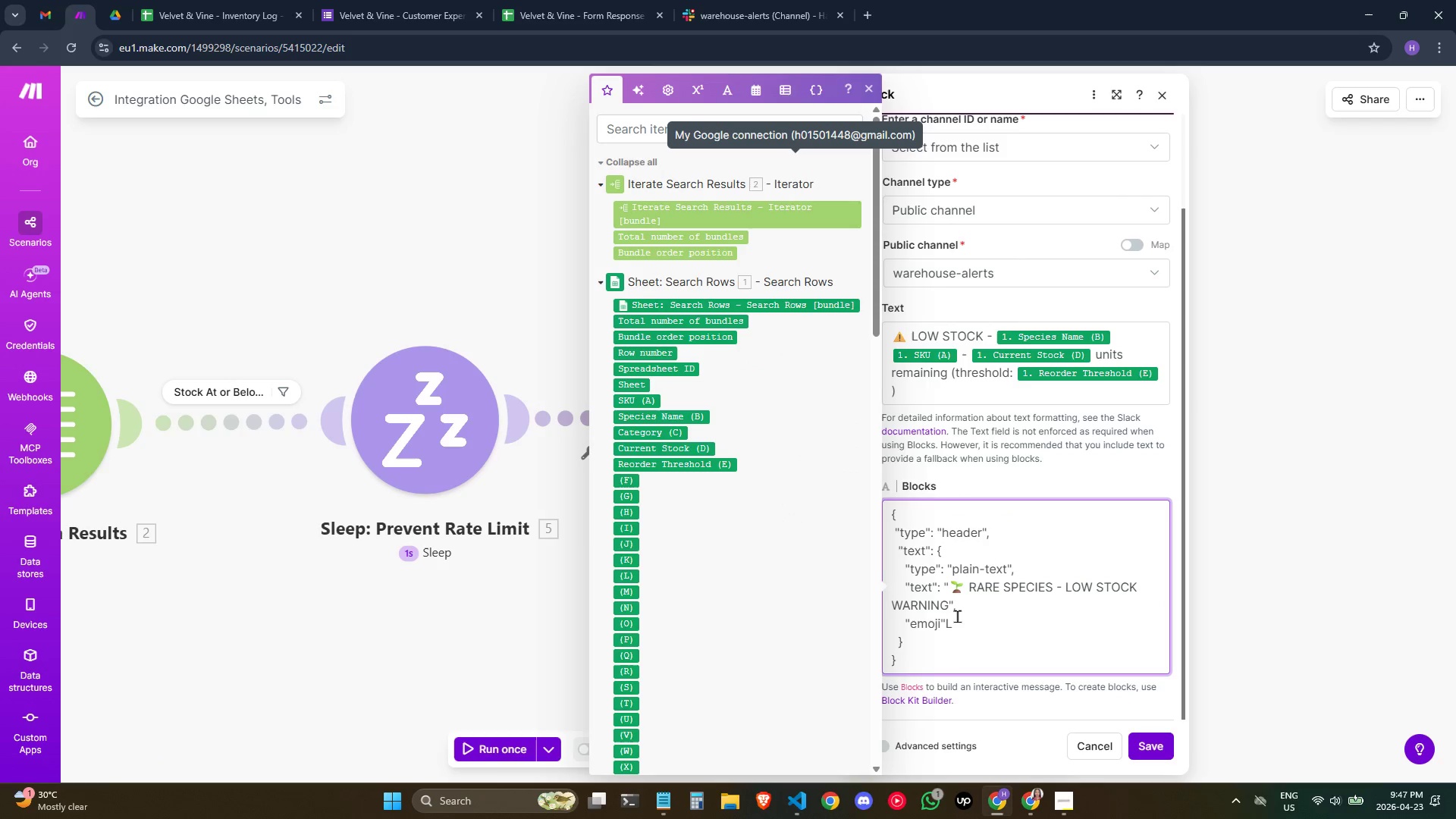 
wait(8.33)
 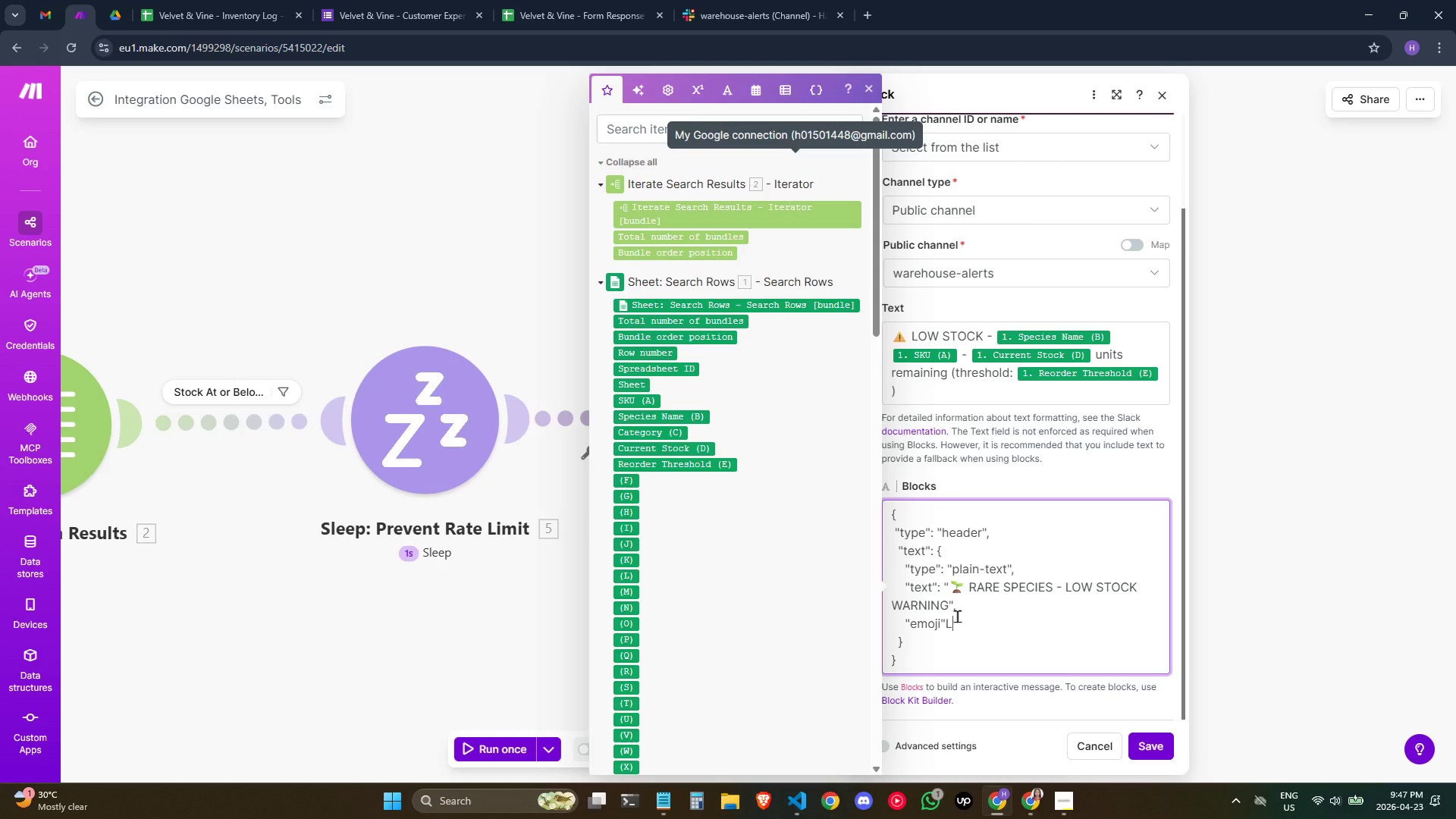 
key(Backspace)
type(: tu)
key(Backspace)
type(rue)
 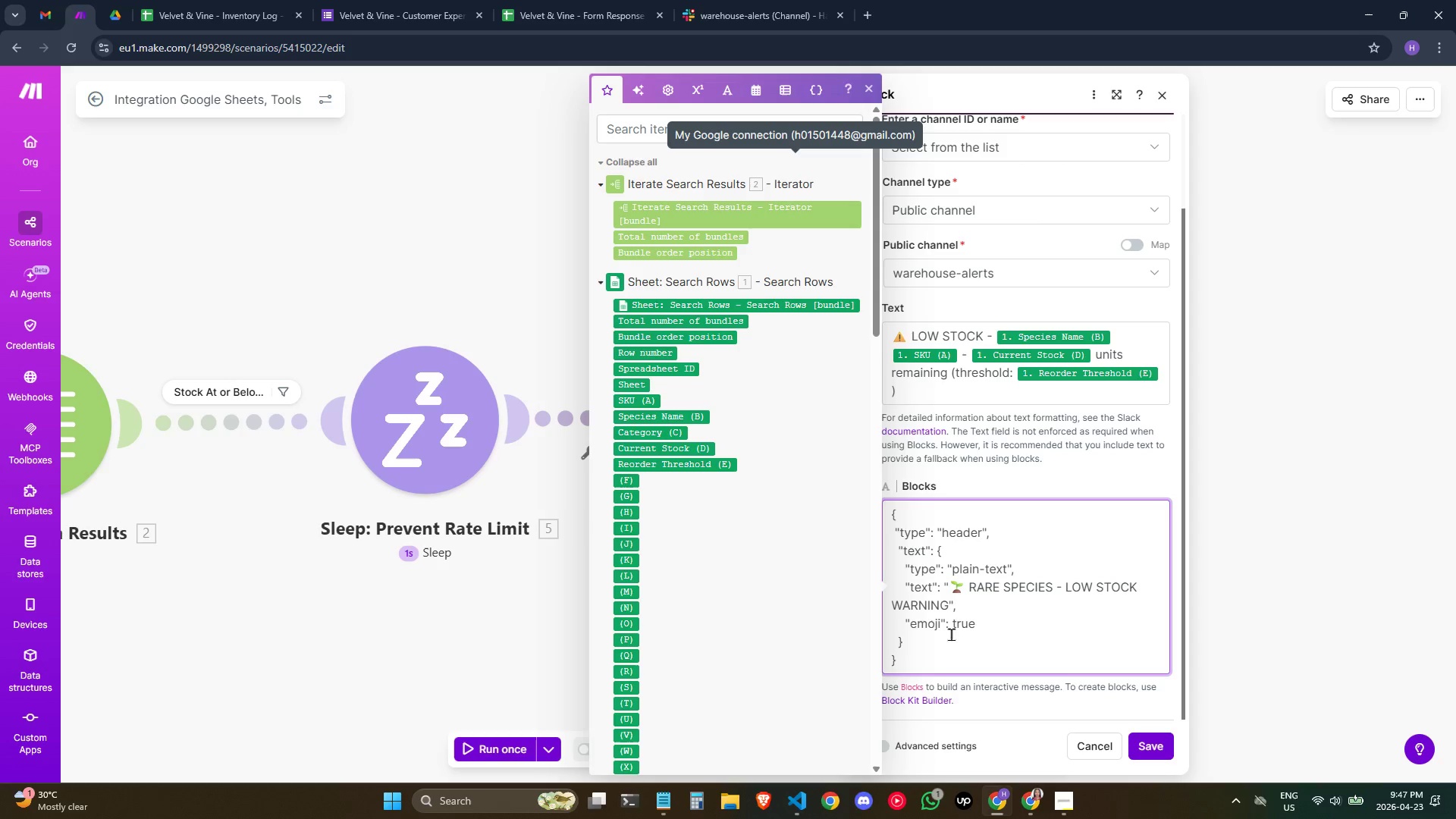 
left_click([934, 642])
 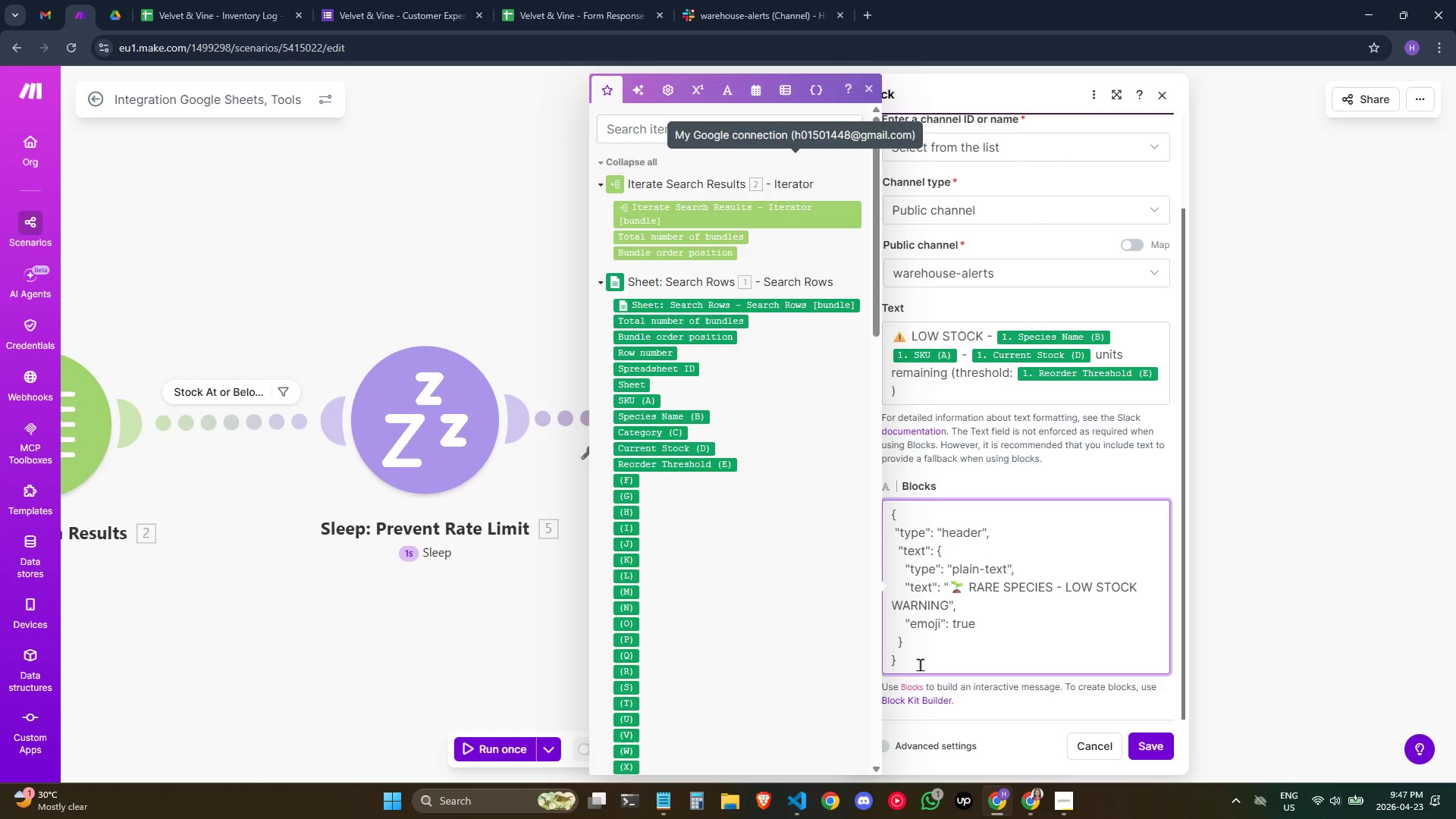 
left_click([916, 672])
 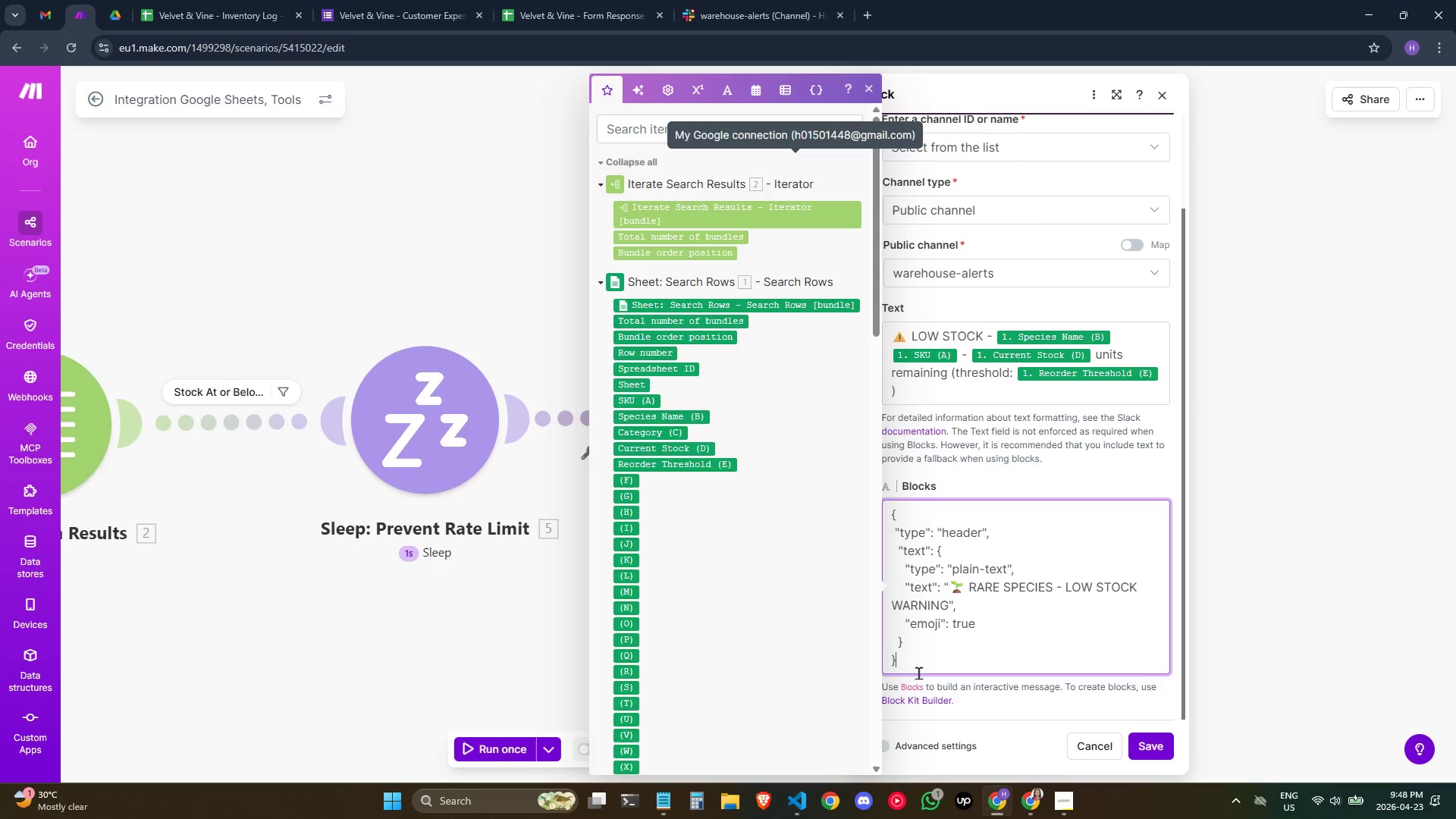 
wait(8.66)
 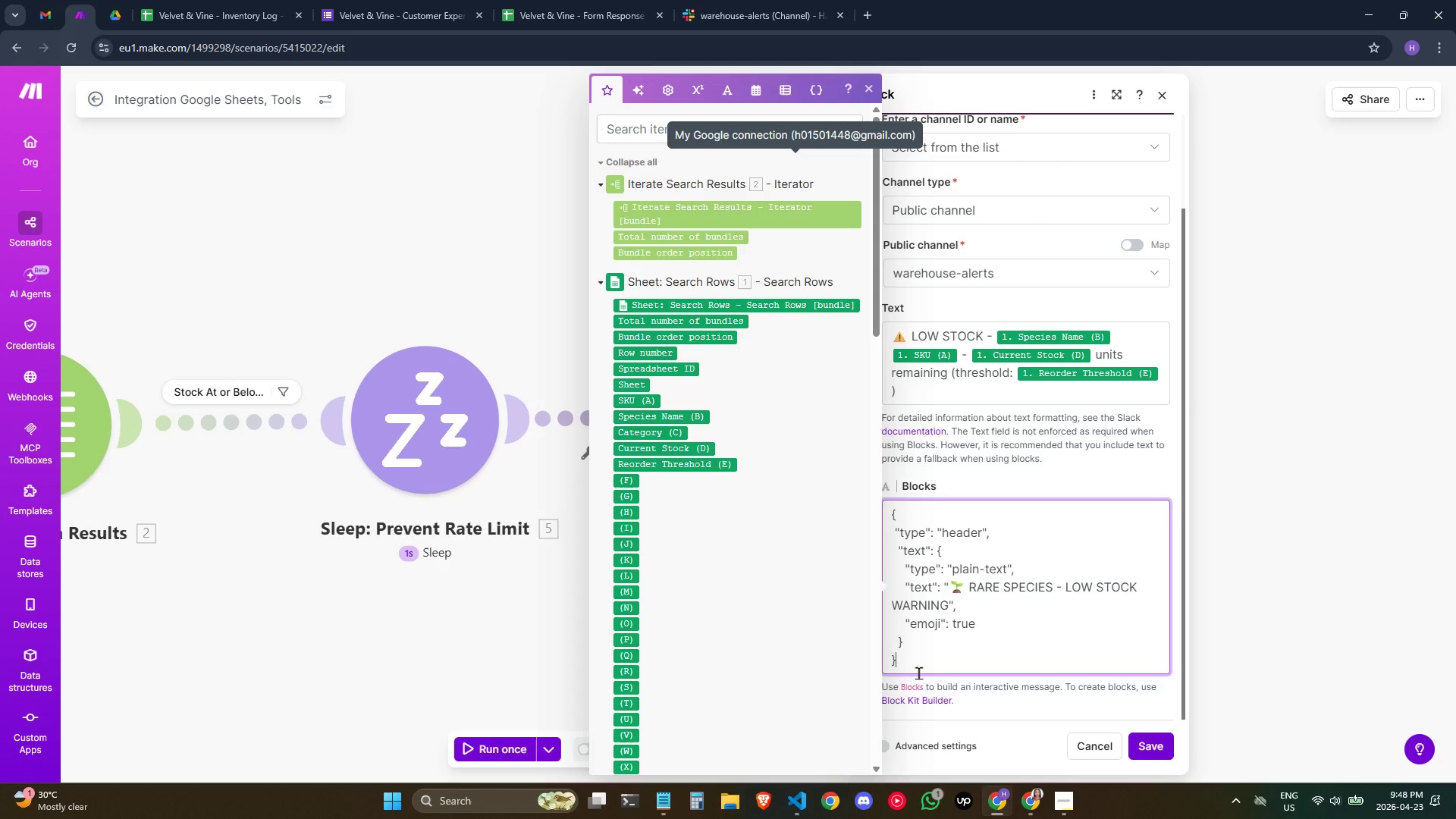 
key(Comma)
 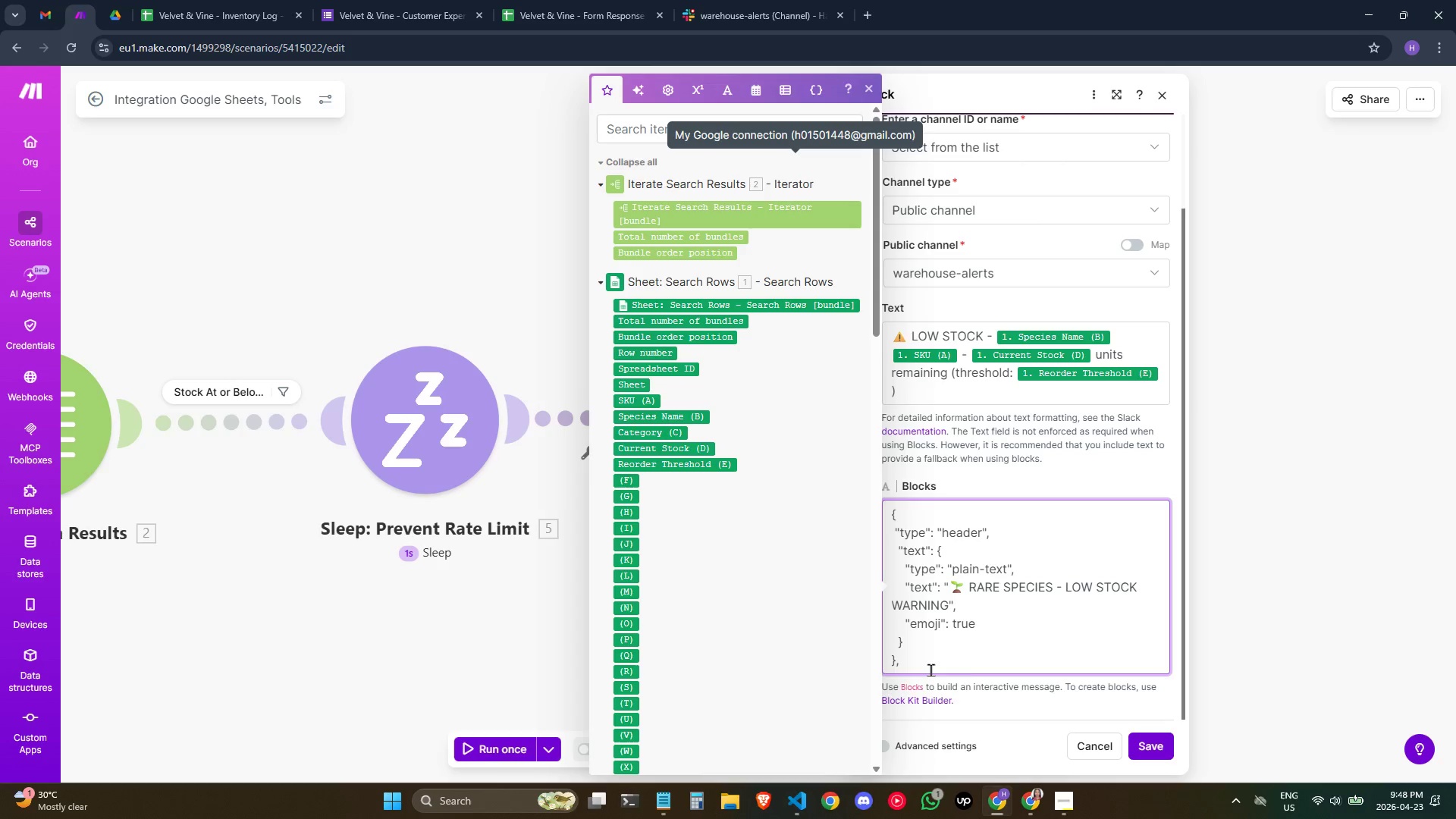 
key(Enter)
 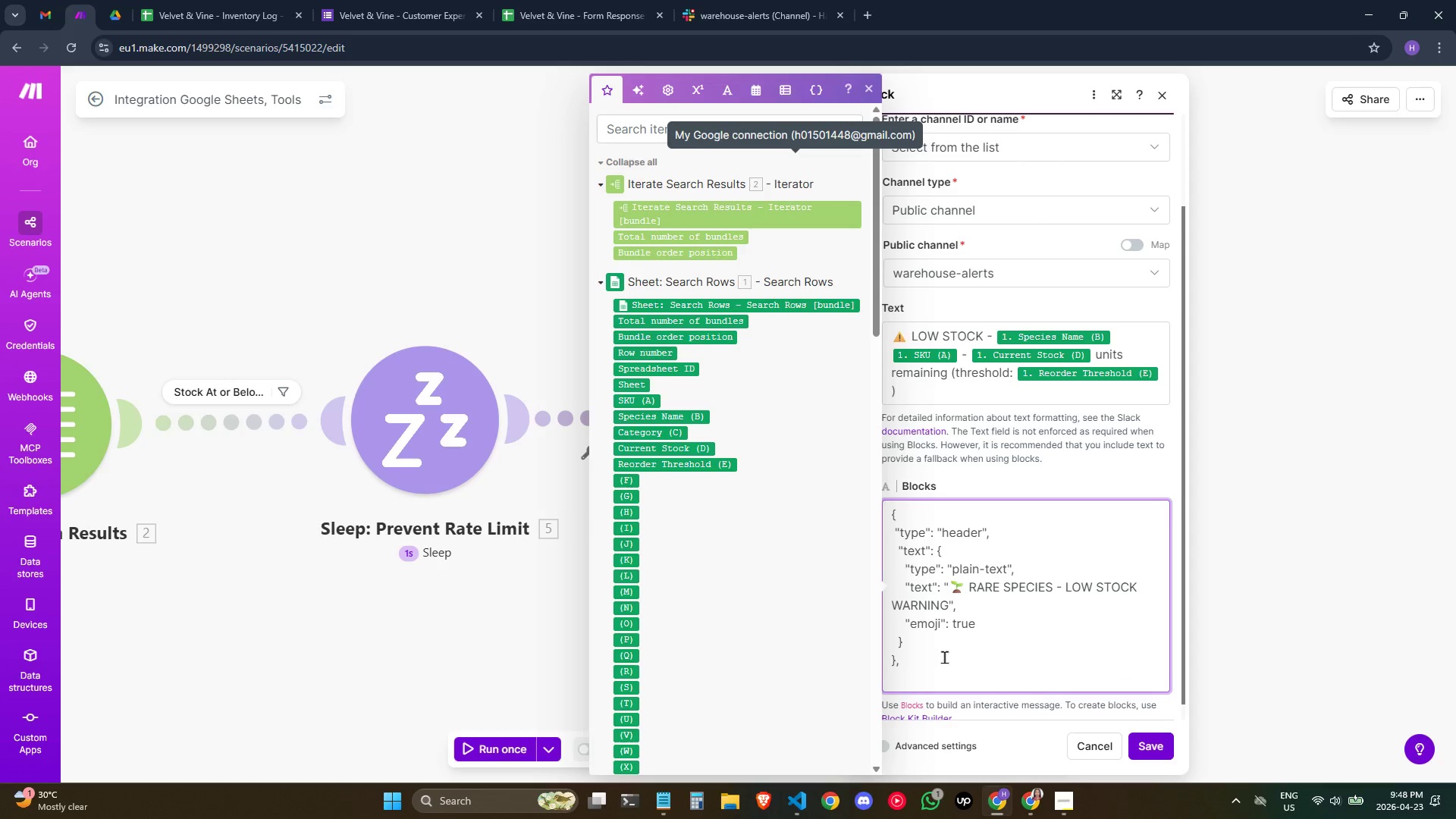 
scroll: coordinate [1086, 665], scroll_direction: down, amount: 2.0
 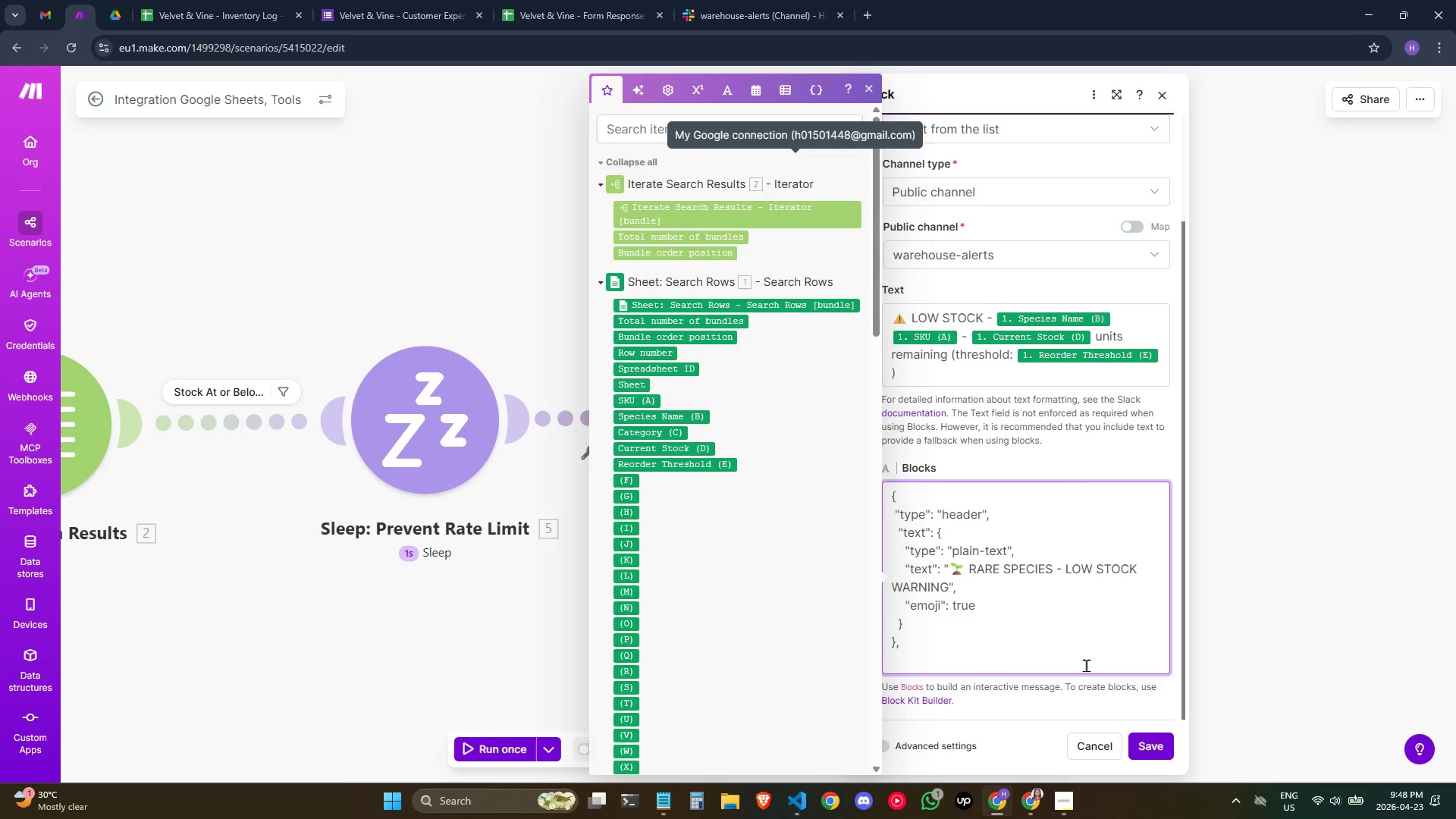 
key(Shift+BracketLeft)
 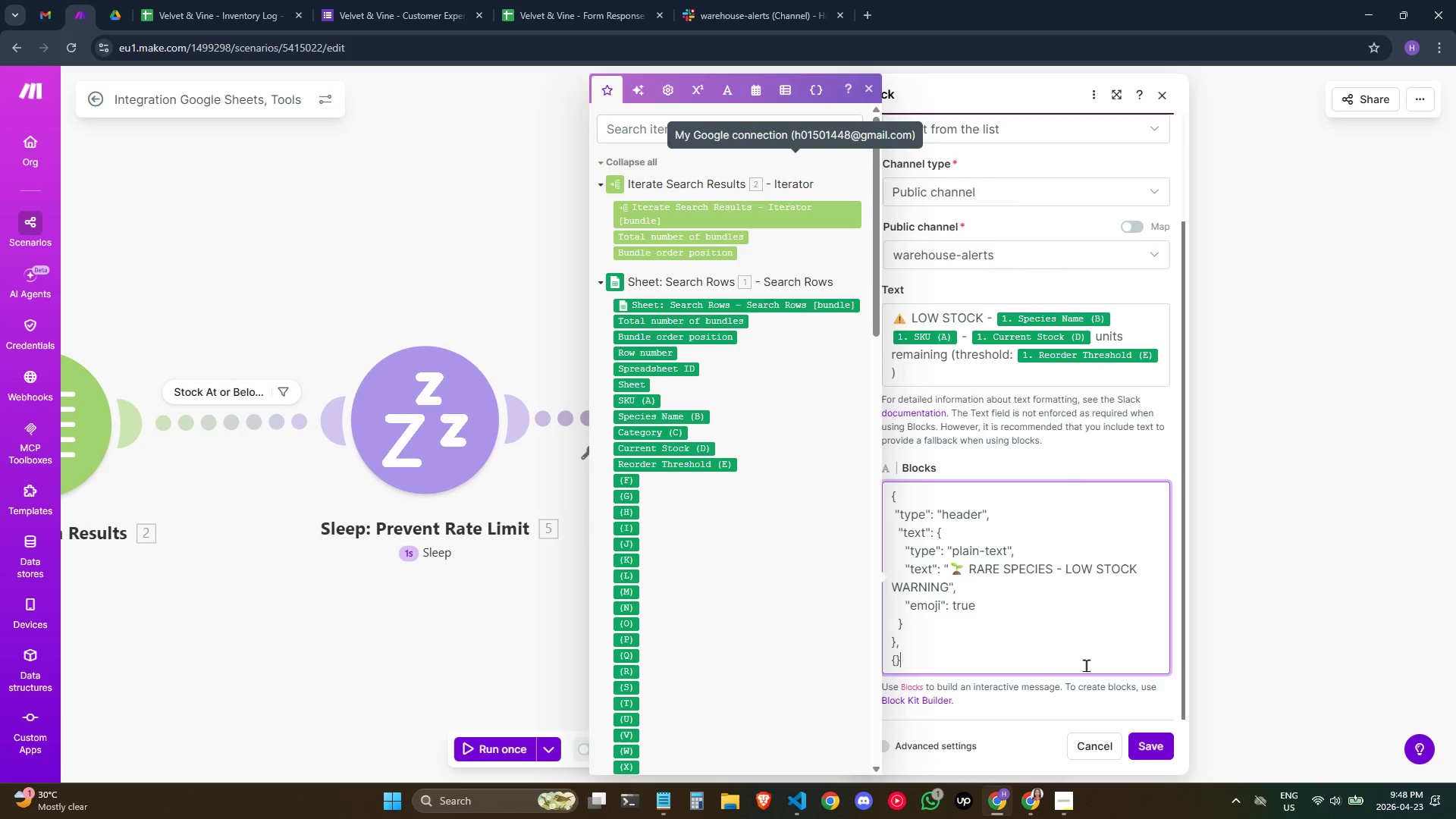 
key(Shift+BracketRight)
 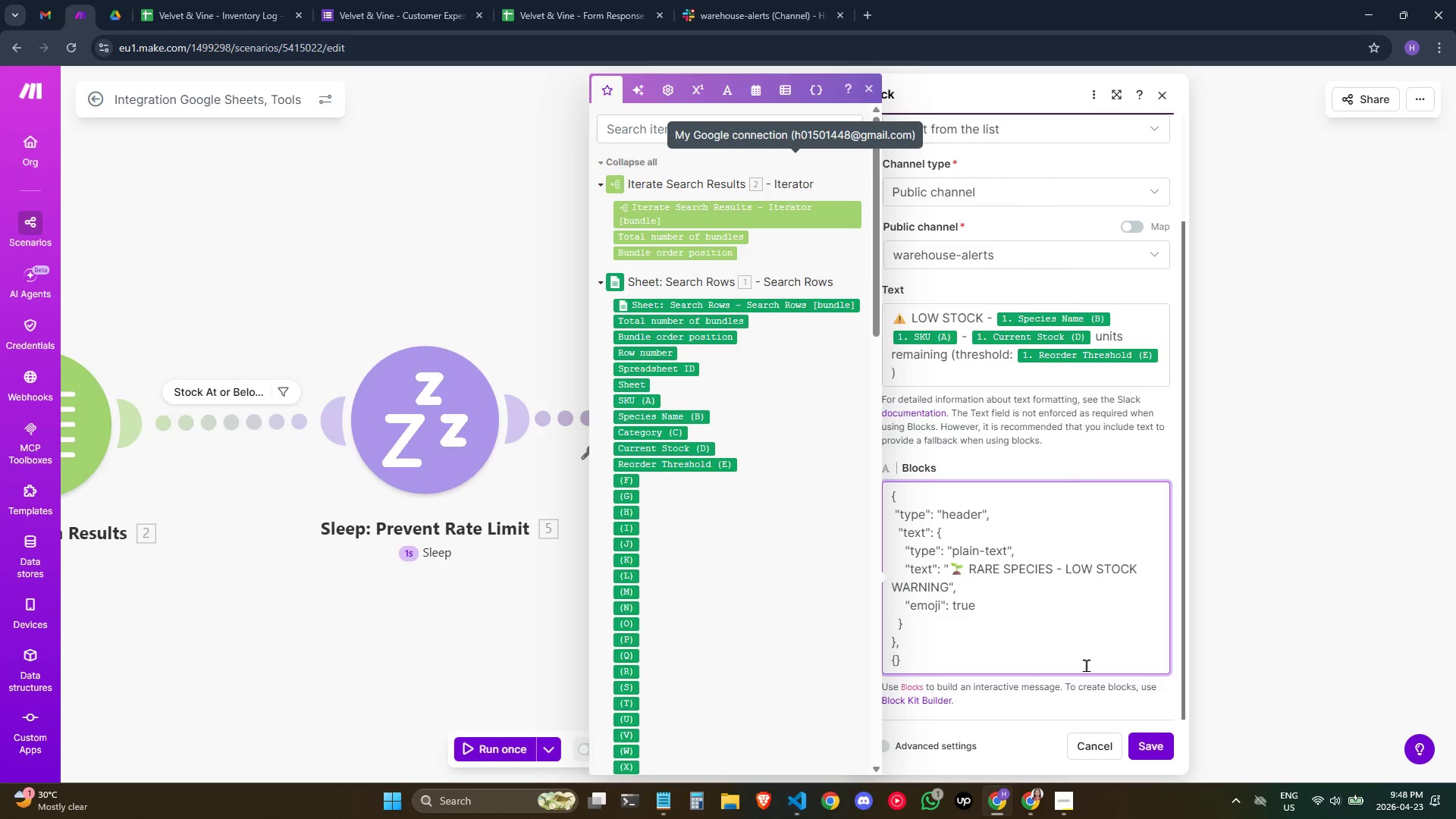 
key(ArrowLeft)
 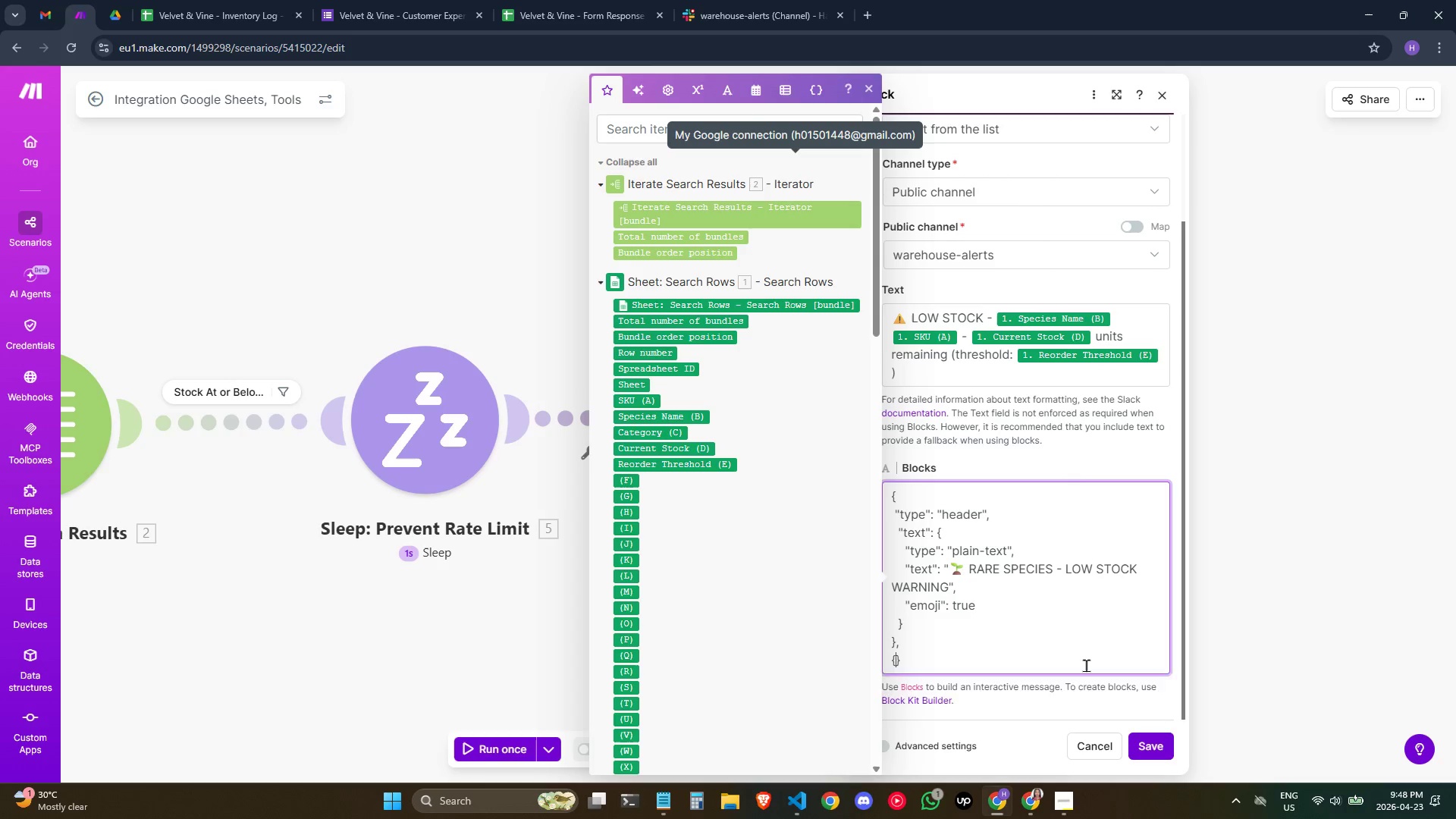 
key(Enter)
 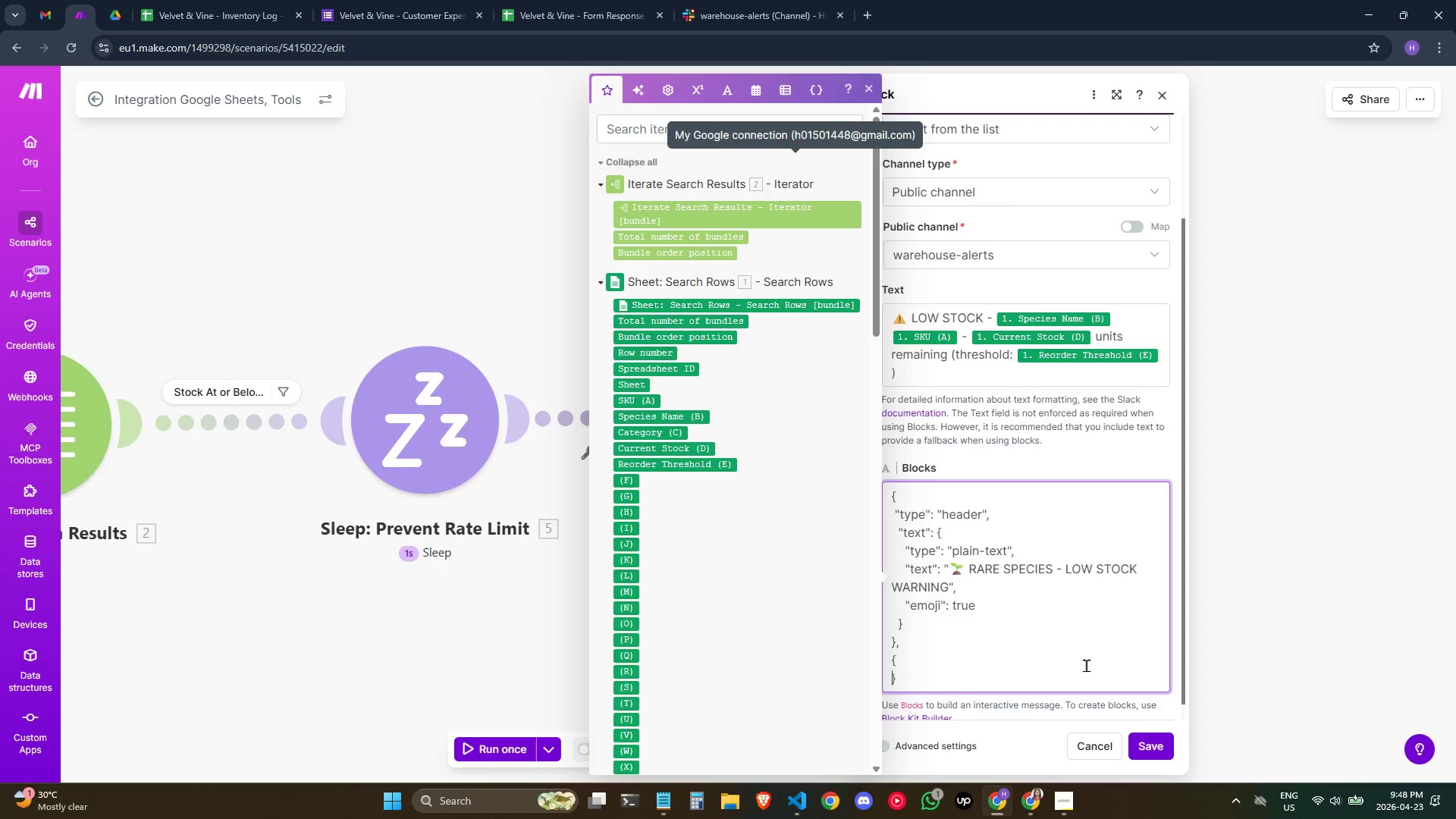 
key(Enter)
 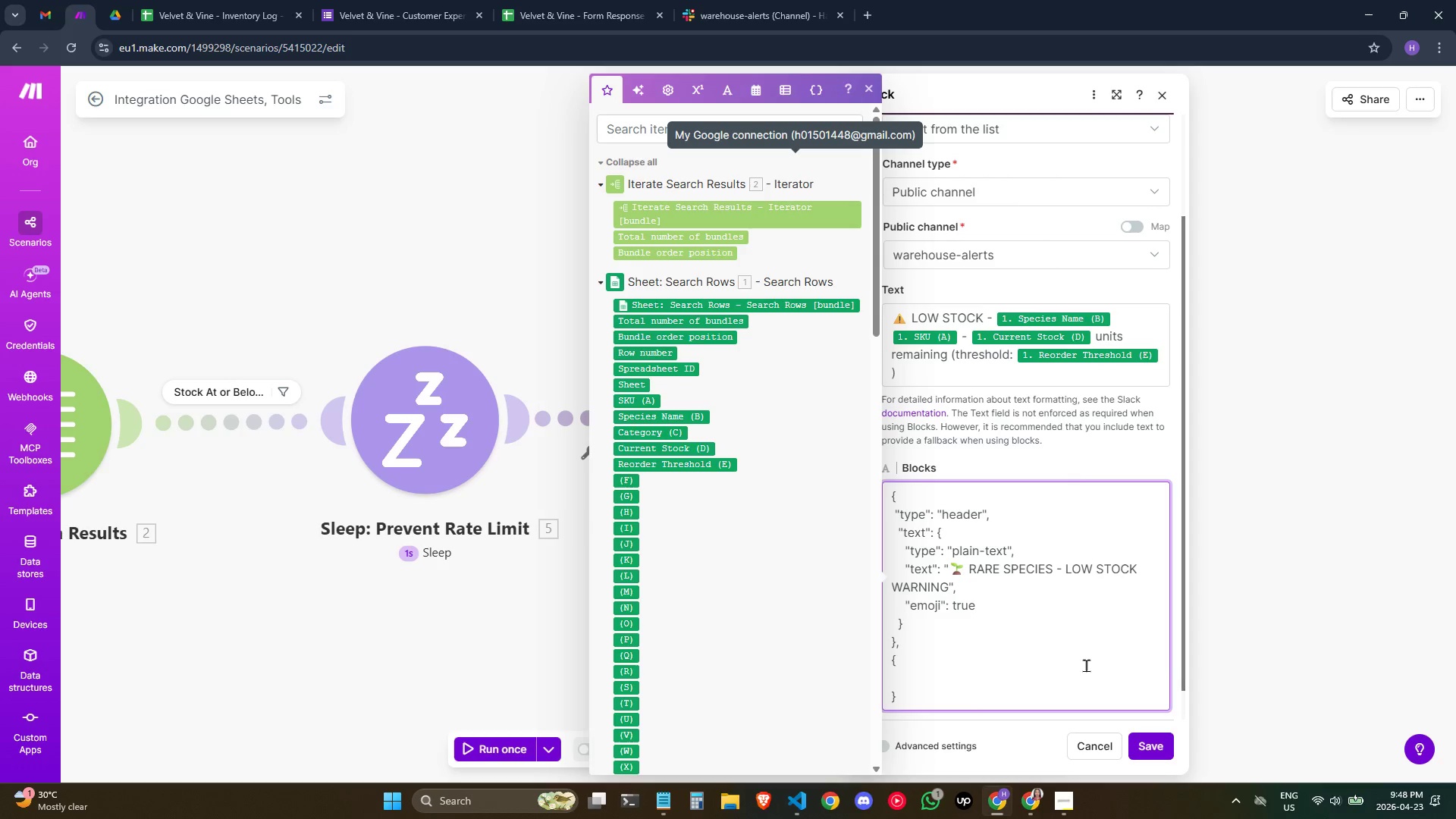 
key(ArrowUp)
 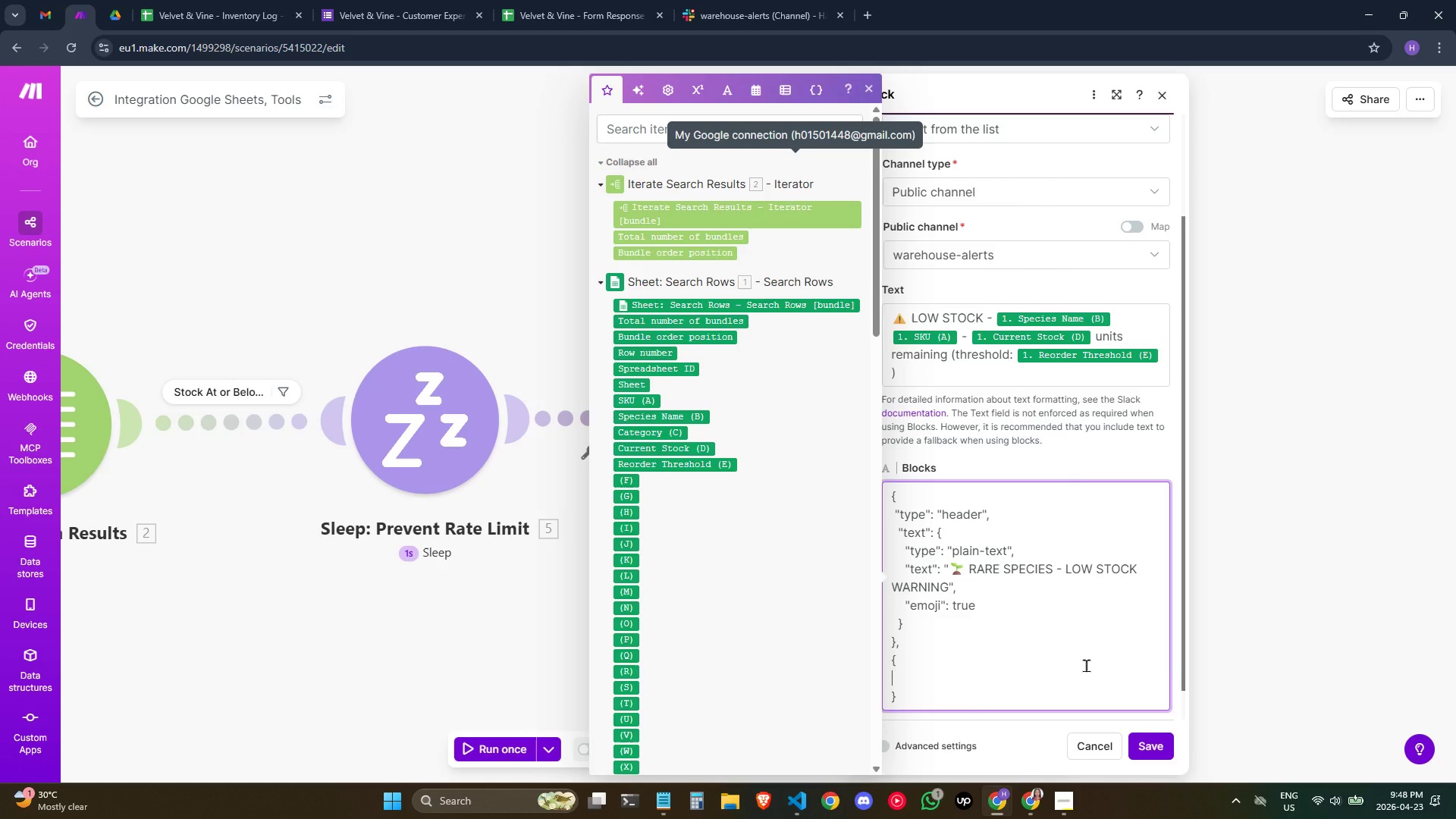 
key(Tab)
 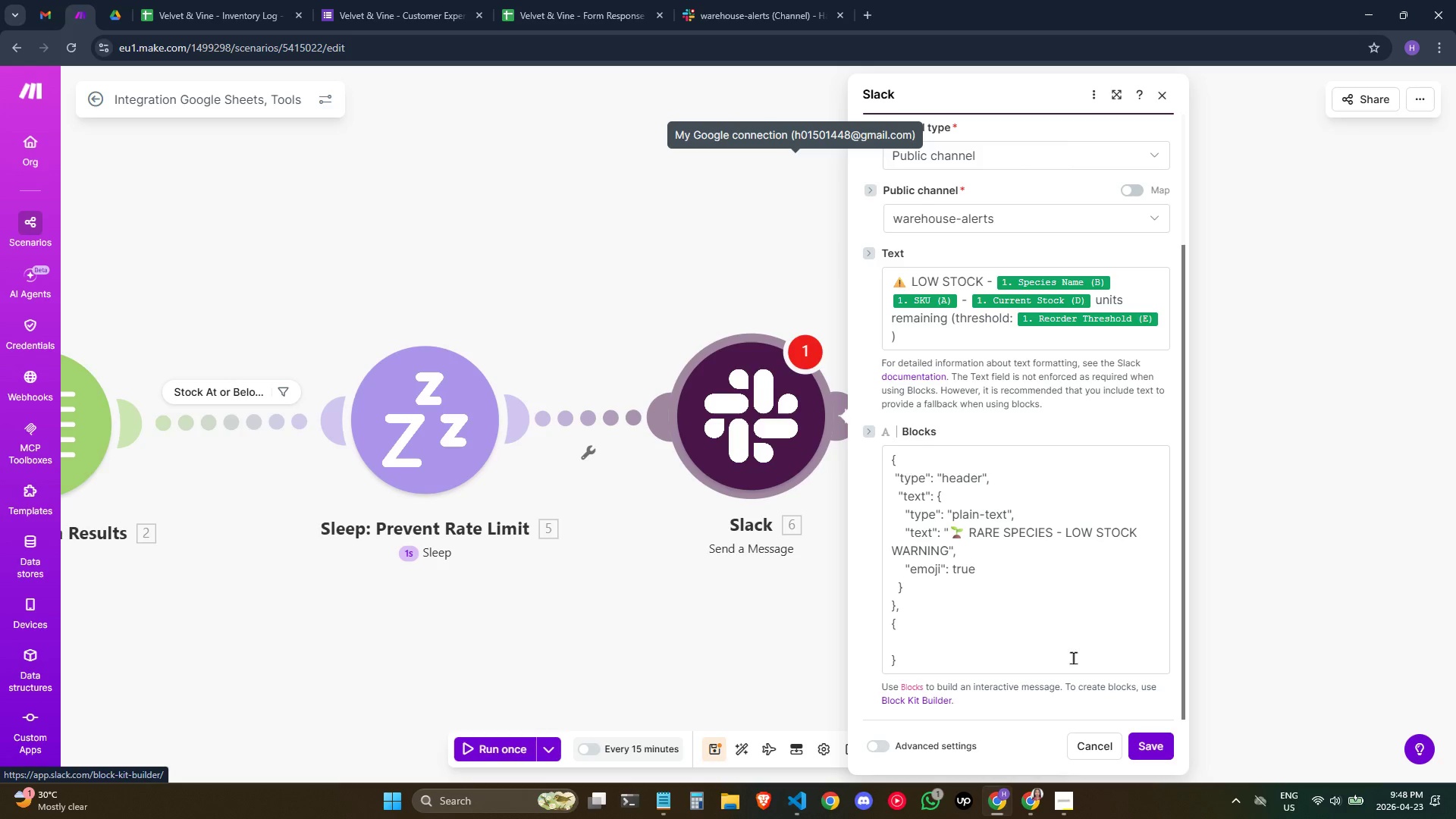 
left_click([1050, 654])
 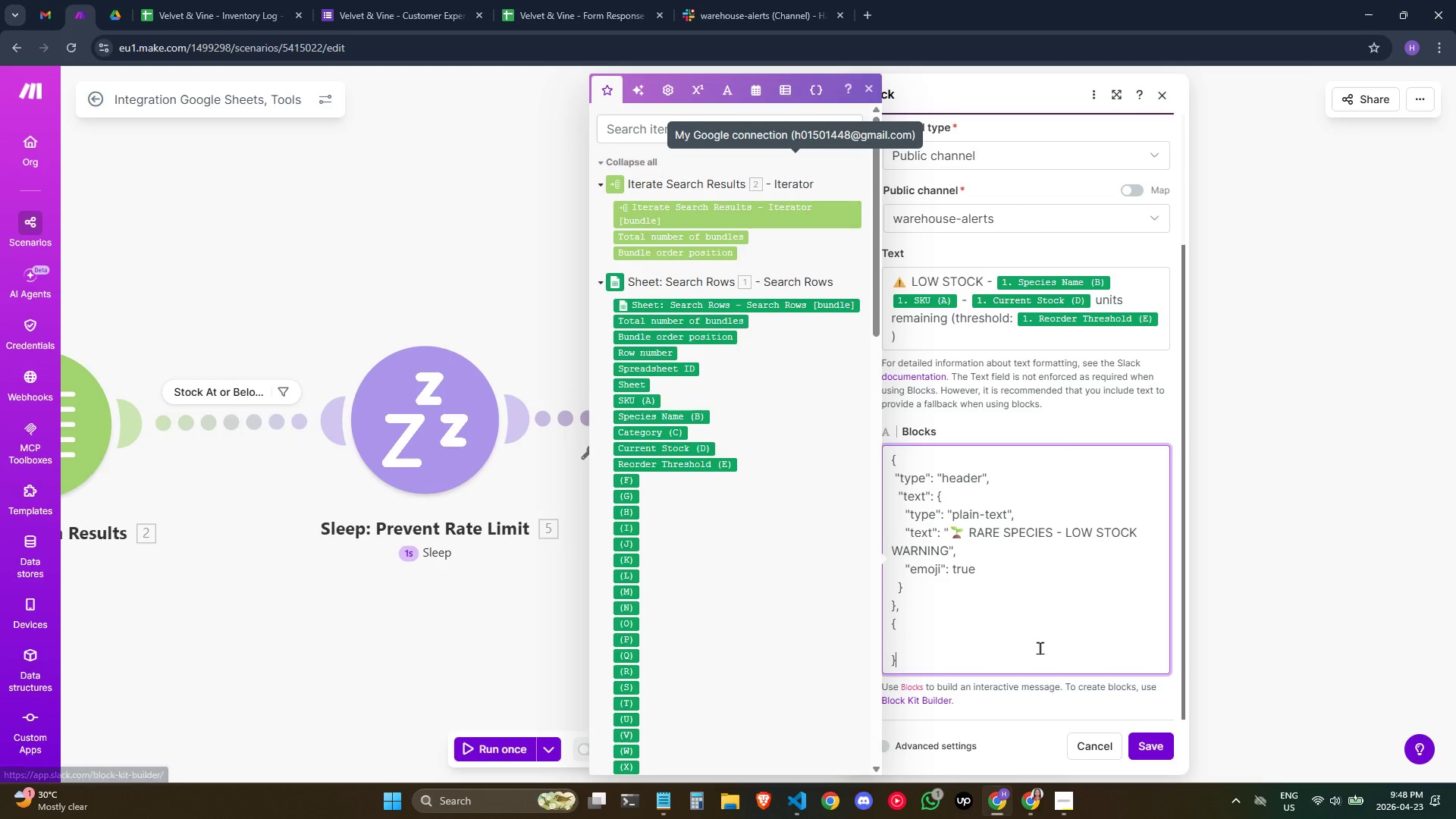 
left_click([1038, 647])
 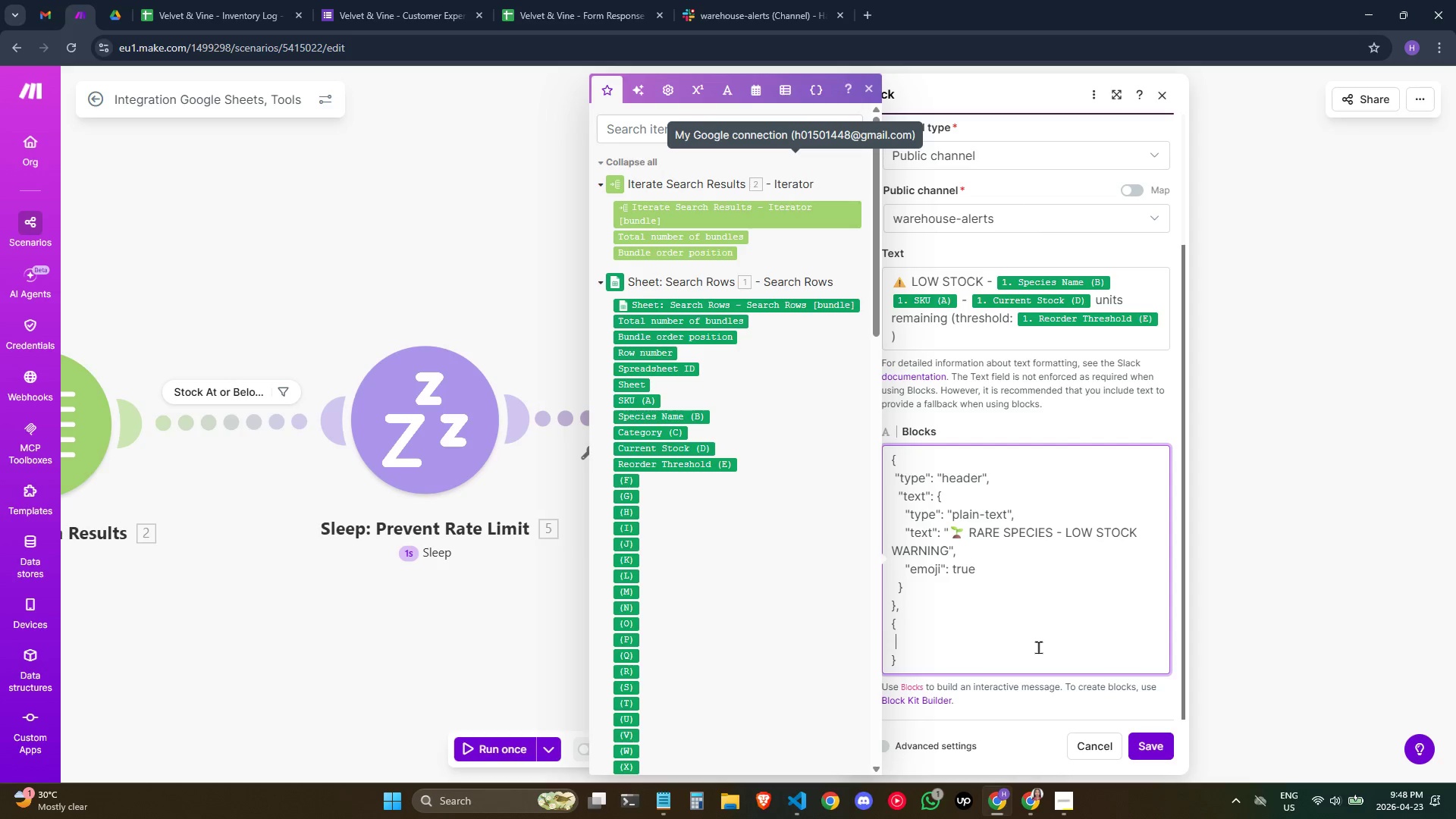 
type(  "type": "")
 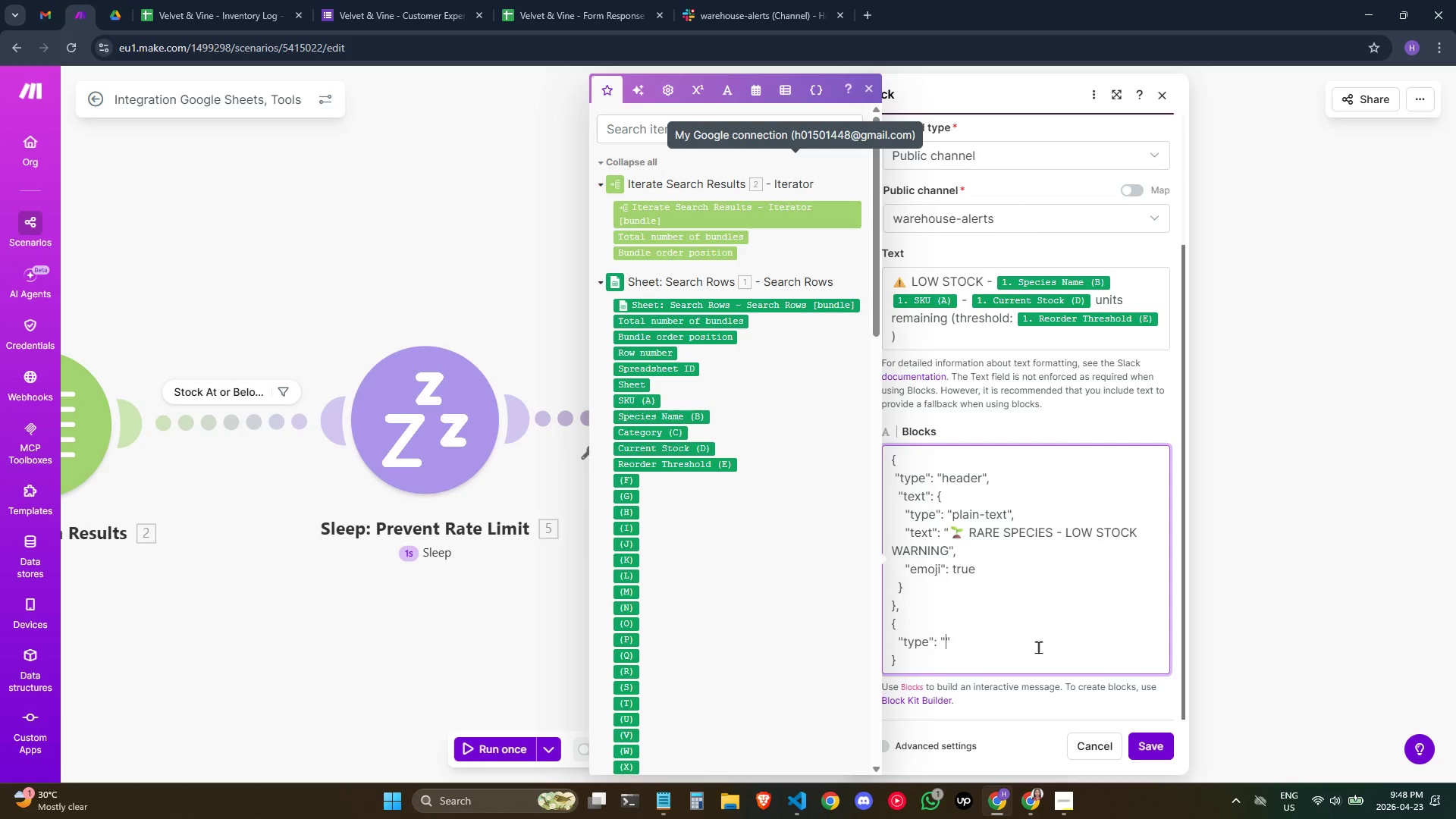 
 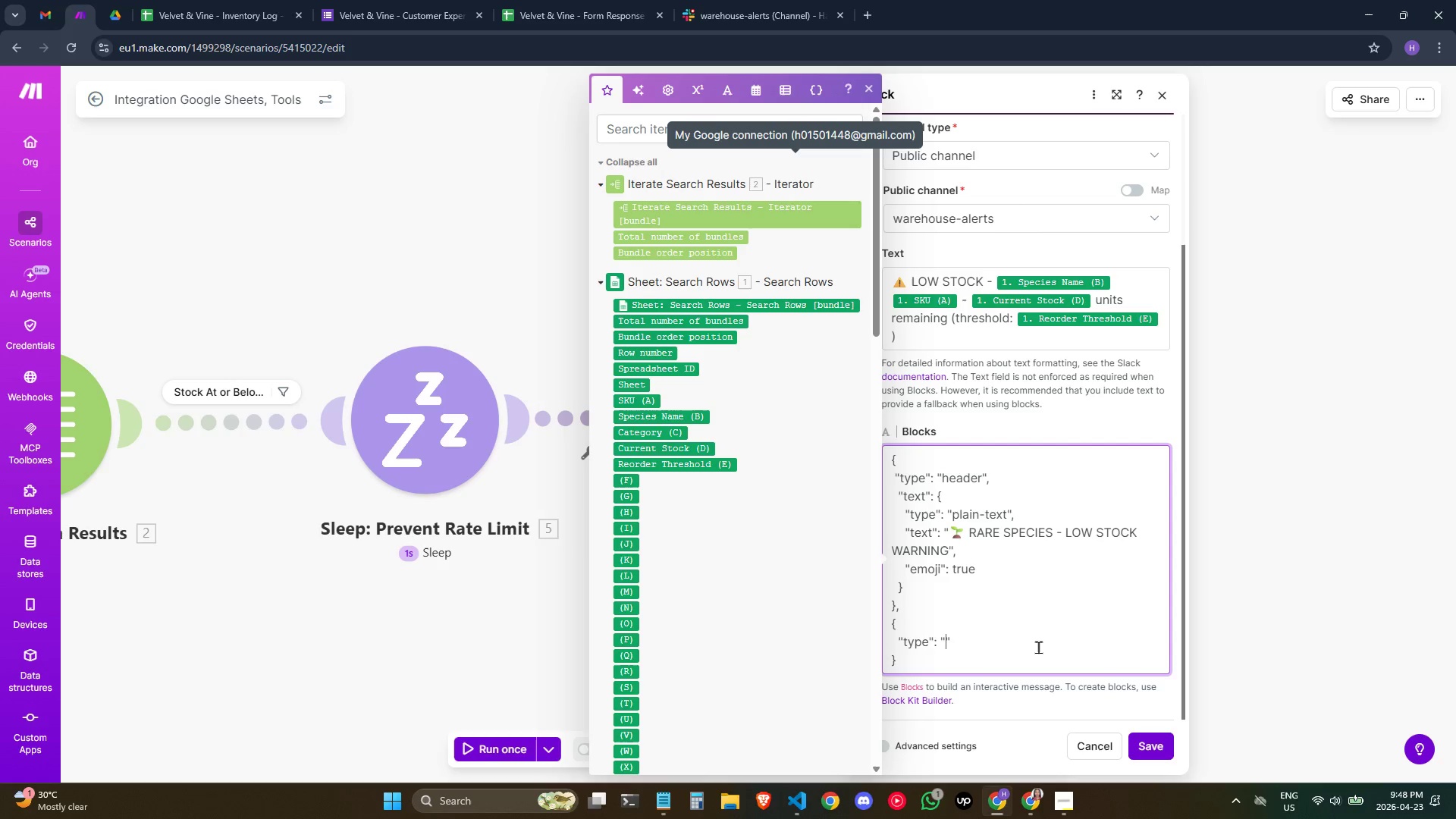 
key(ArrowLeft)
 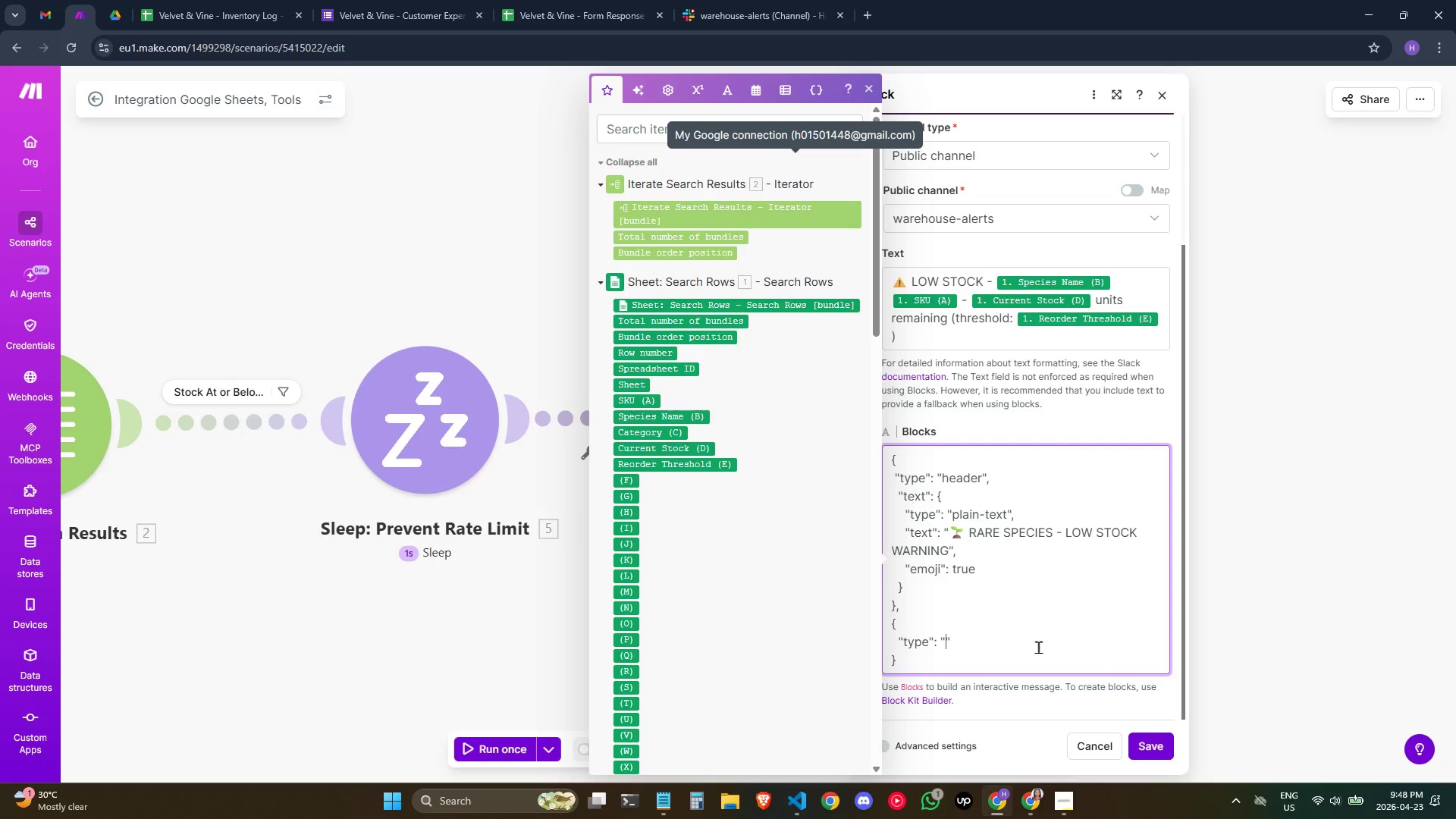 
type(a)
key(Backspace)
type(section)
 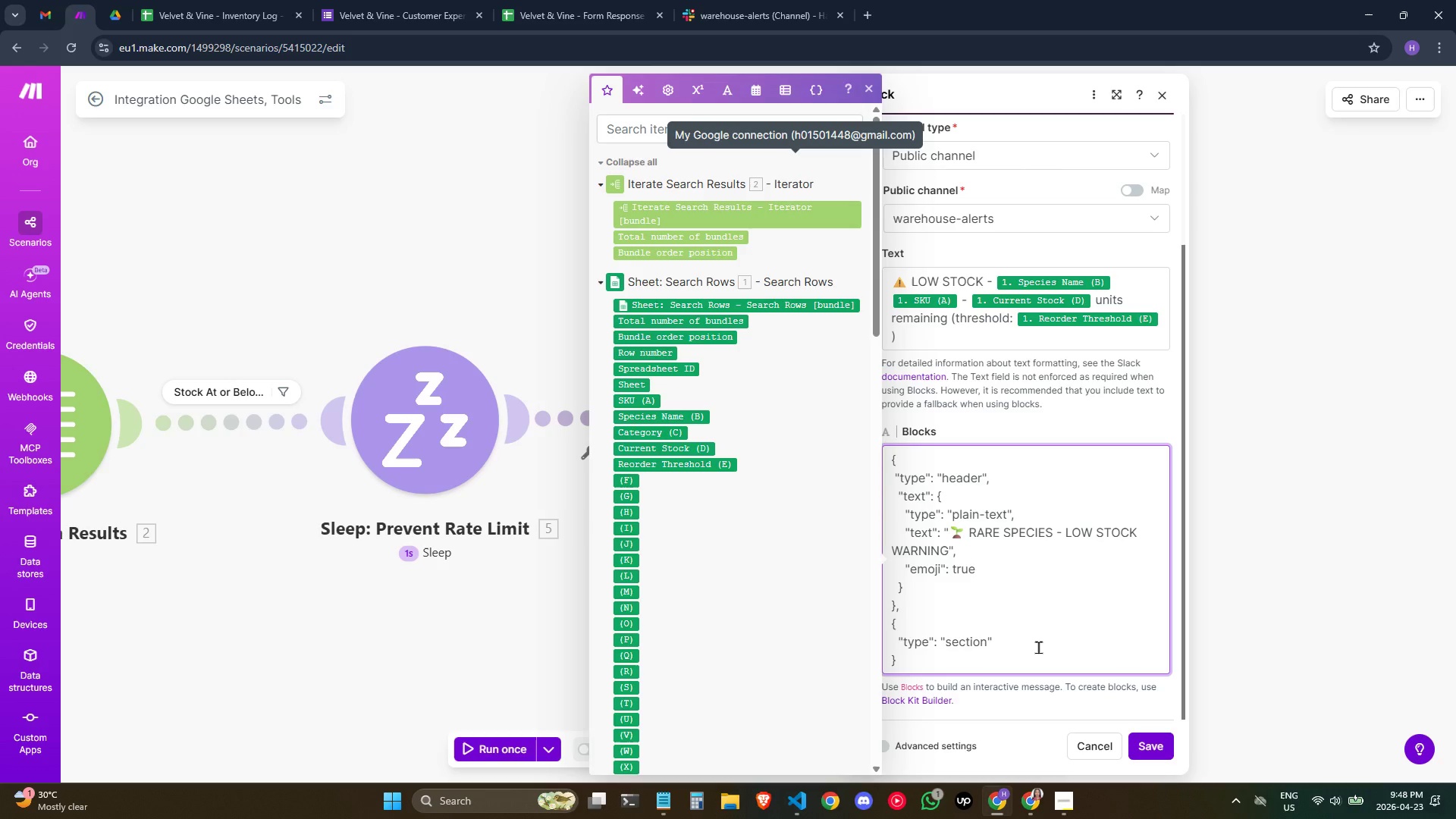 
key(ArrowRight)
 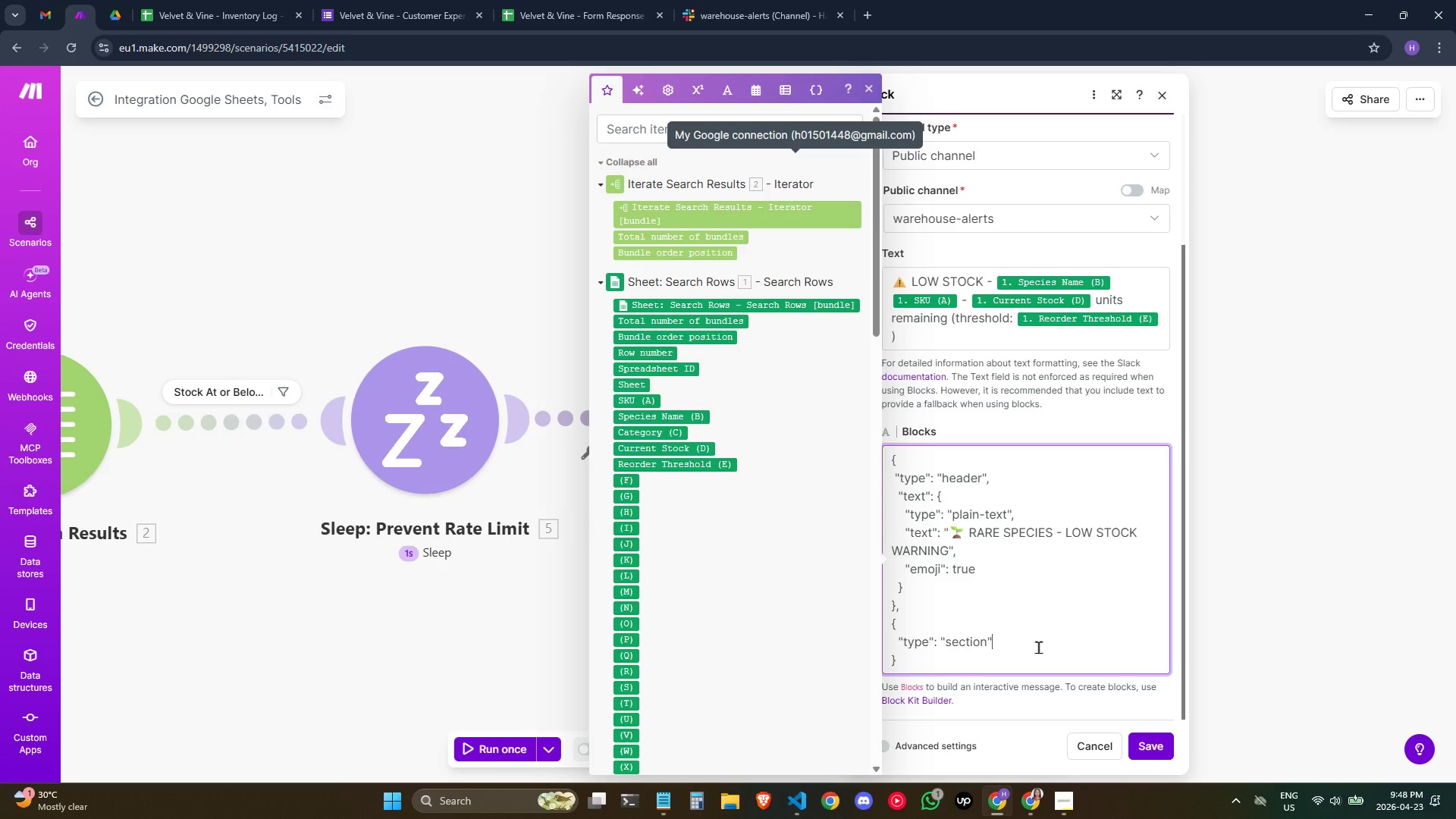 
key(Comma)
 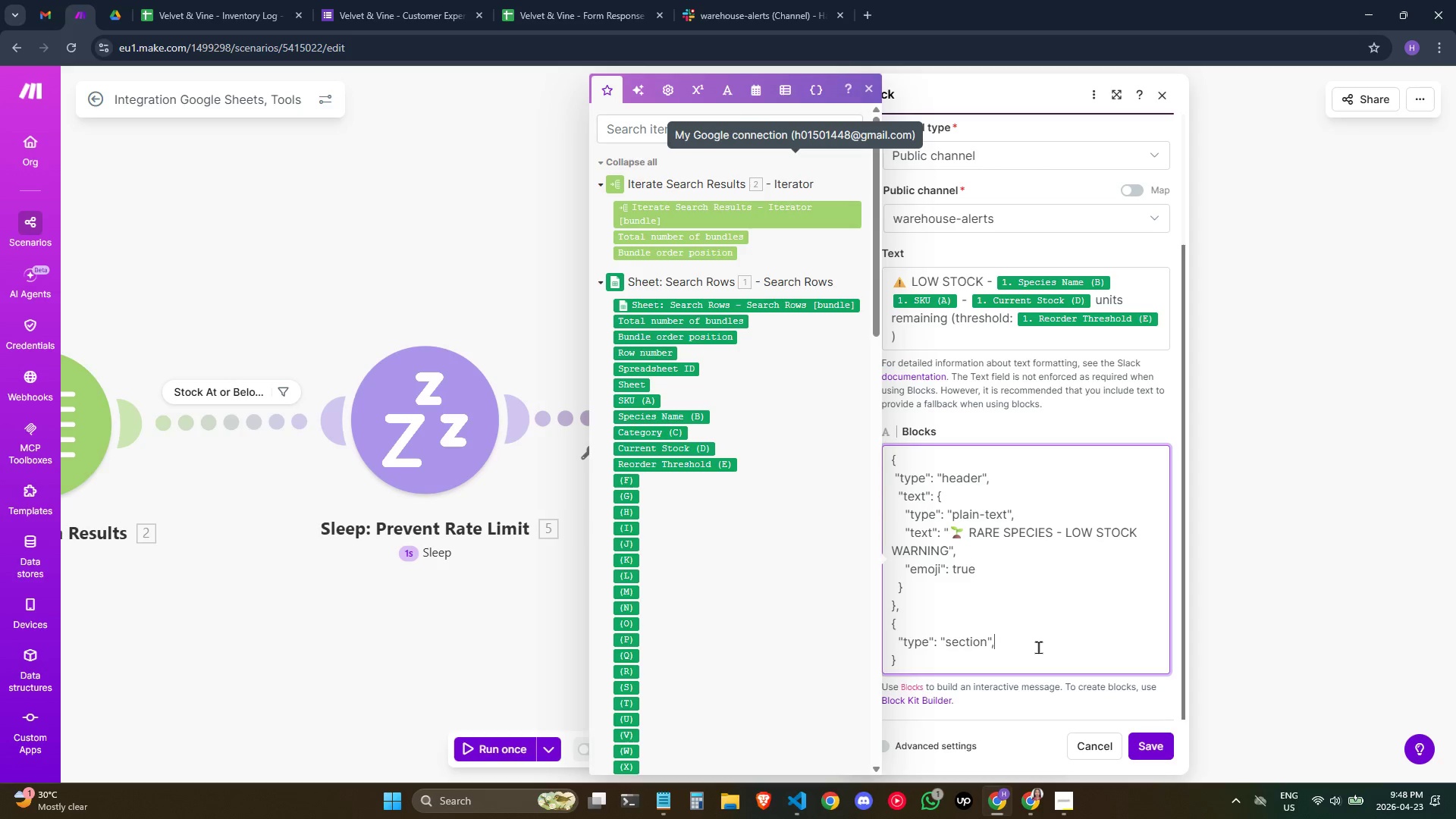 
key(Enter)
 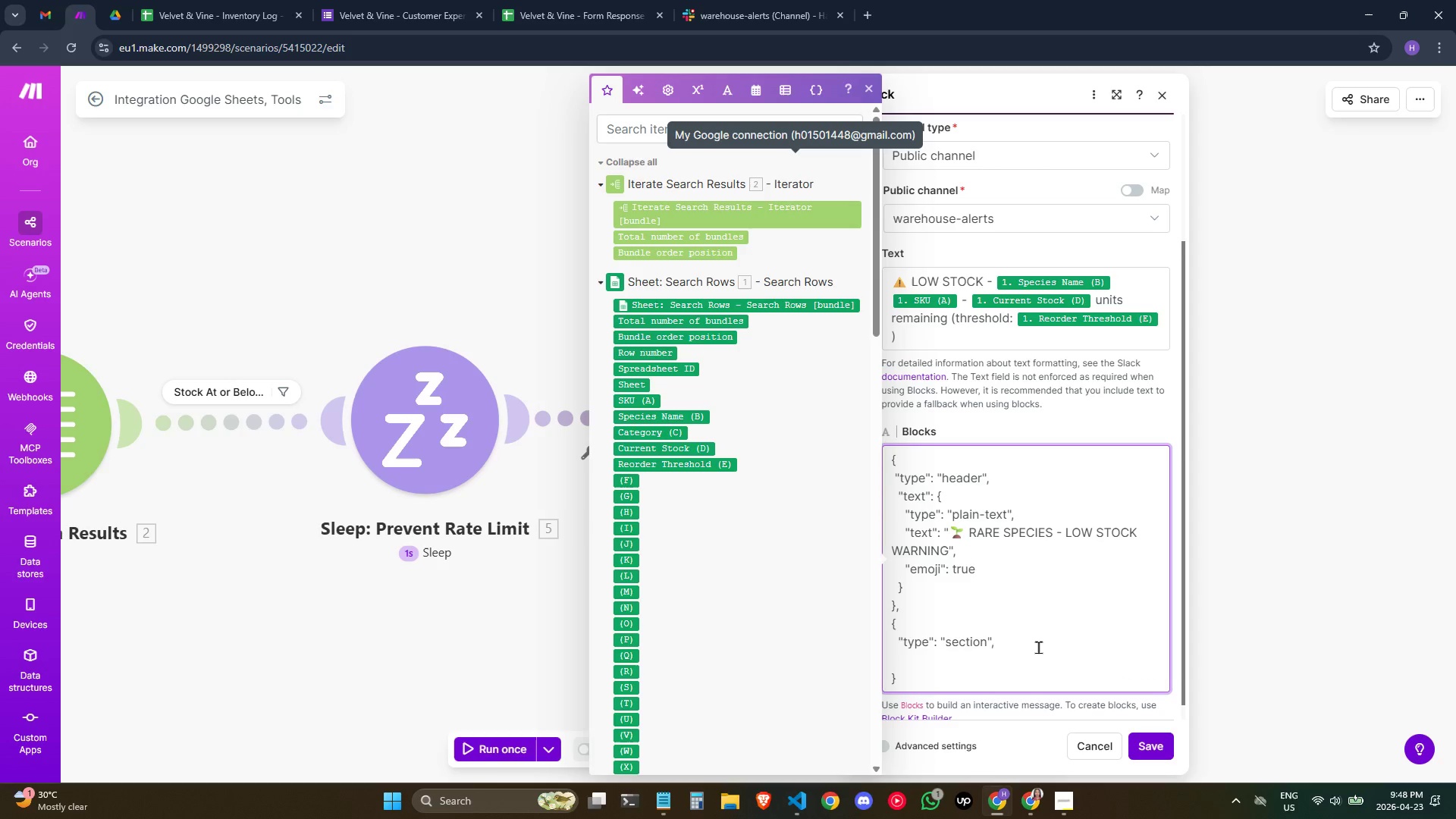 
type(  "file)
key(Backspace)
key(Backspace)
type(elds": [)
 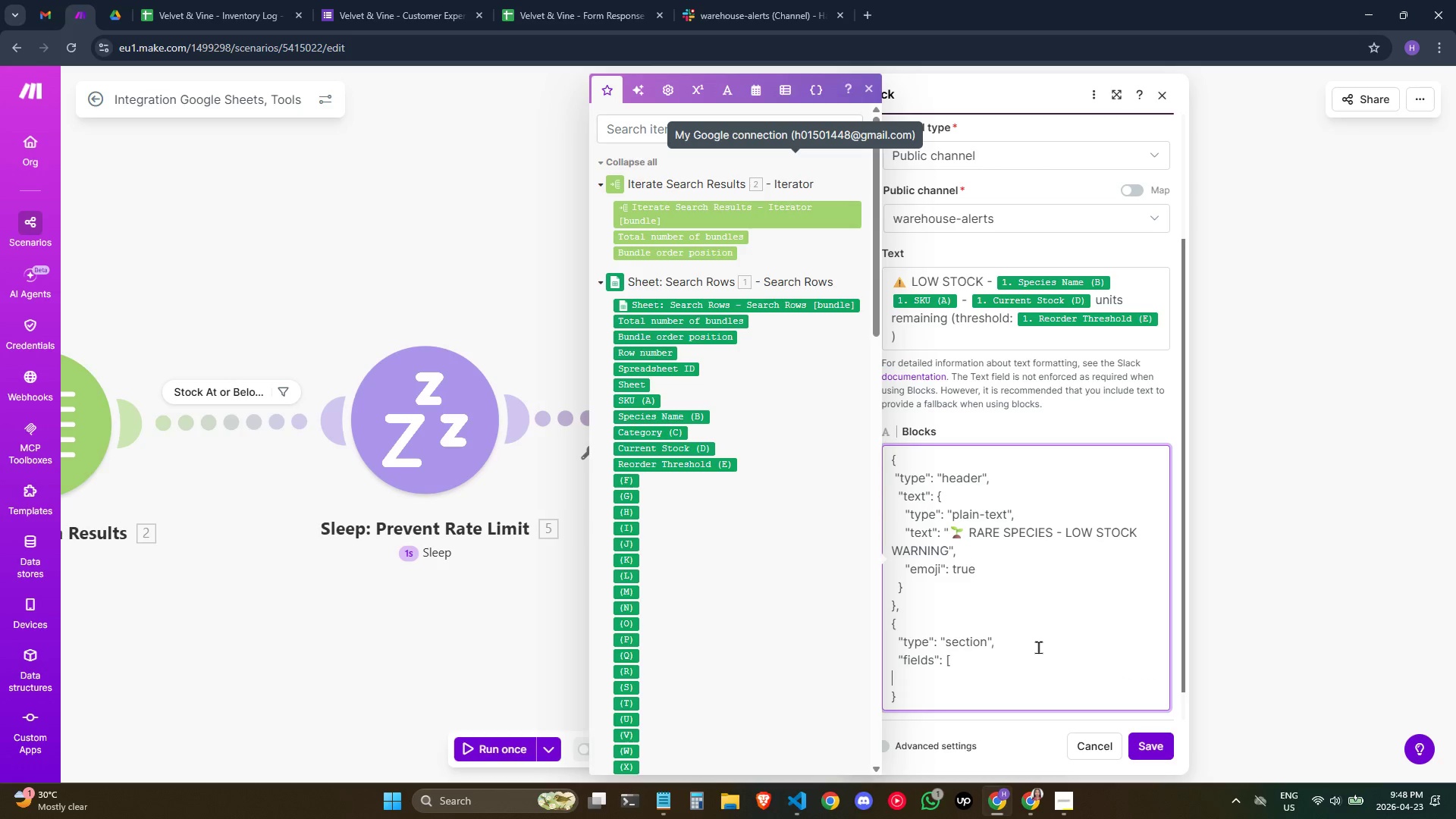 
 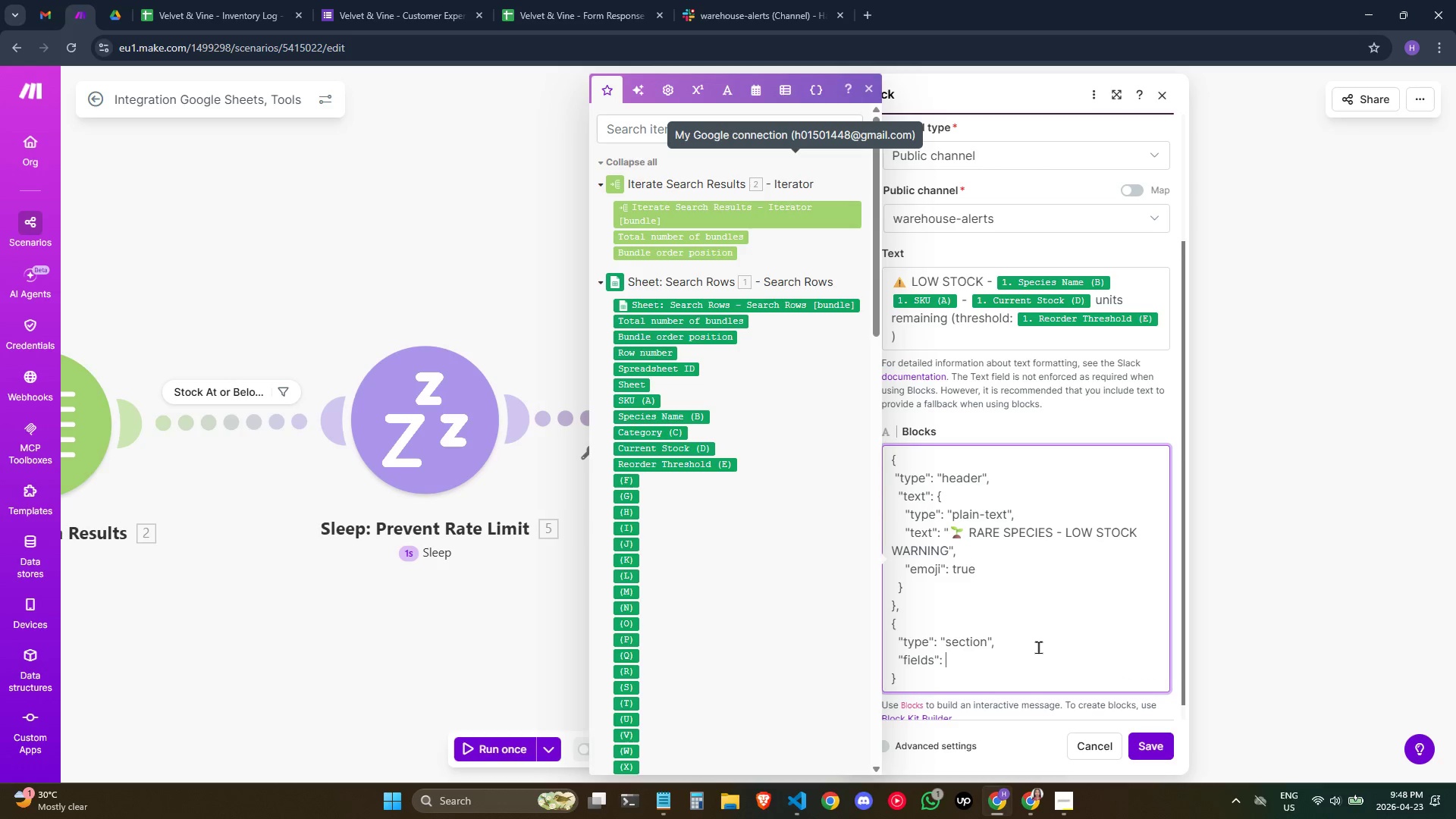 
key(Enter)
 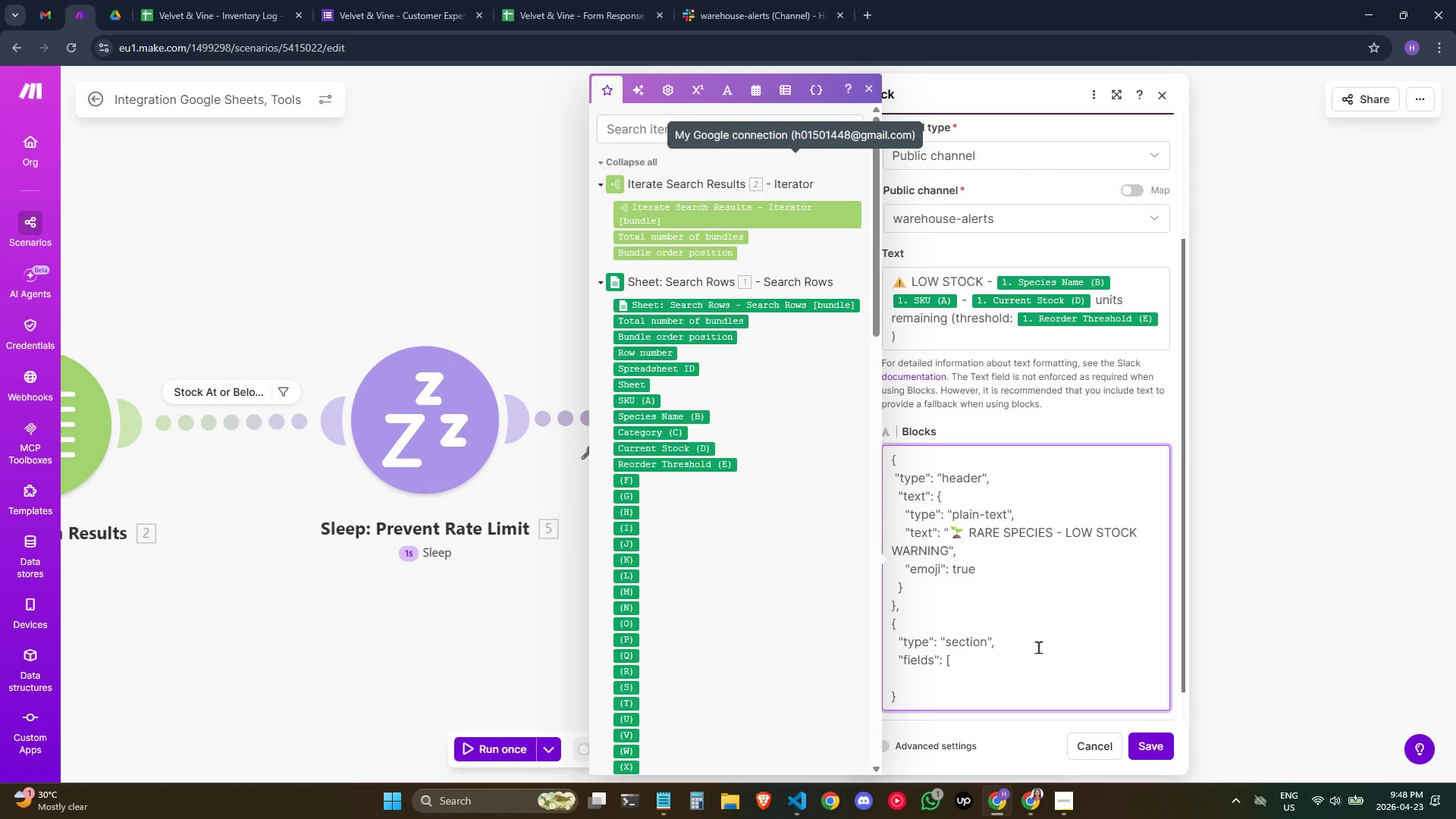 
key(Space)
 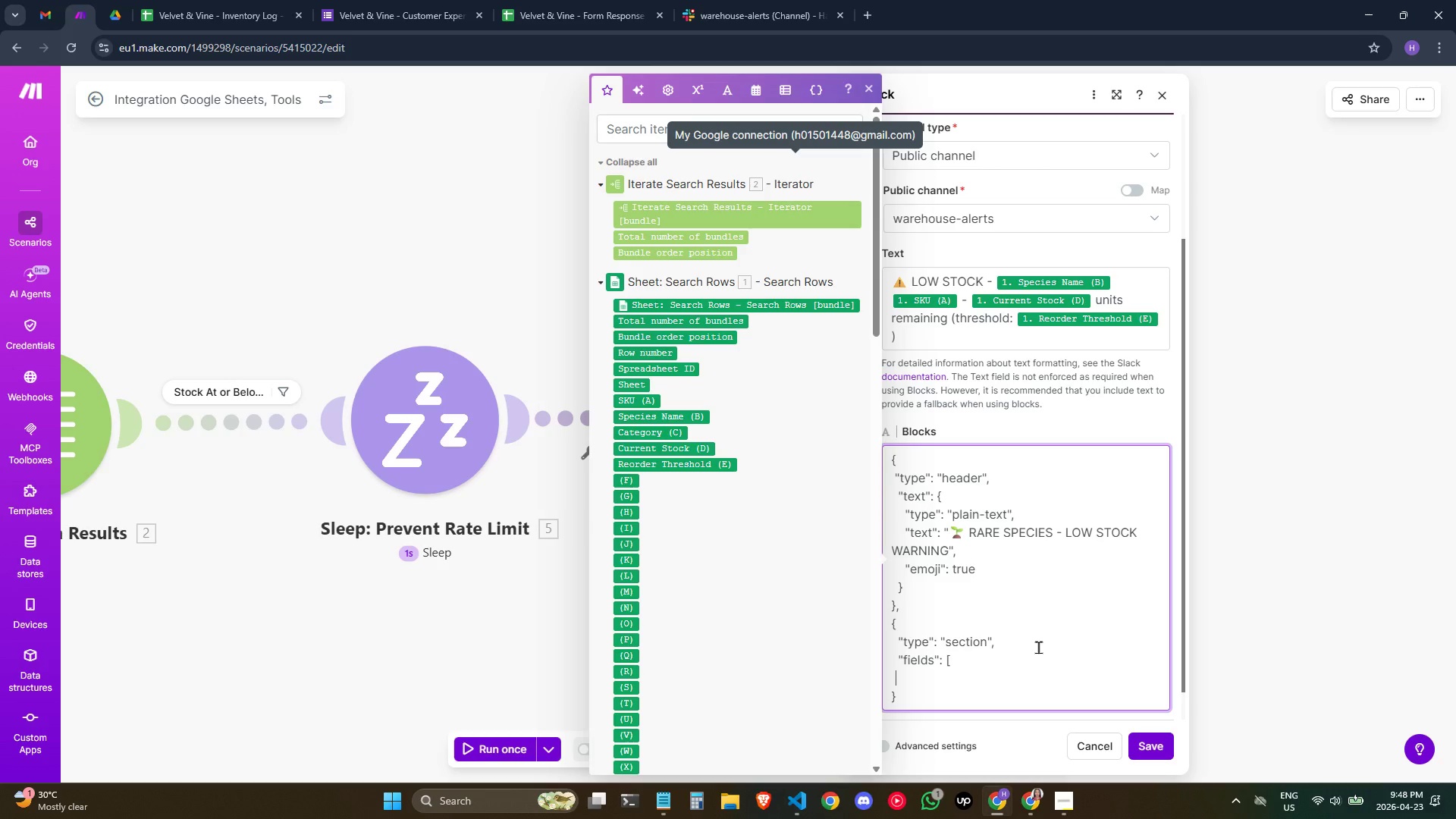 
key(Space)
 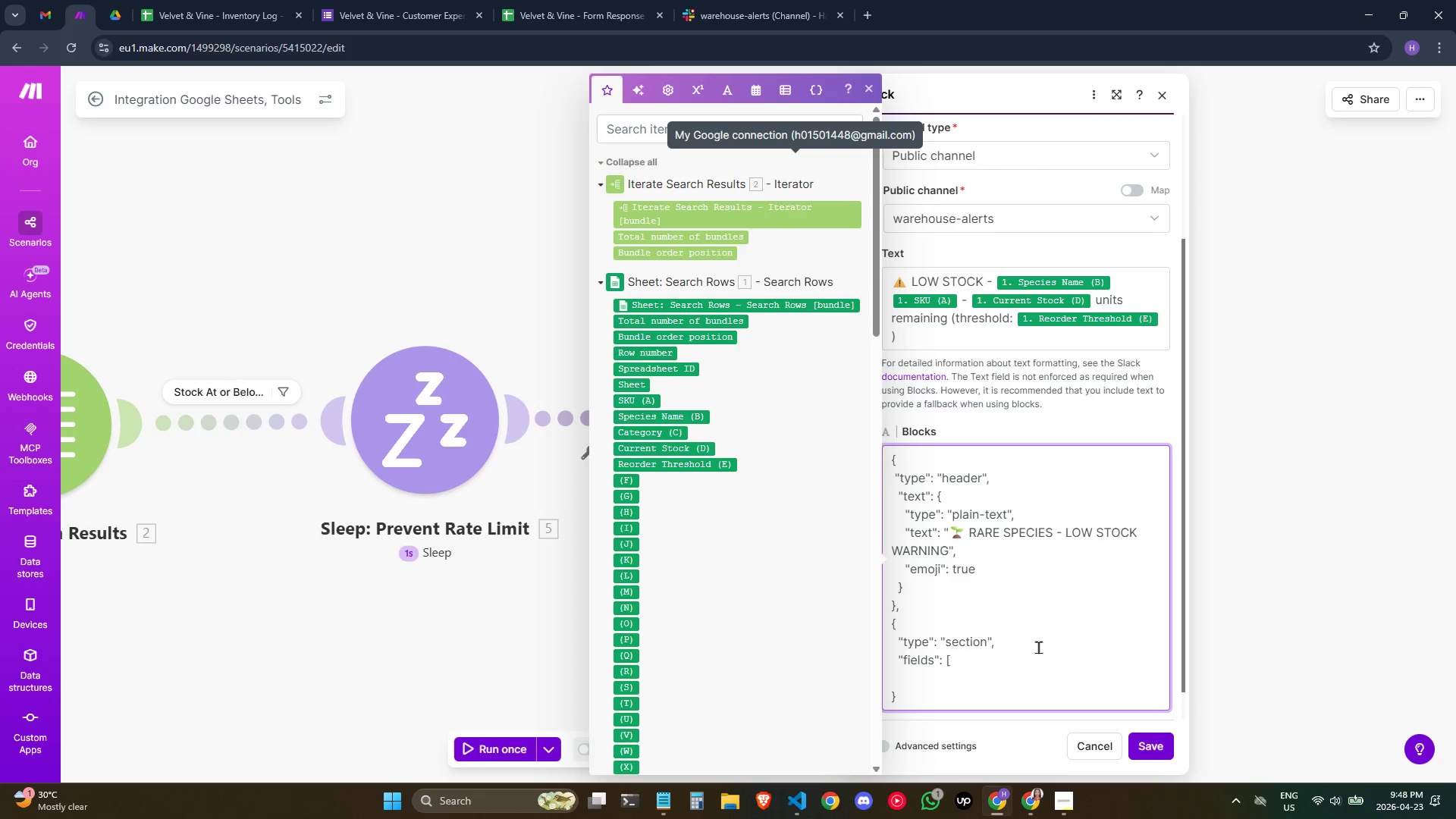 
key(BracketRight)
 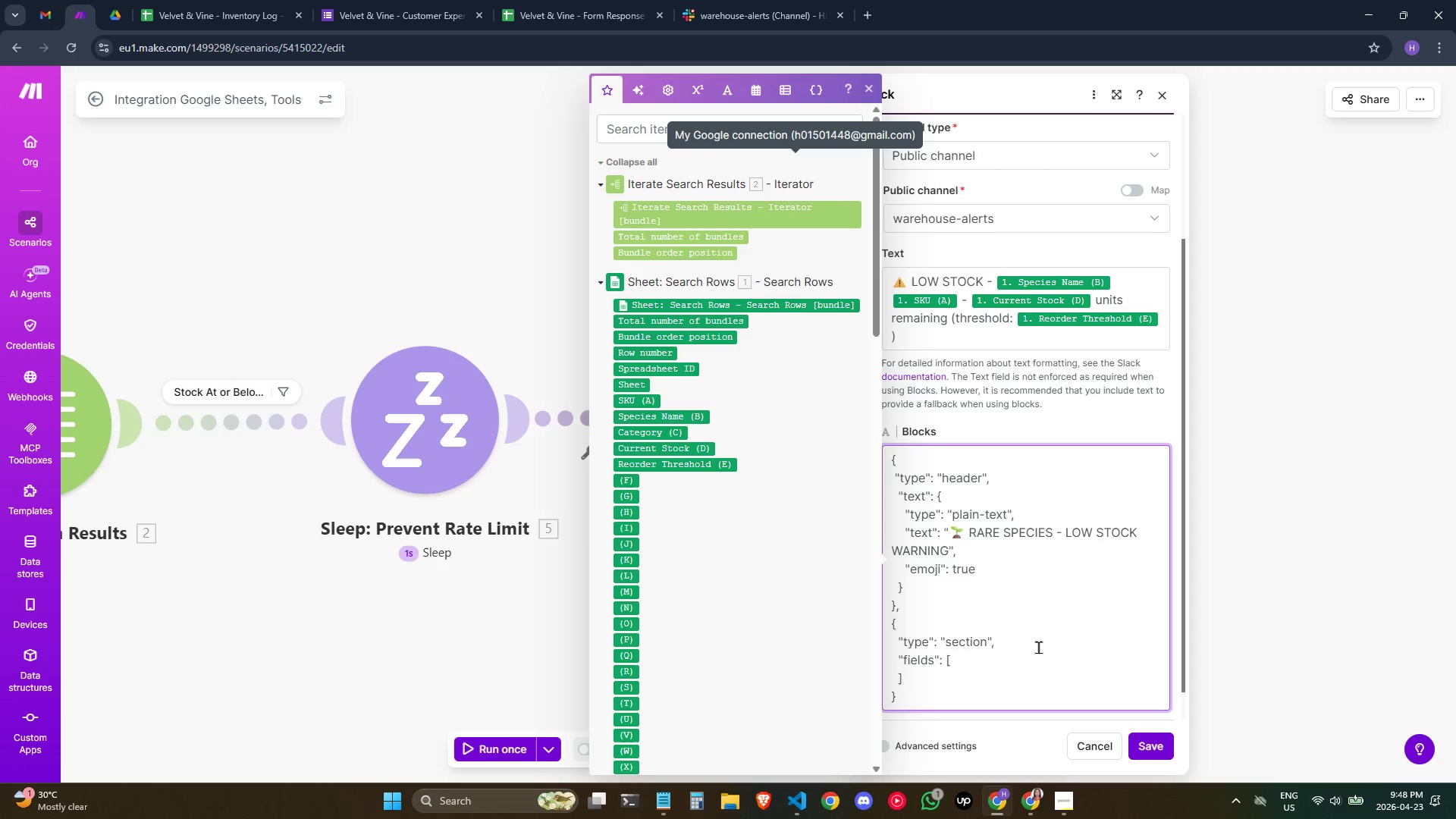 
key(ArrowLeft)
 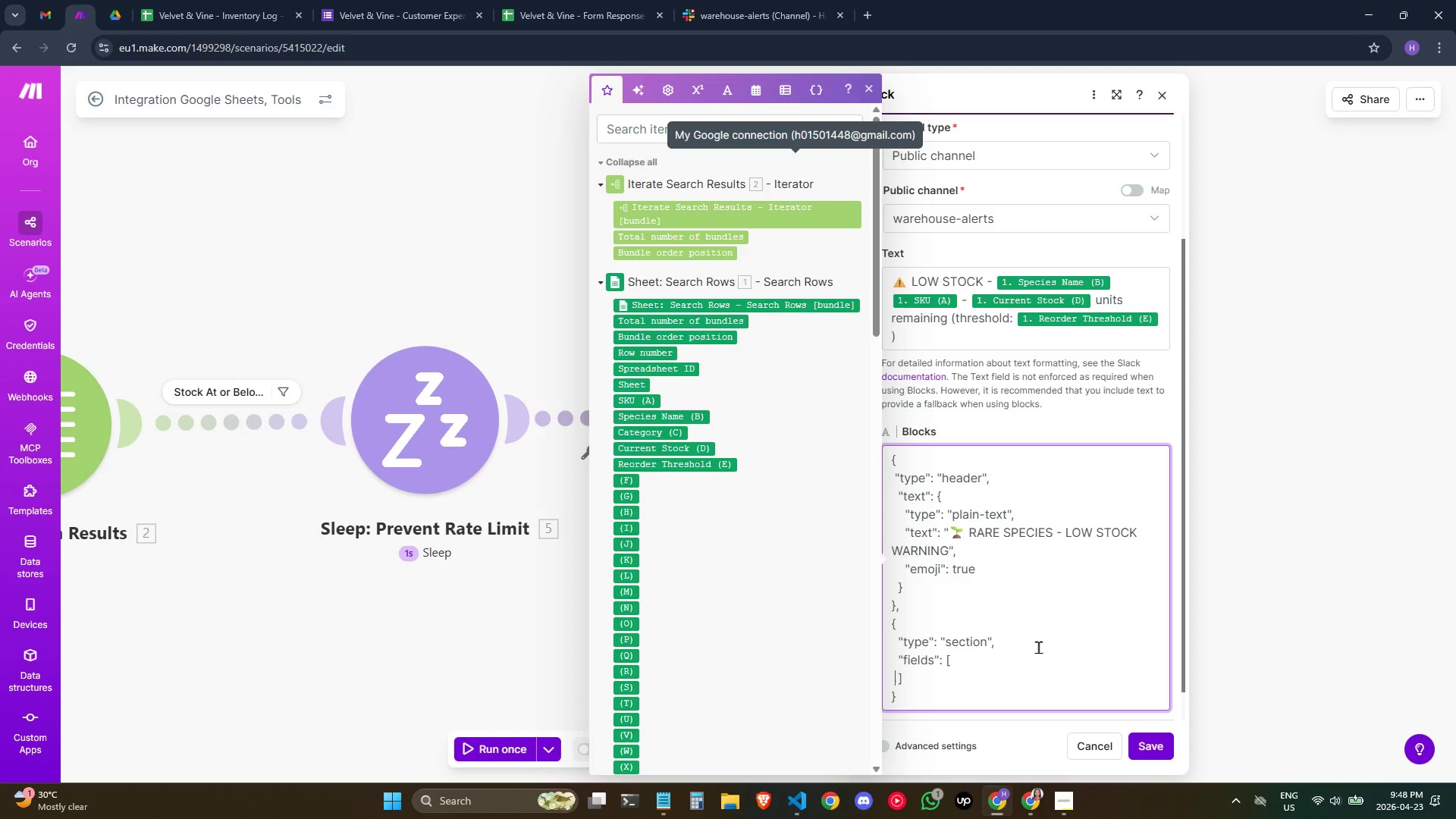 
key(ArrowLeft)
 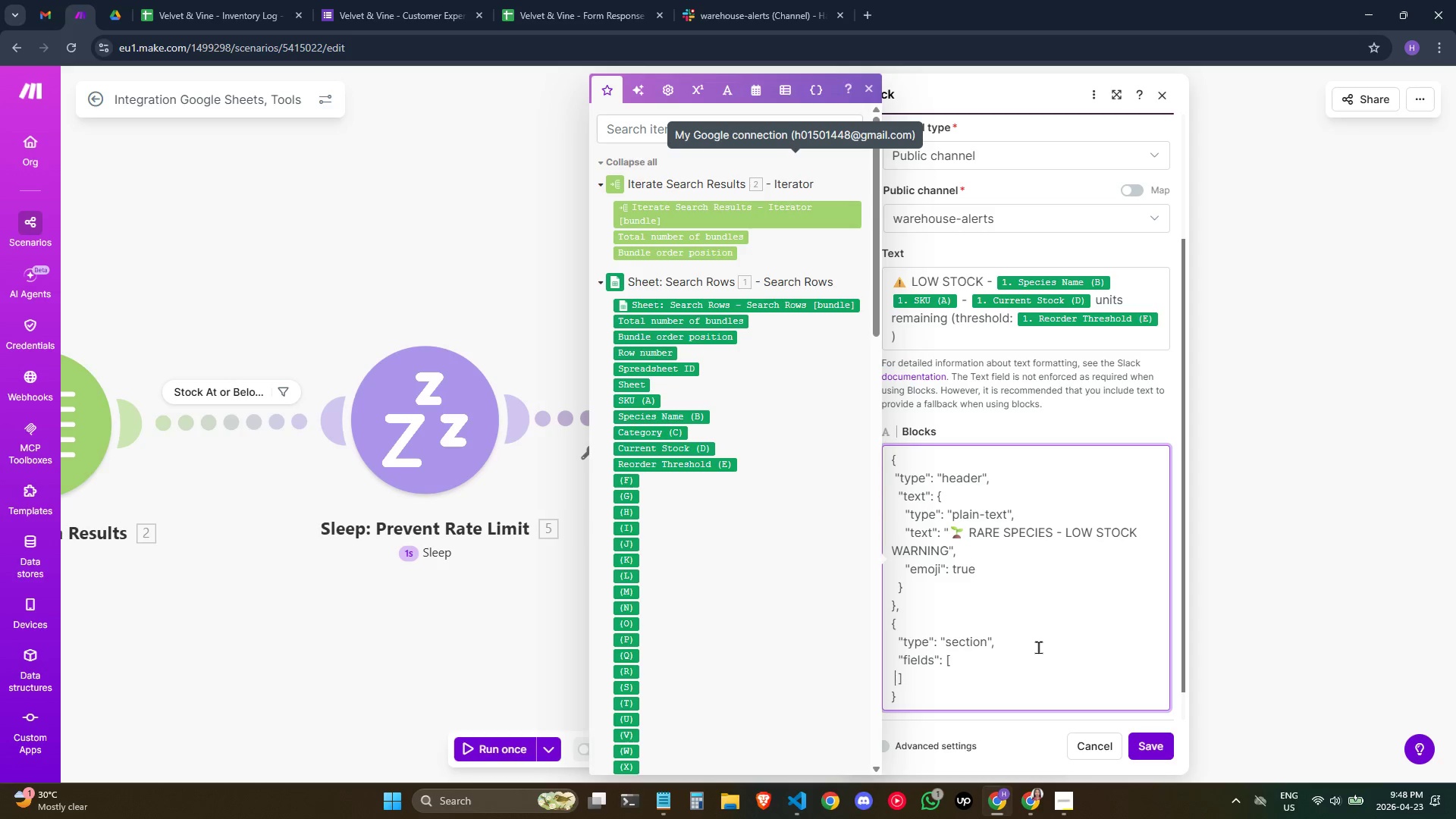 
key(ArrowLeft)
 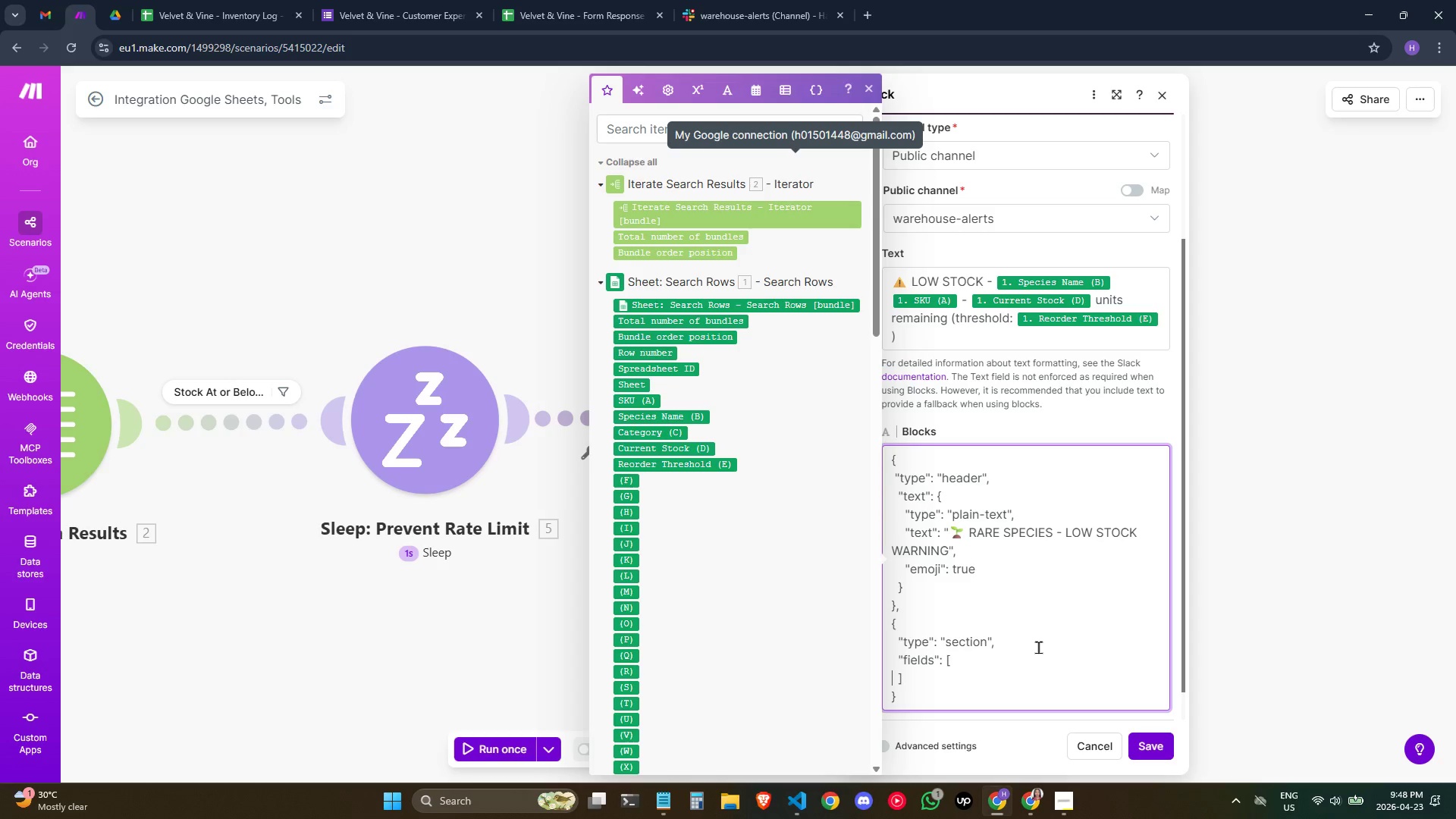 
key(ArrowLeft)
 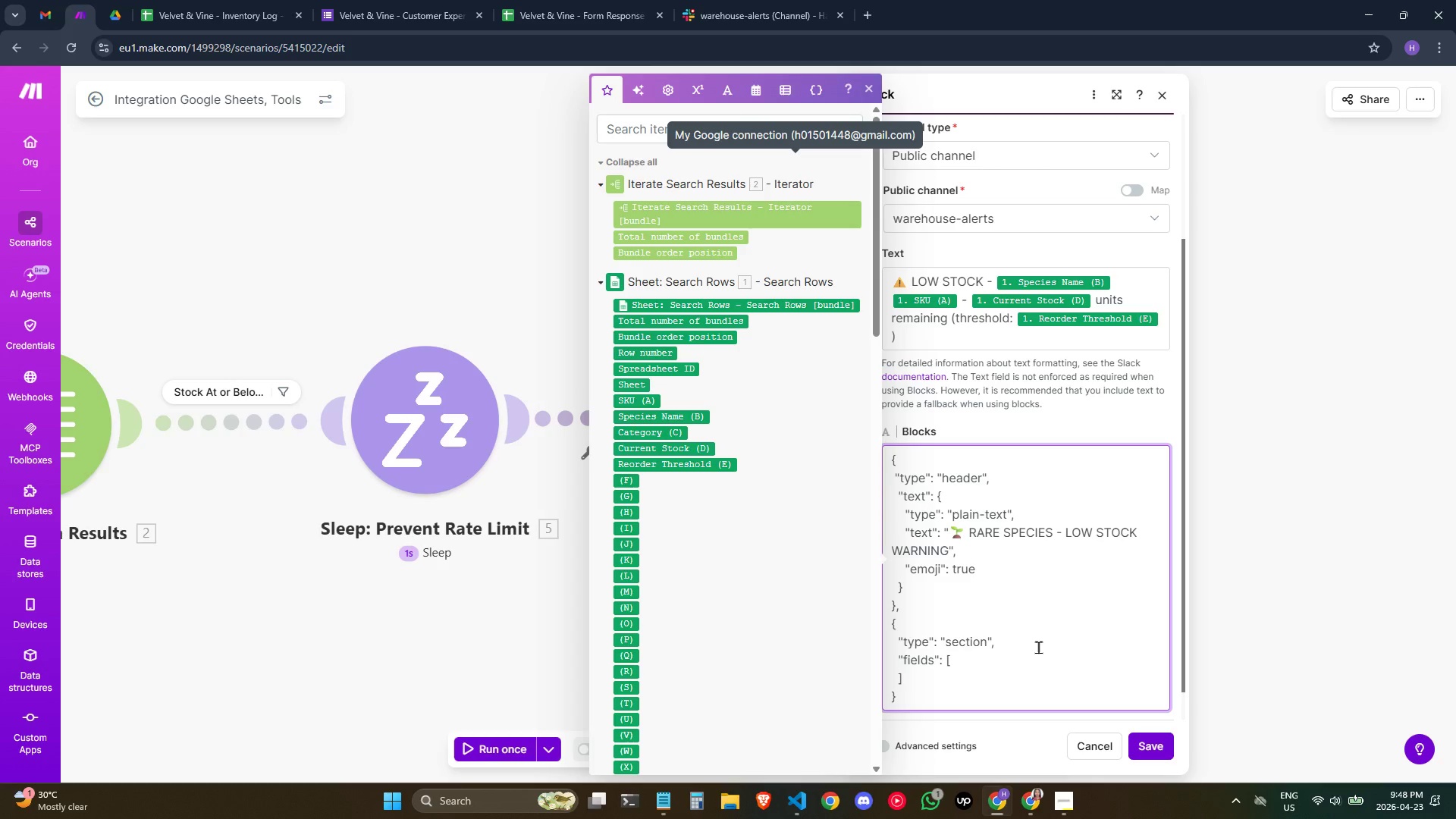 
key(Enter)
 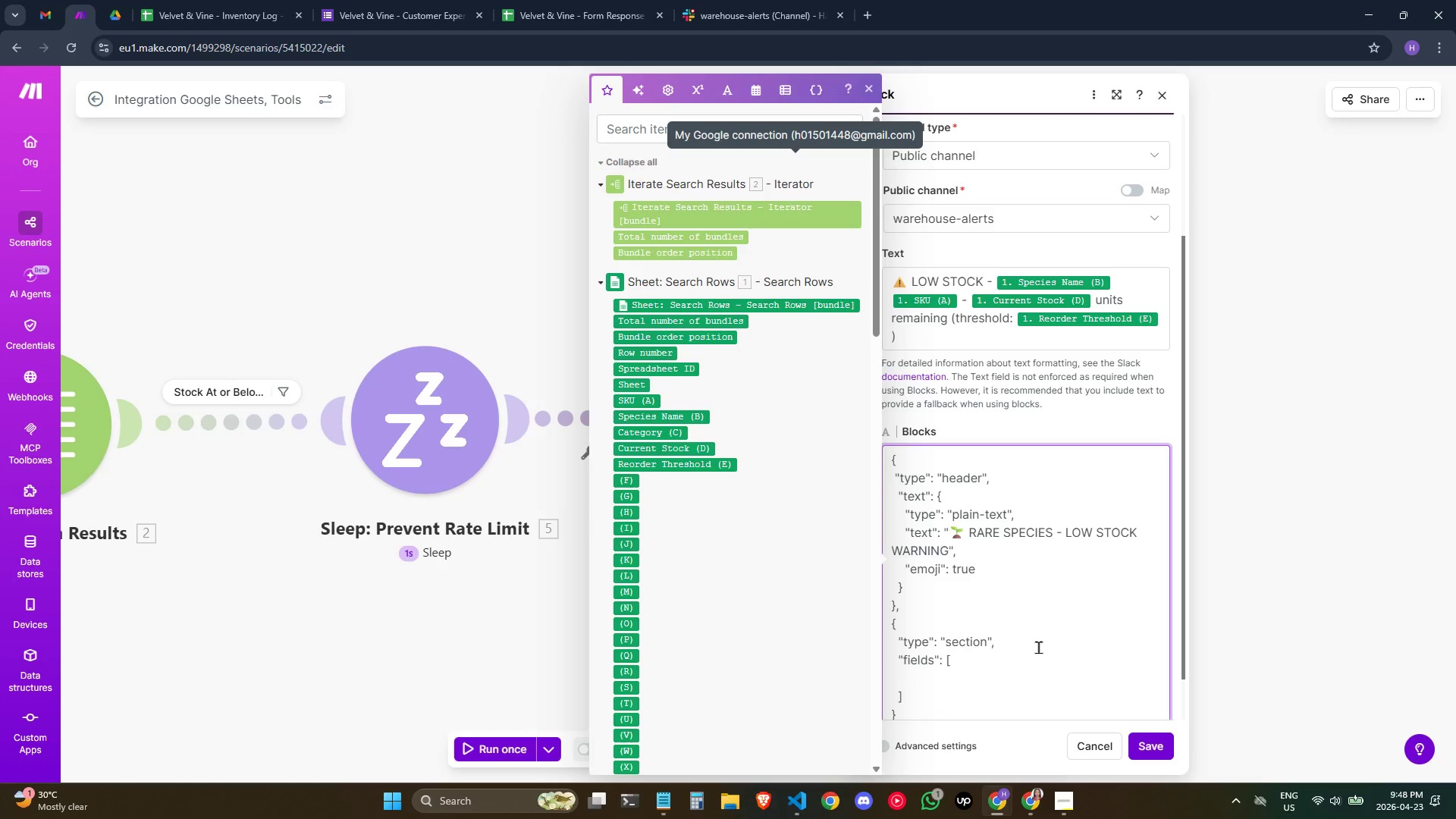 
key(Space)
 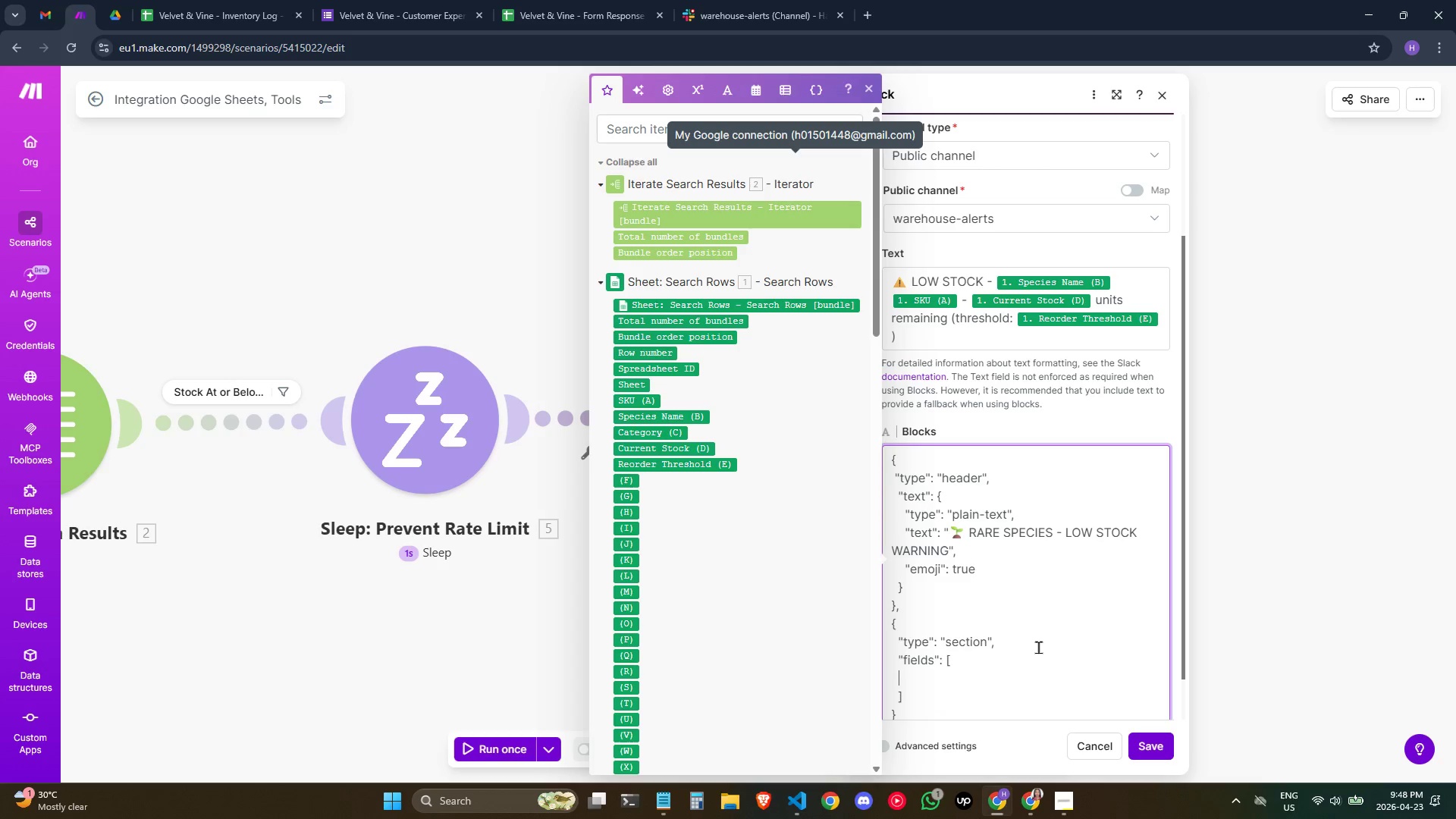 
key(Space)
 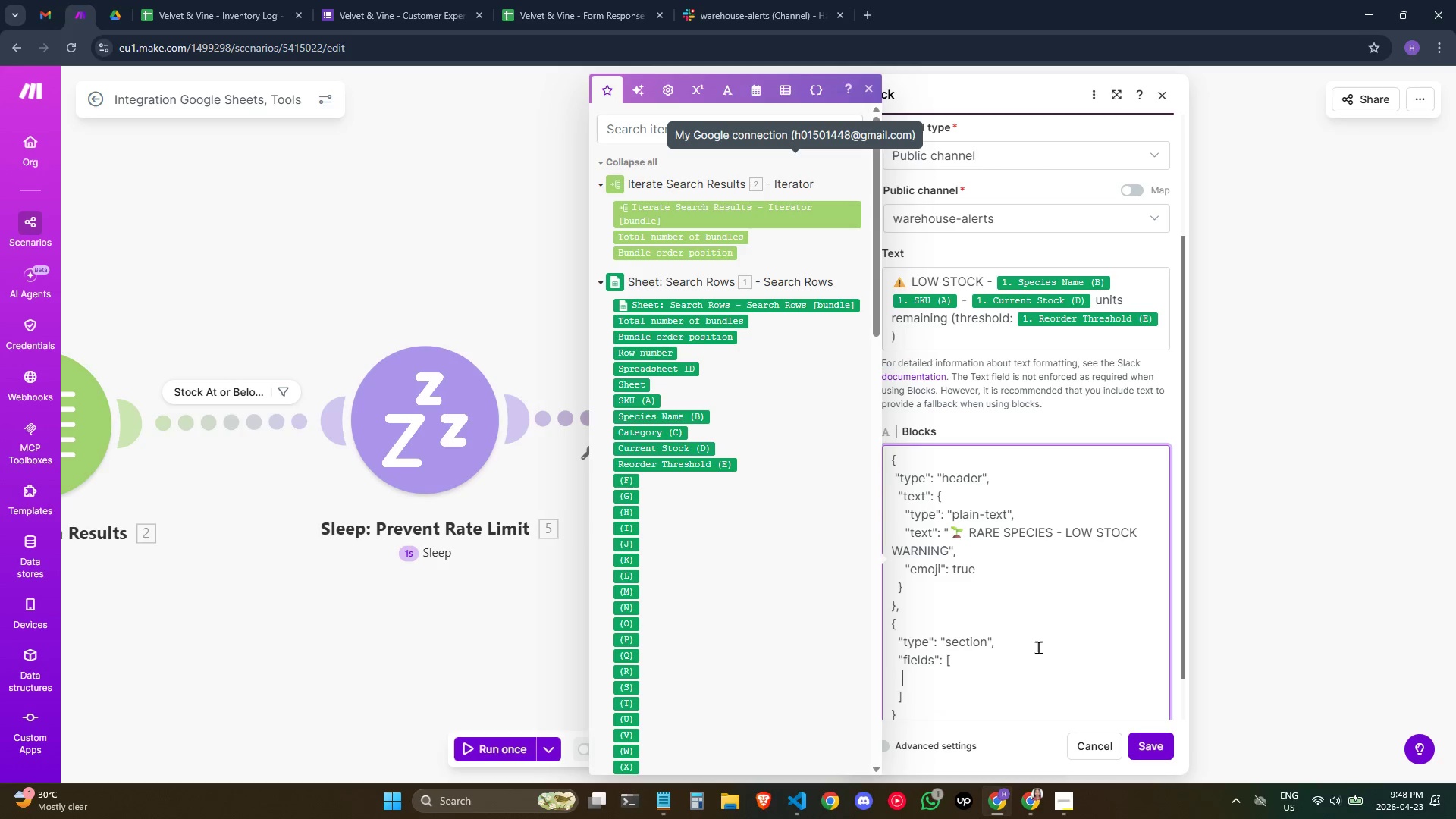 
key(Space)
 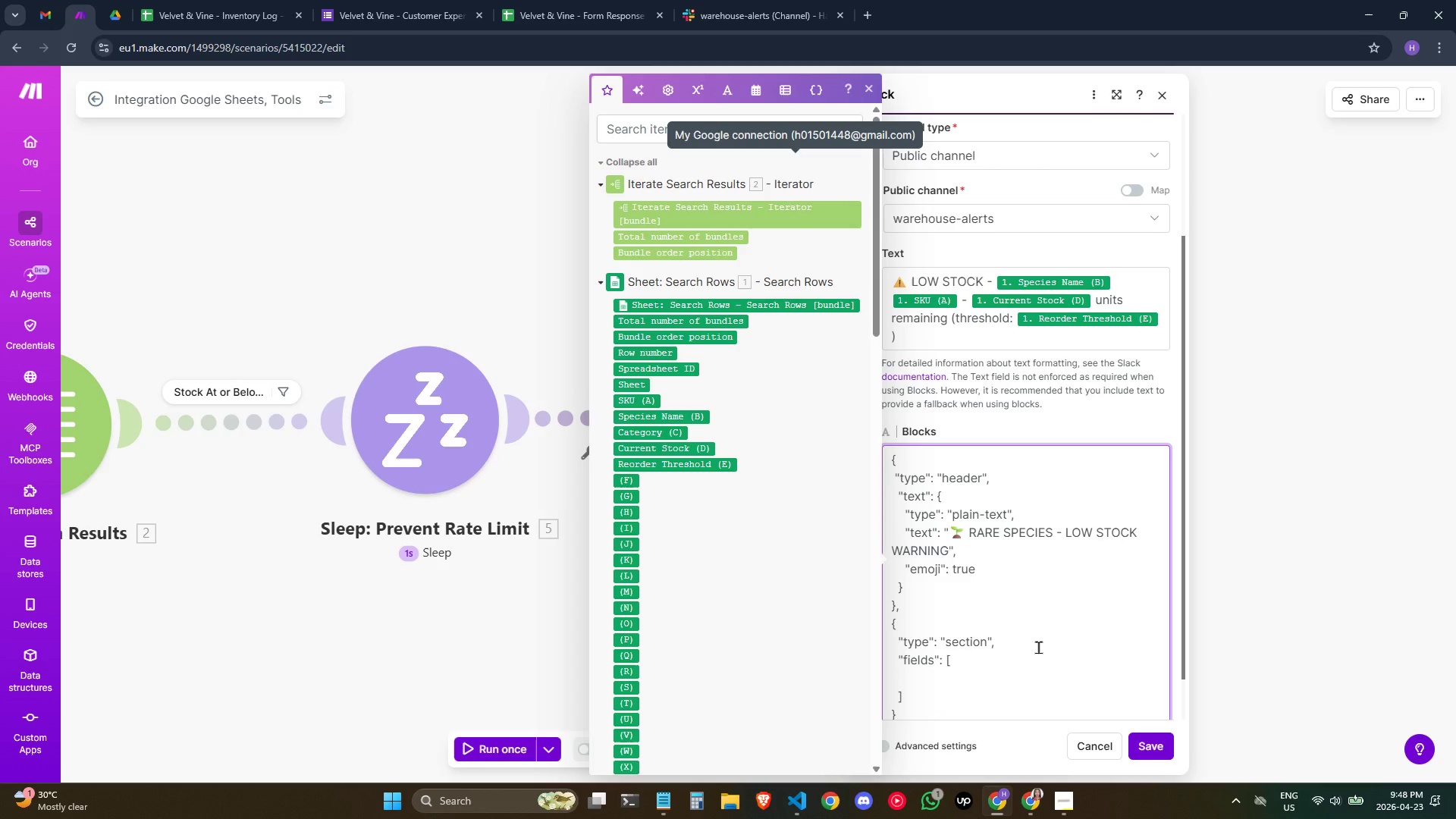 
key(Shift+BracketLeft)
 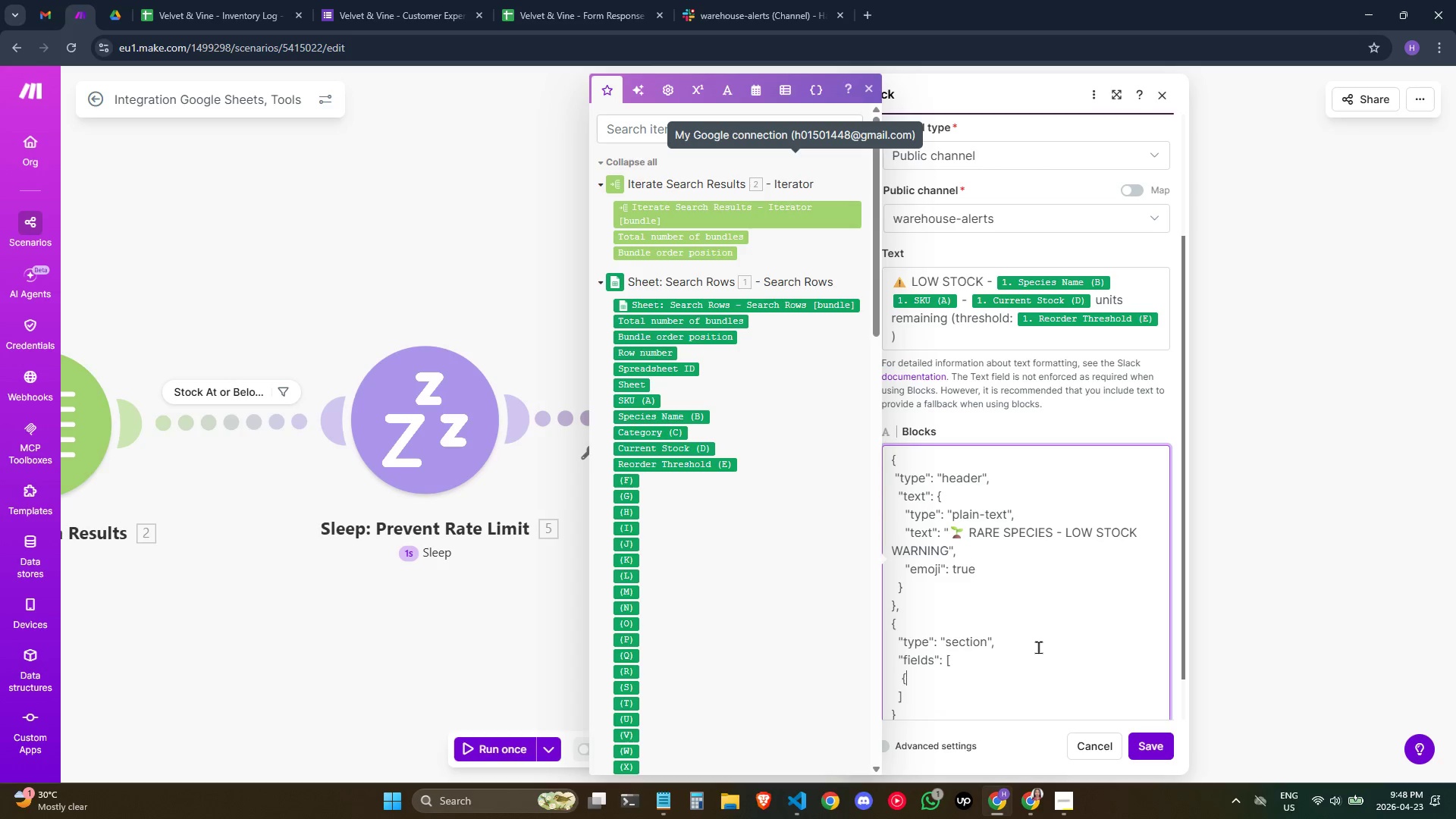 
key(Shift+BracketRight)
 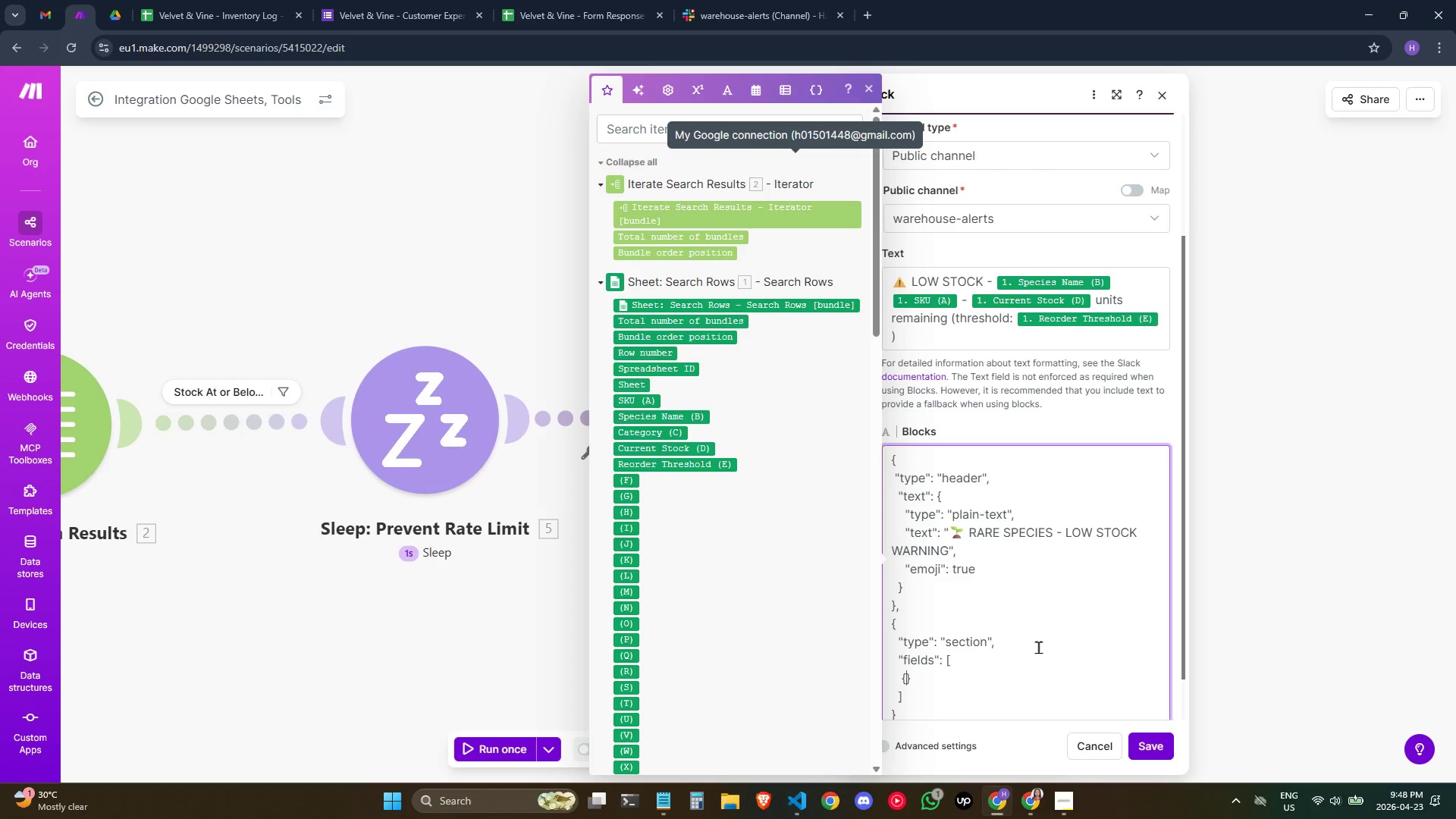 
key(ArrowLeft)
 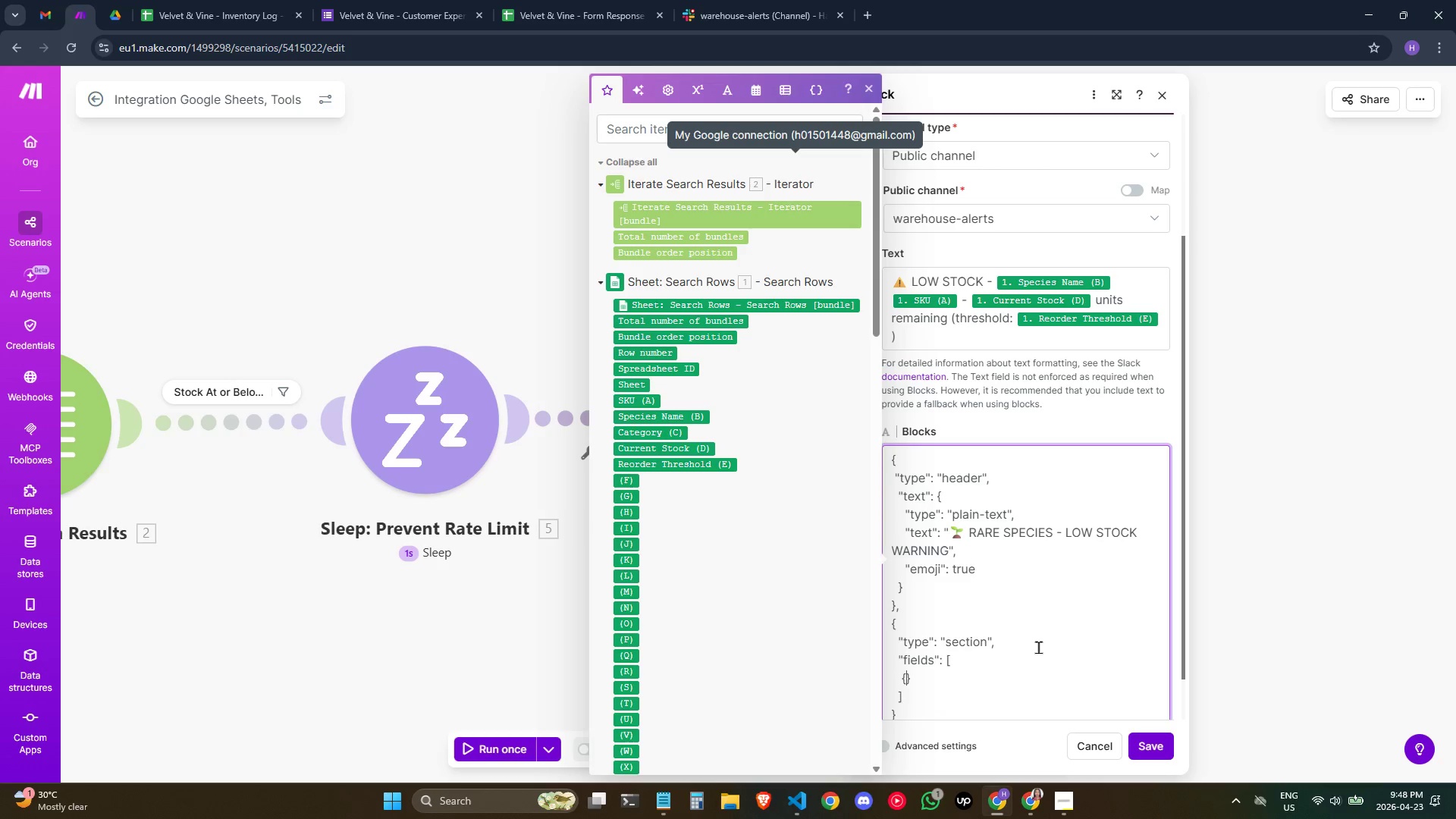 
key(Enter)
 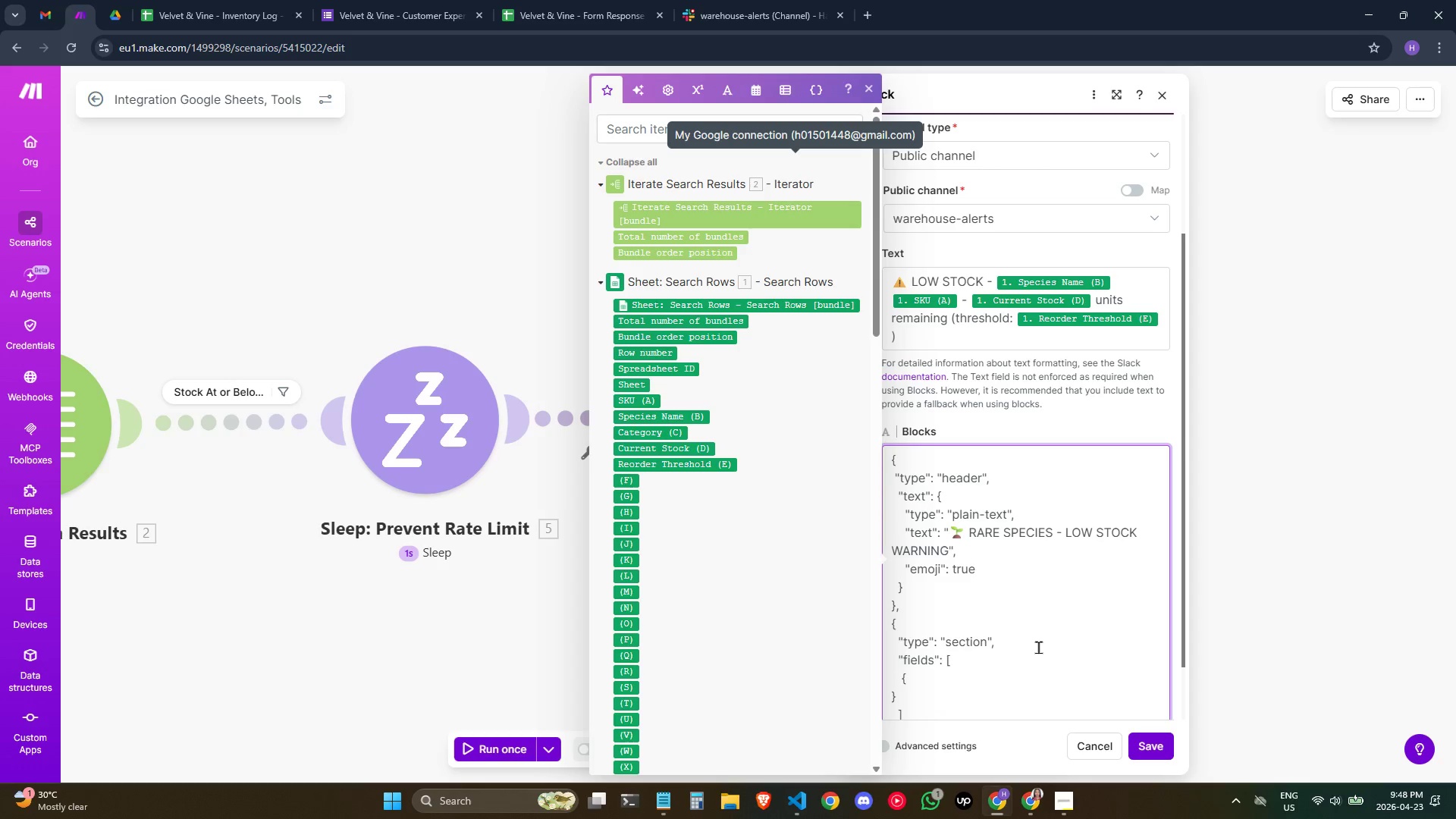 
key(Space)
 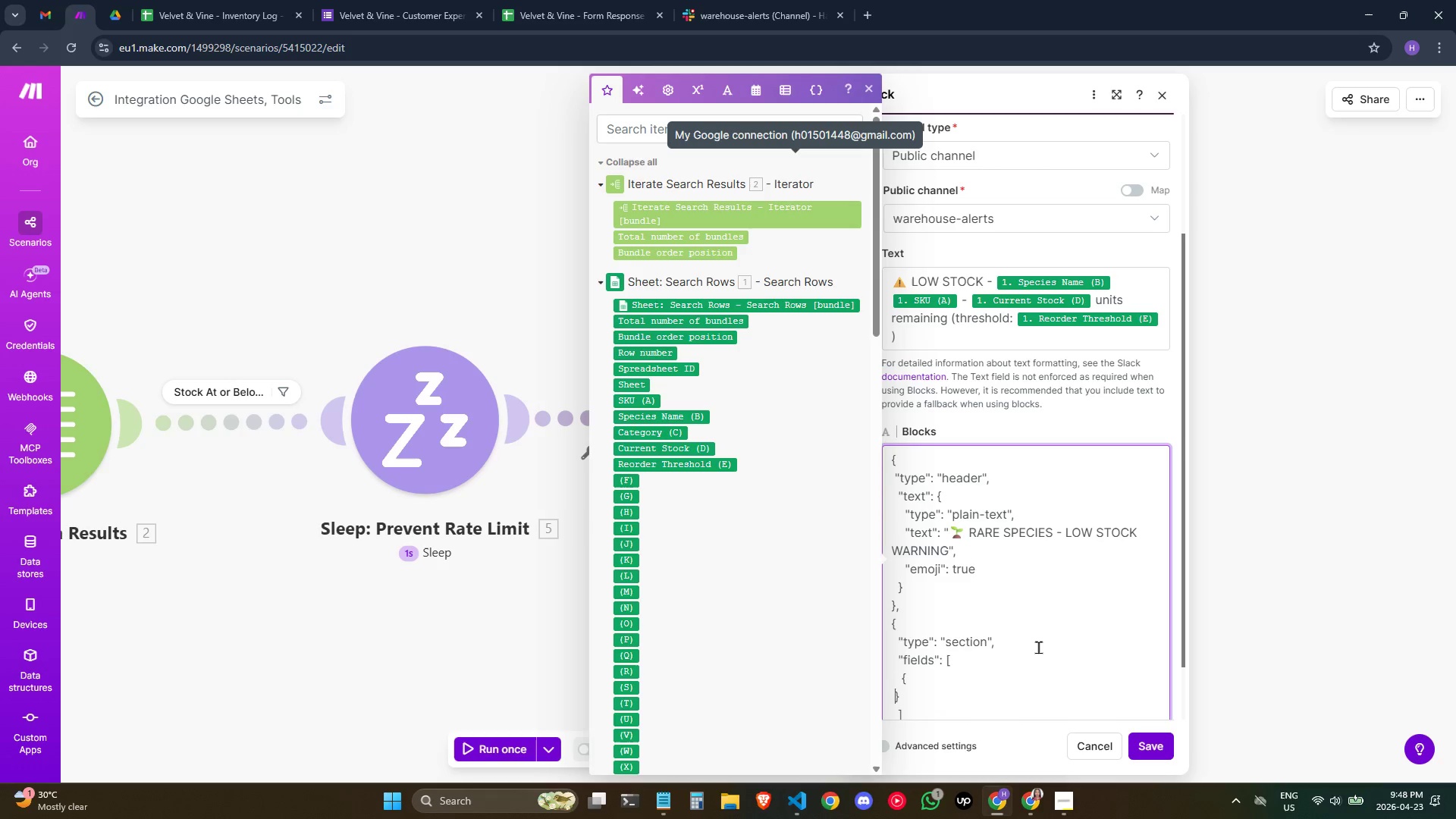 
key(Space)
 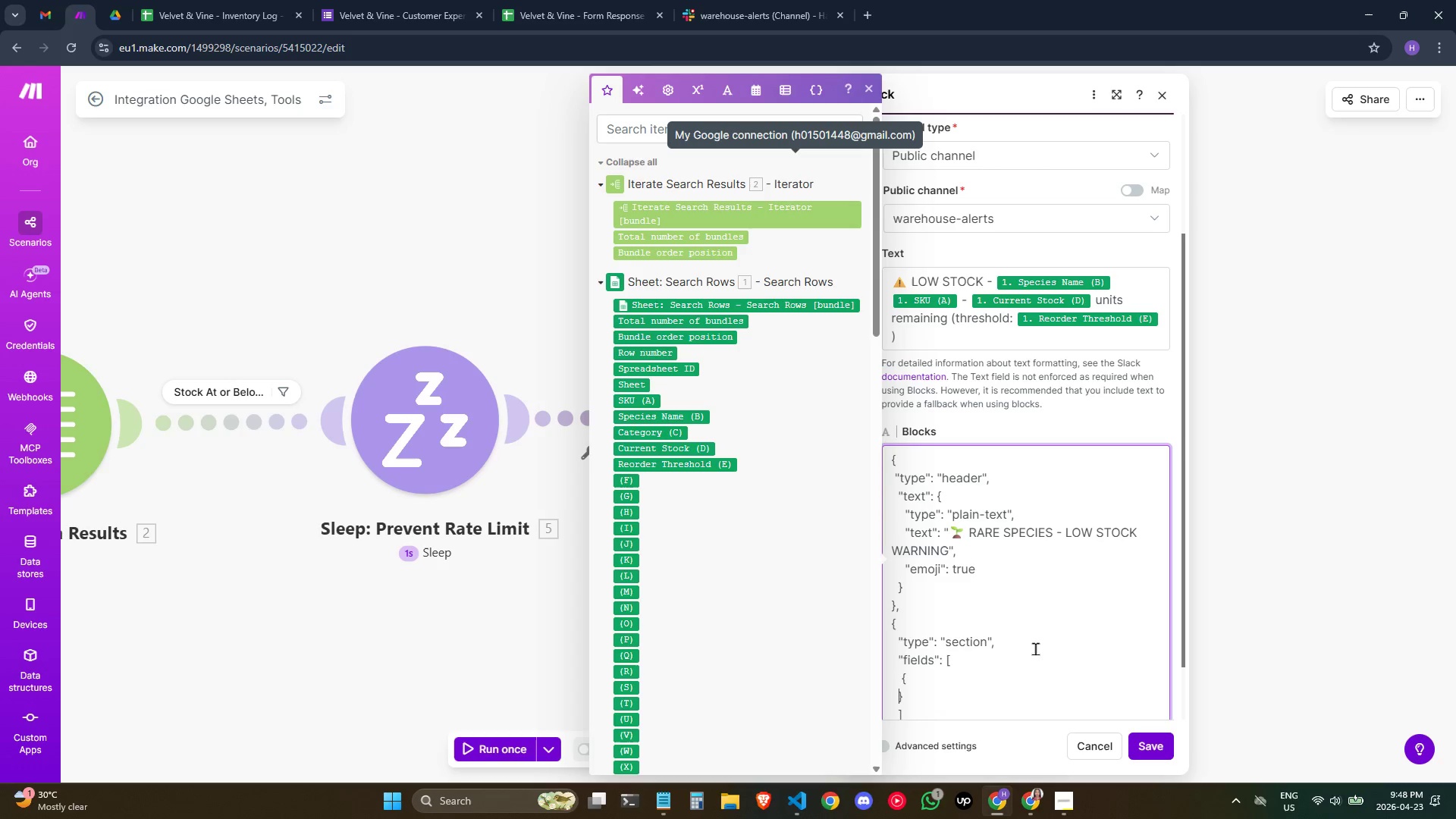 
key(Space)
 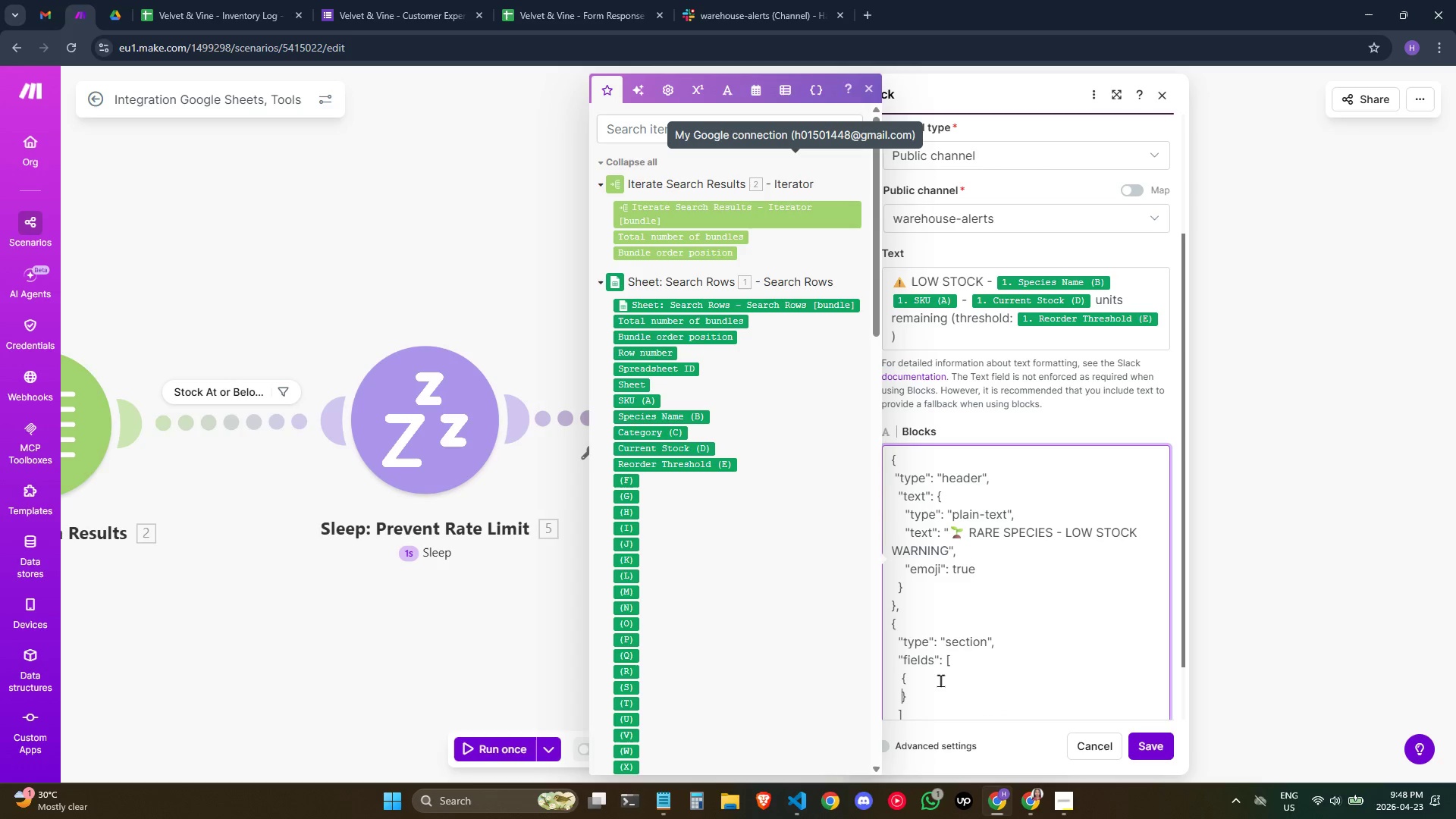 
left_click([938, 678])
 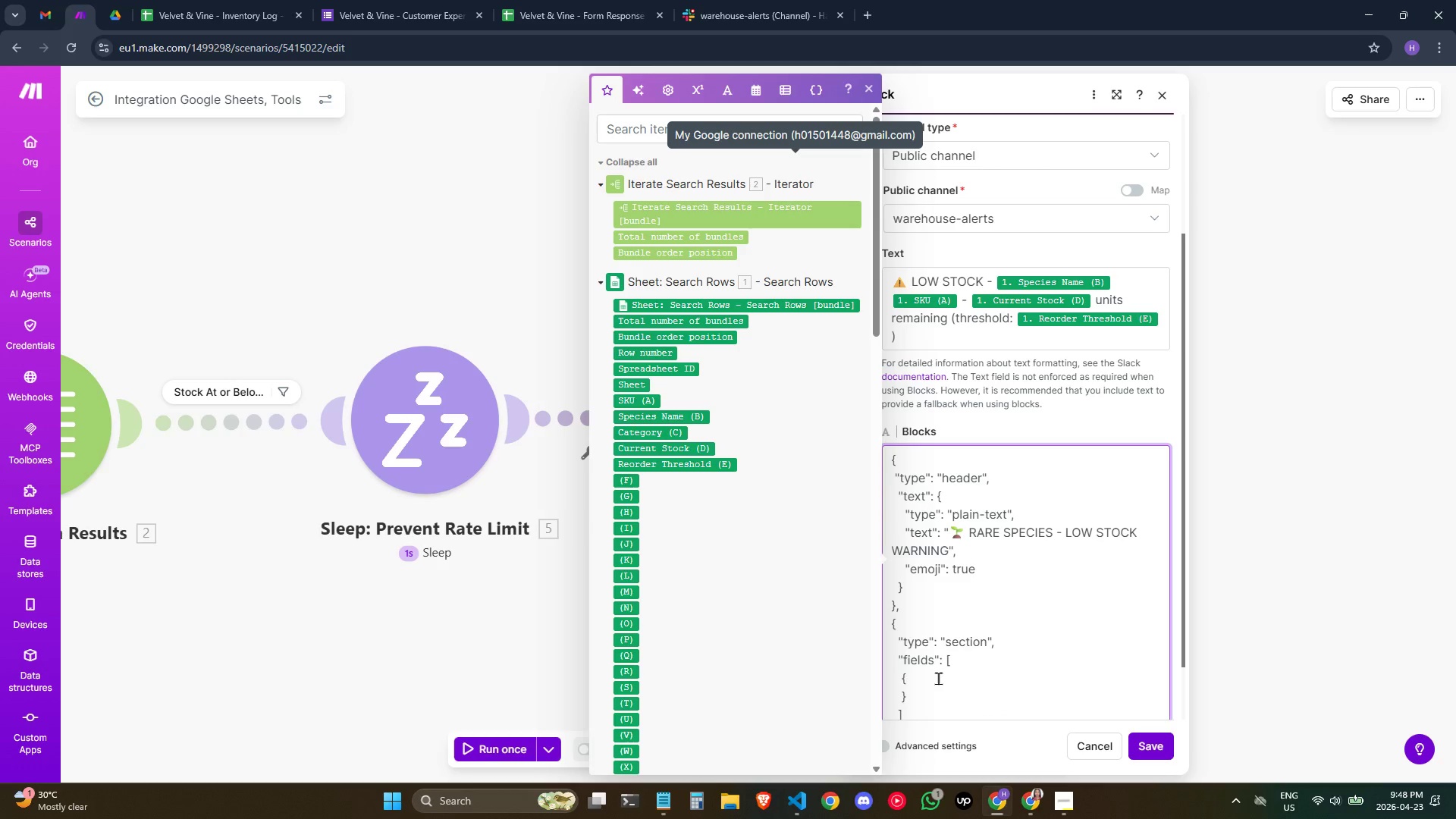 
key(Enter)
 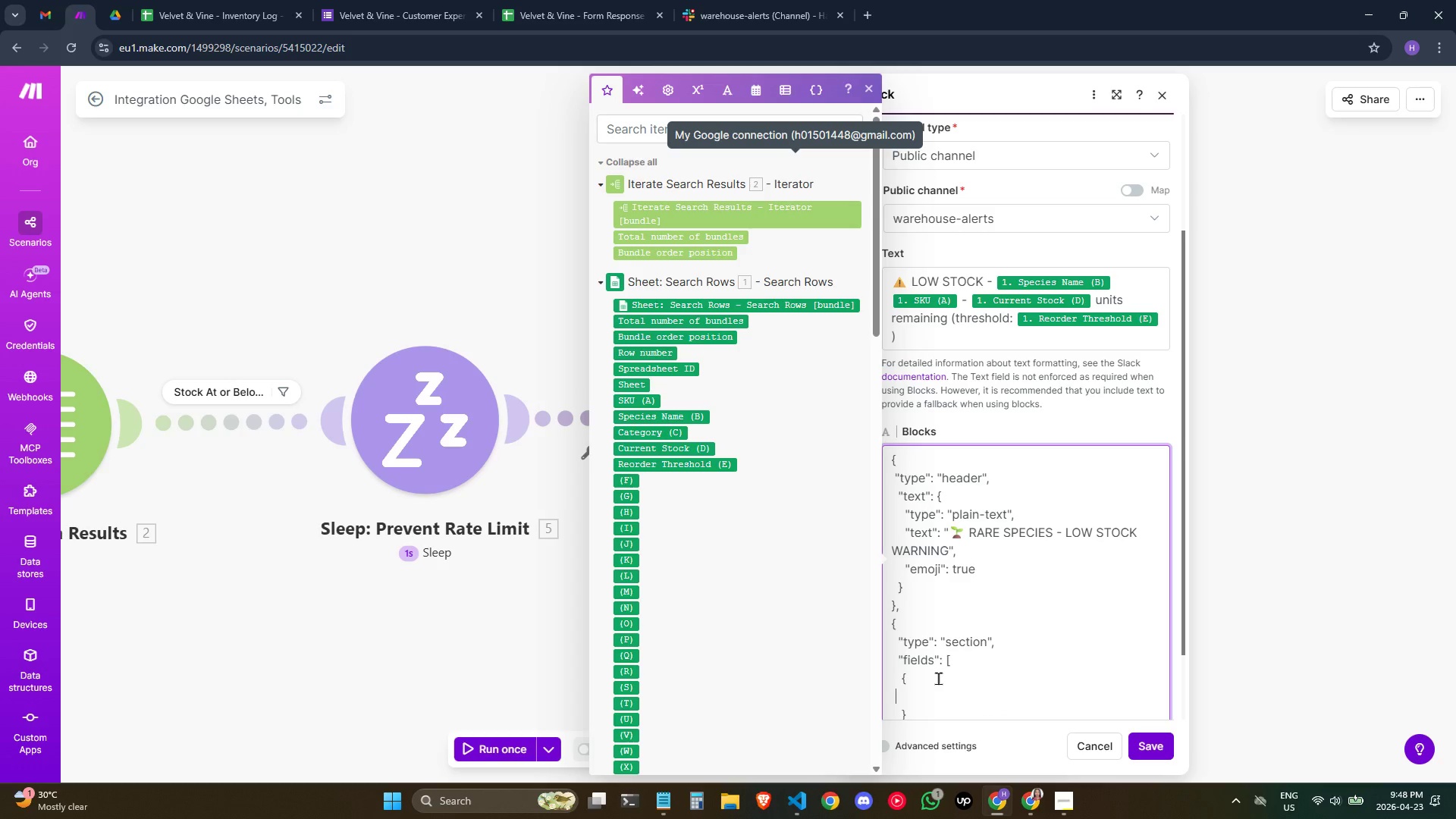 
key(Space)
 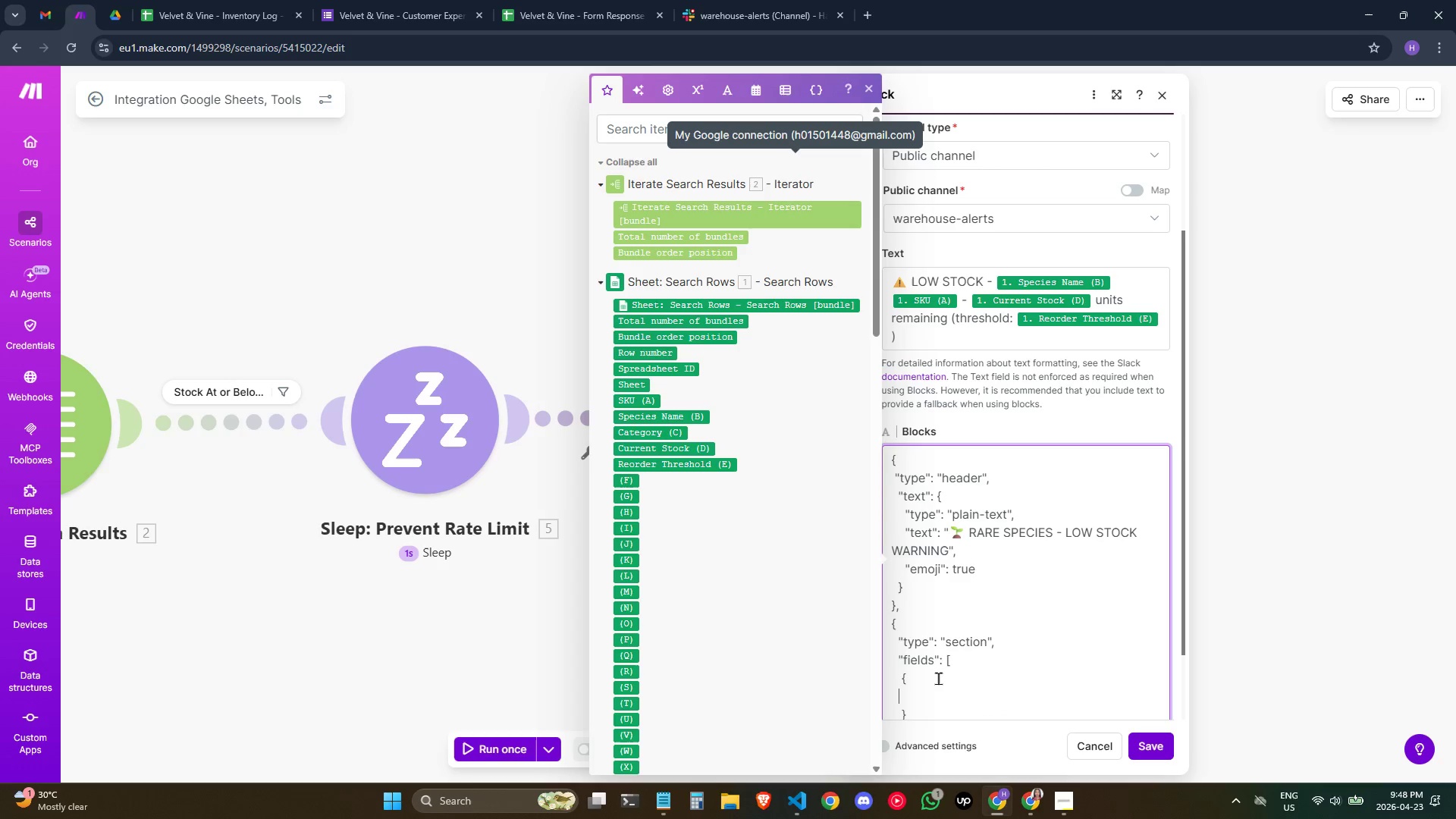 
key(Space)
 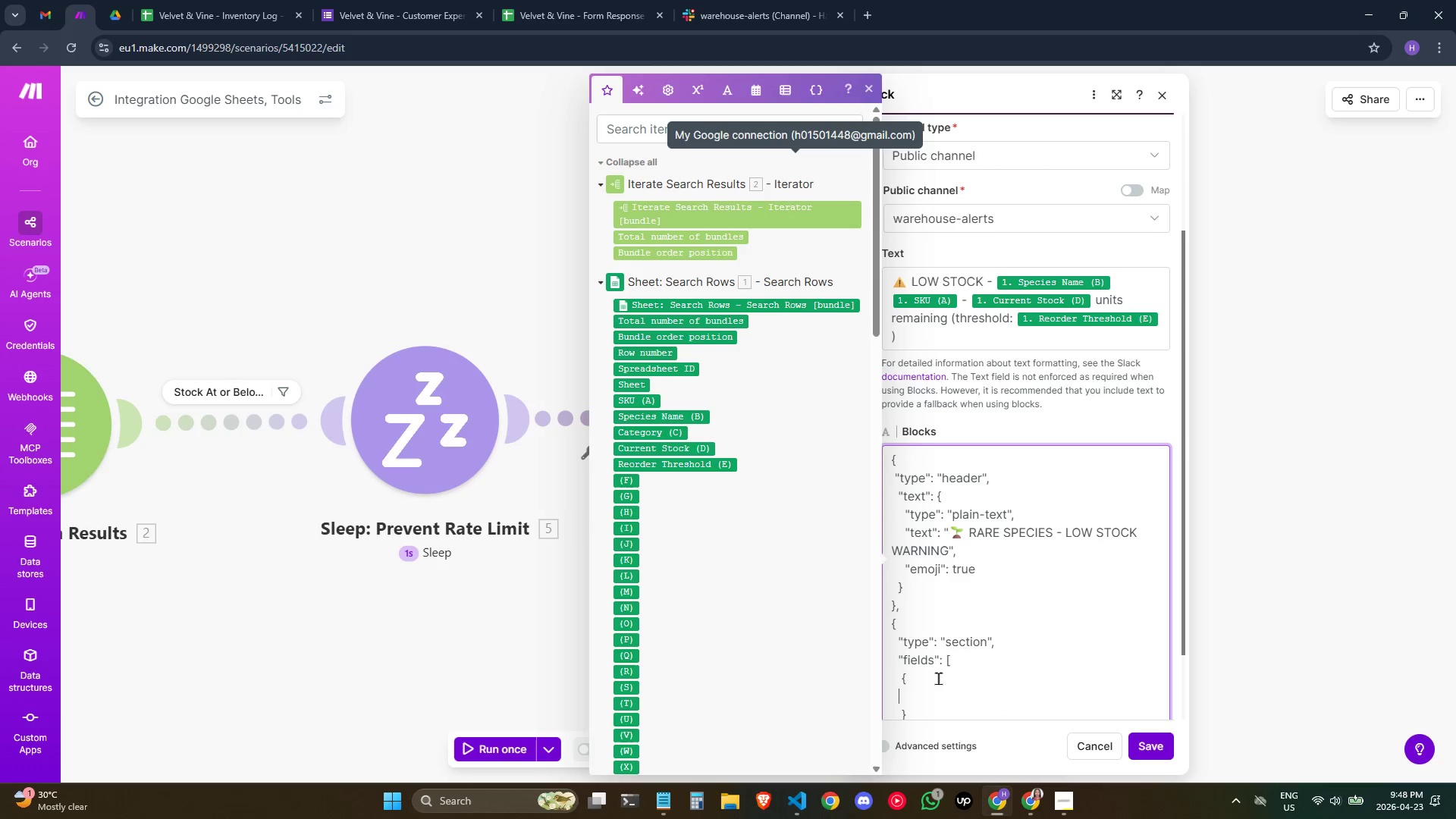 
key(Space)
 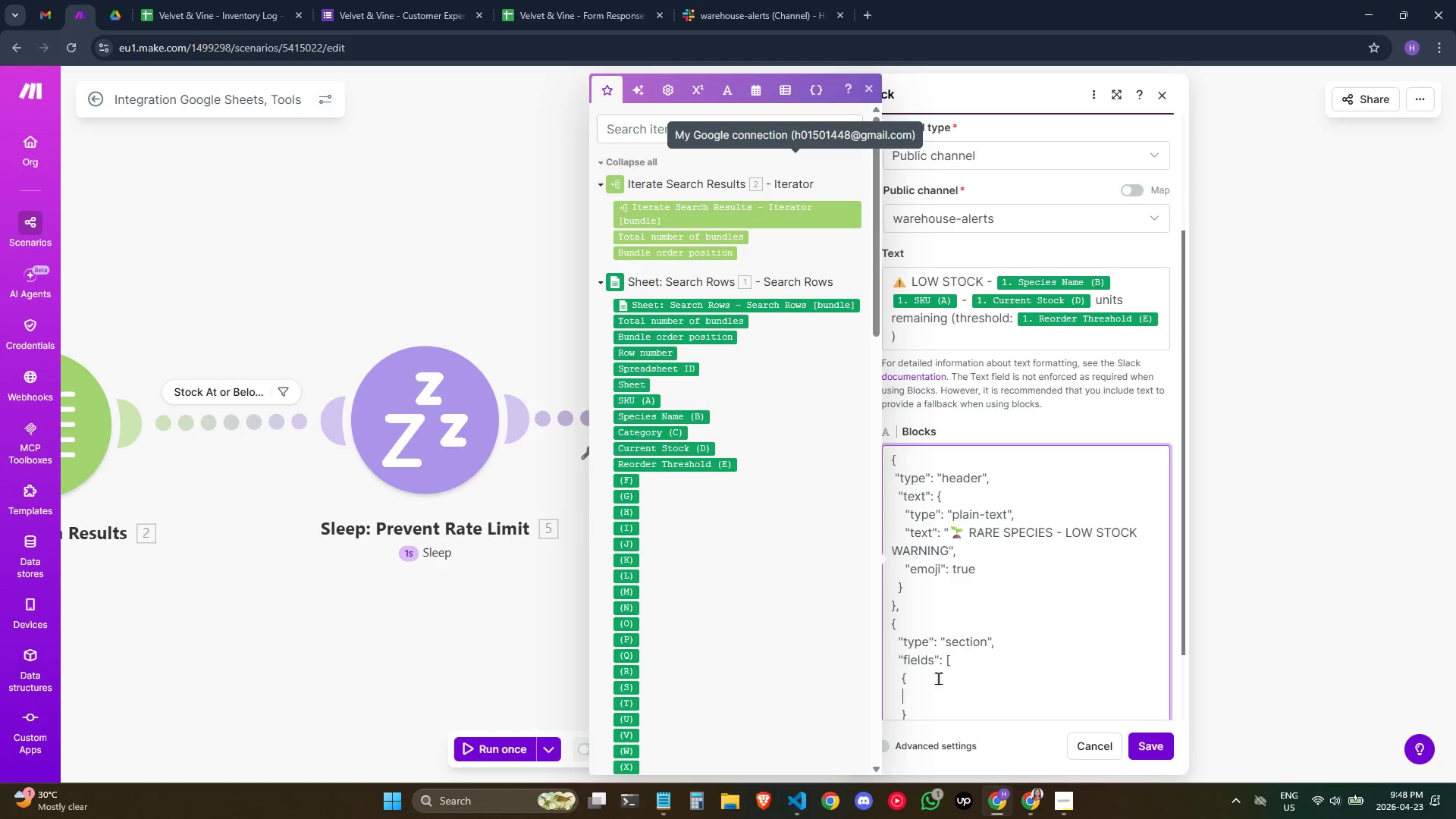 
key(Space)
 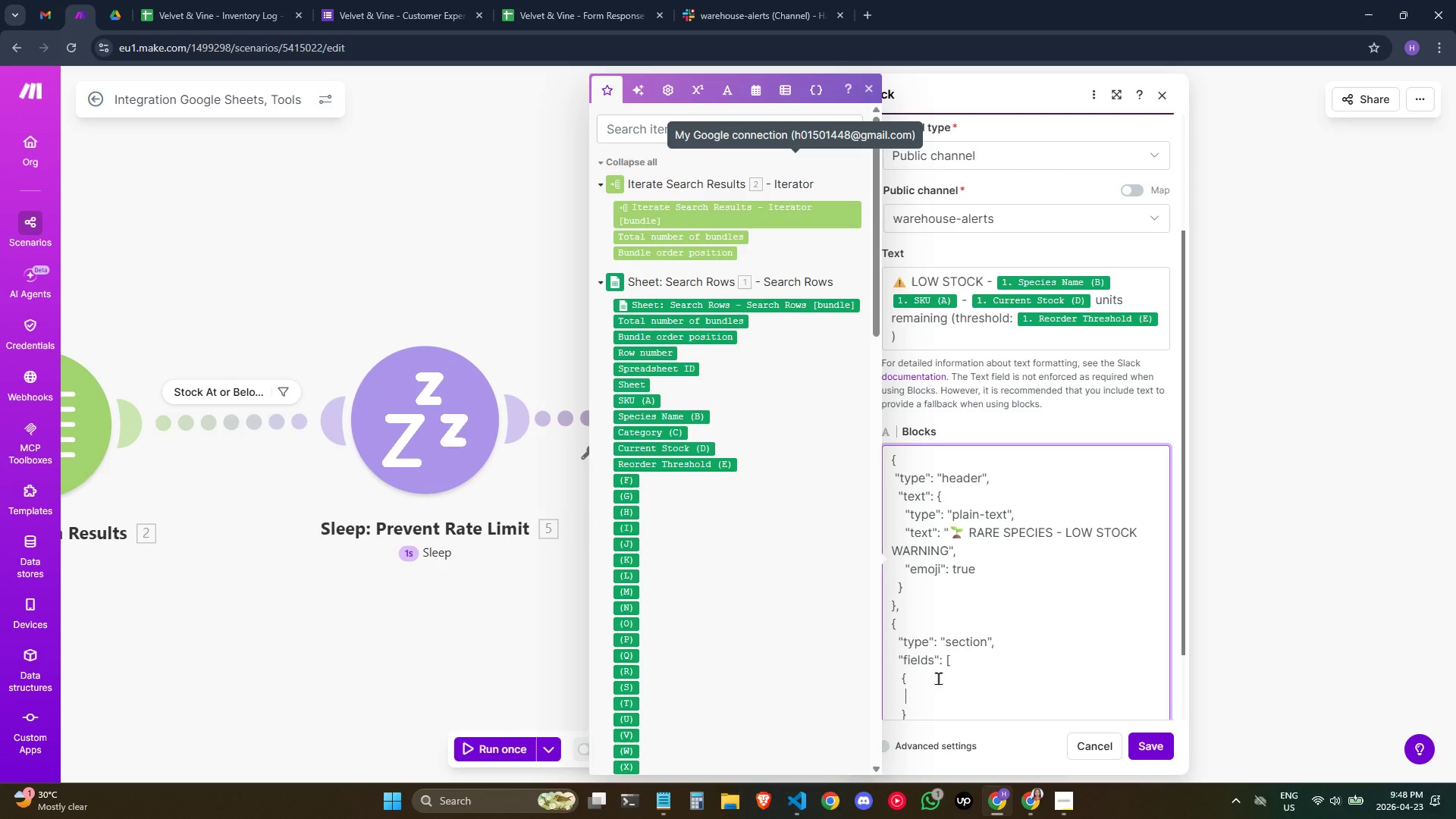 
key(Space)
 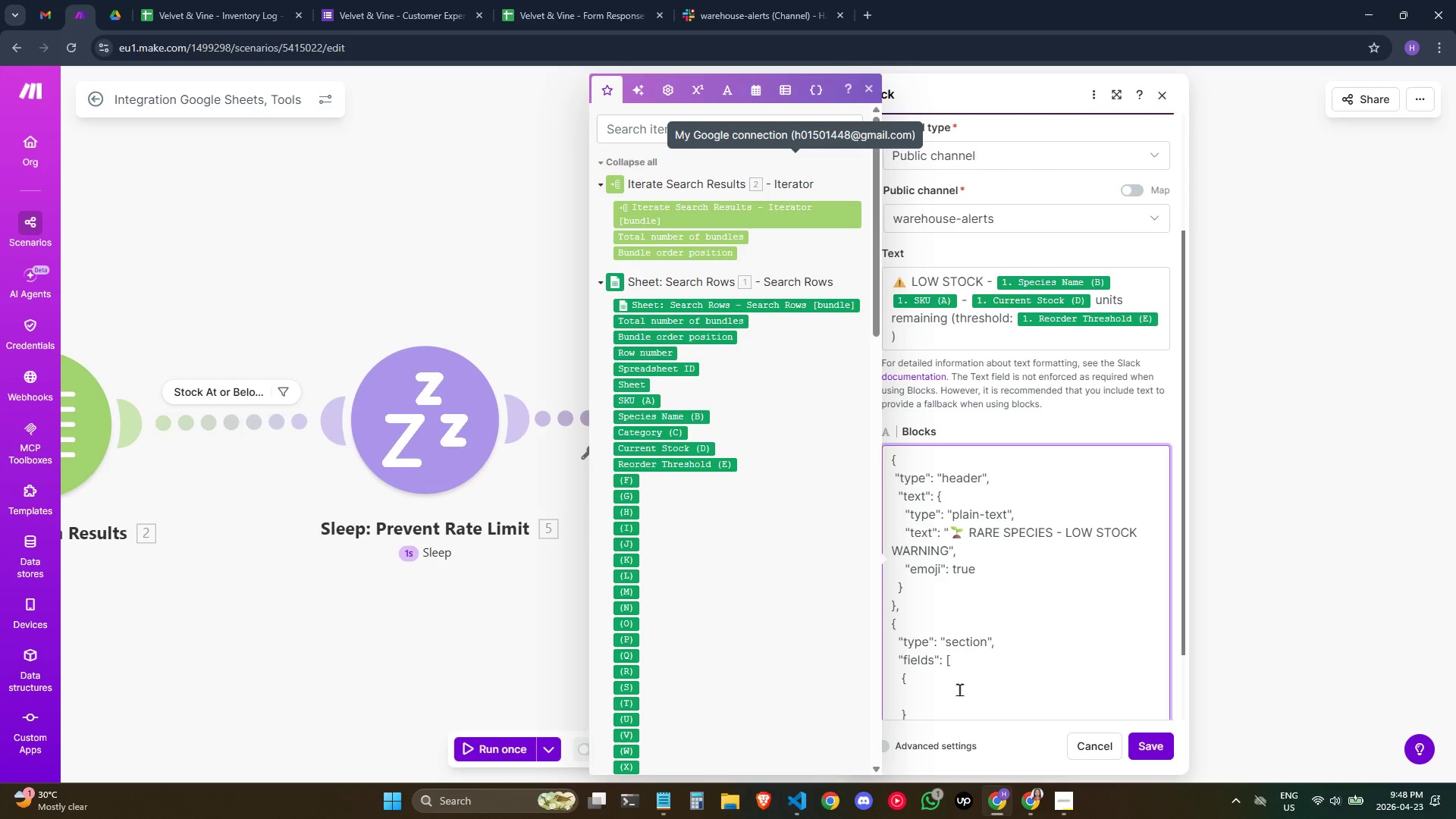 
wait(8.09)
 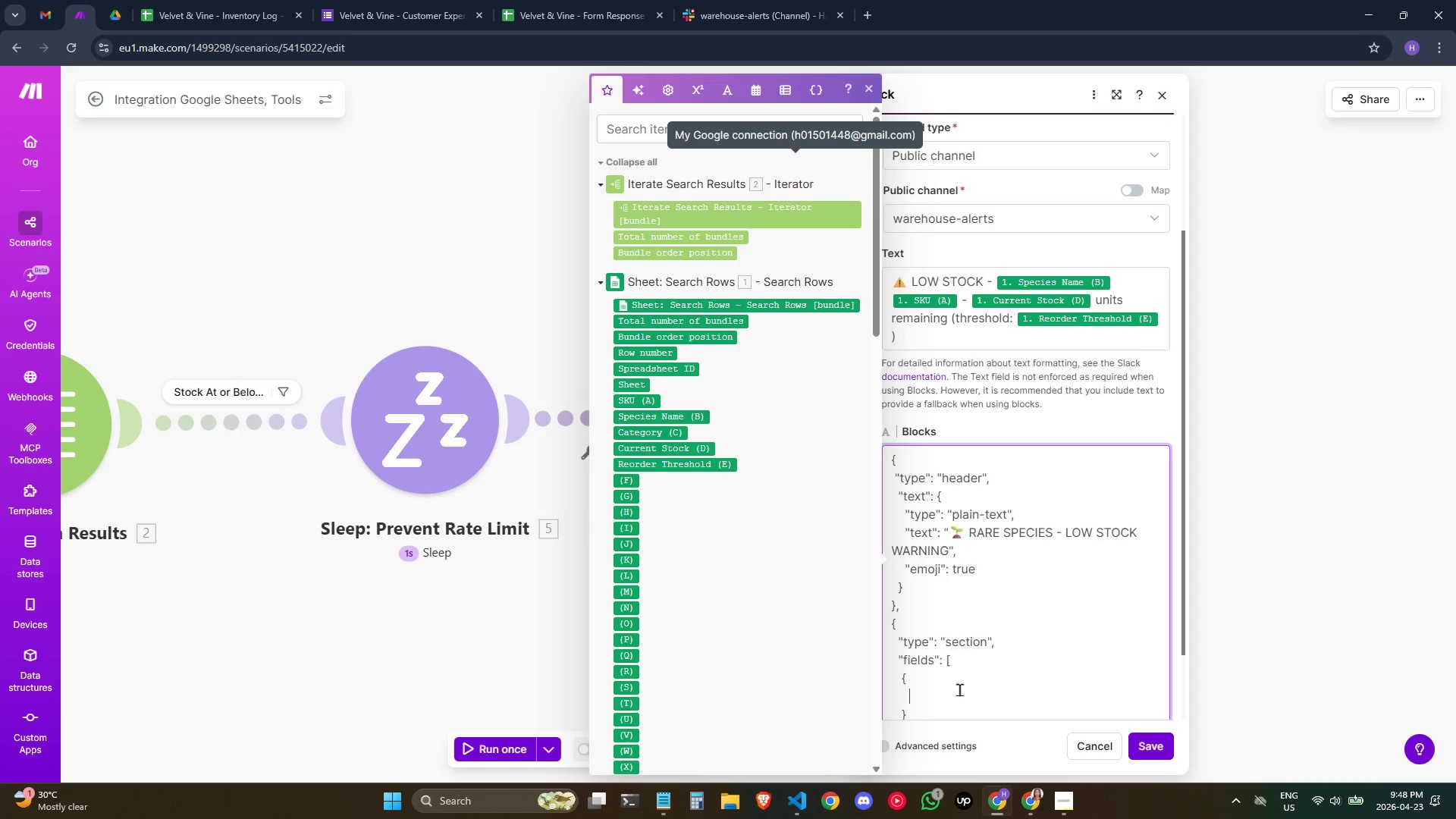 
key(Shift+Quote)
 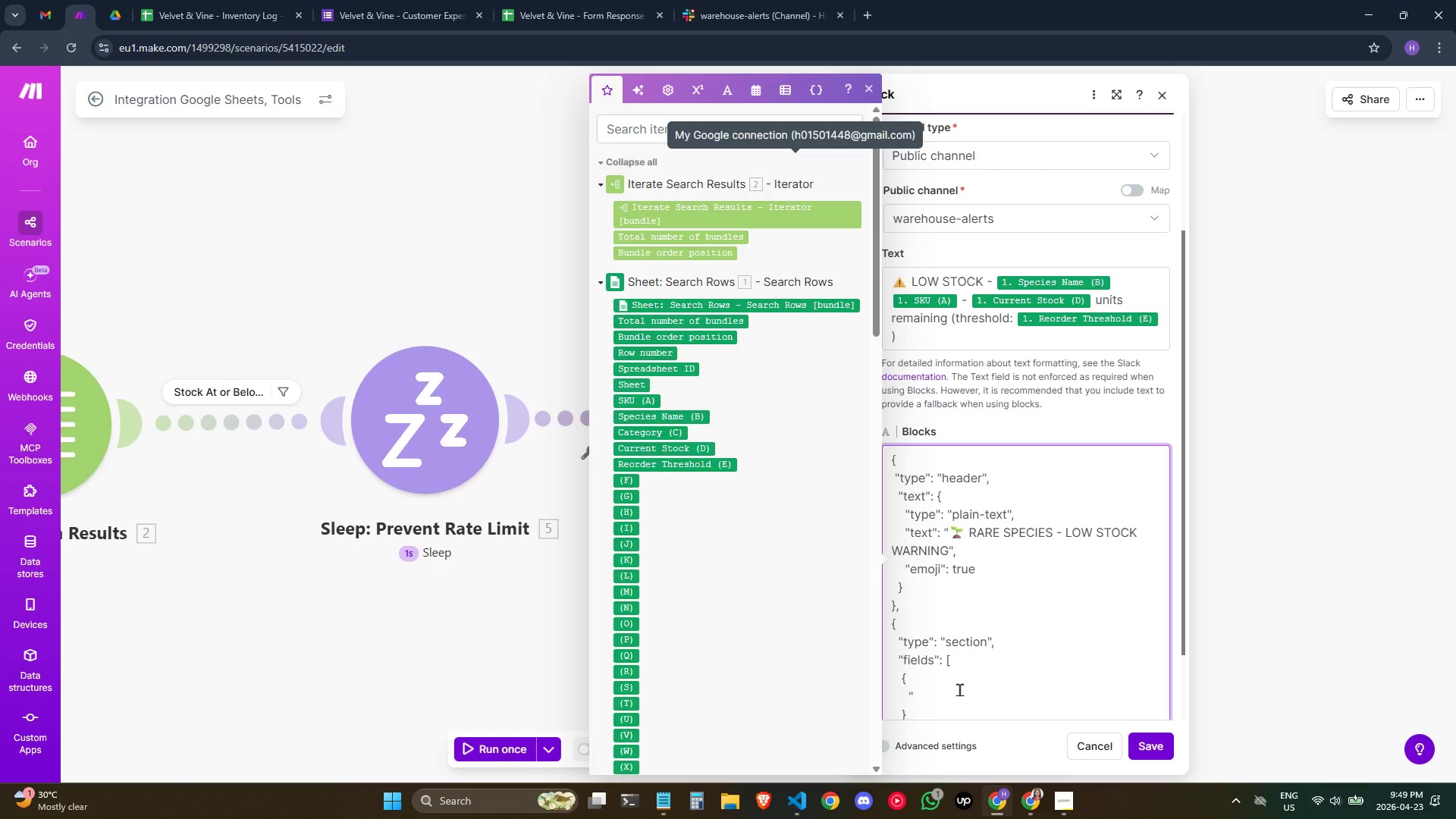 
wait(16.38)
 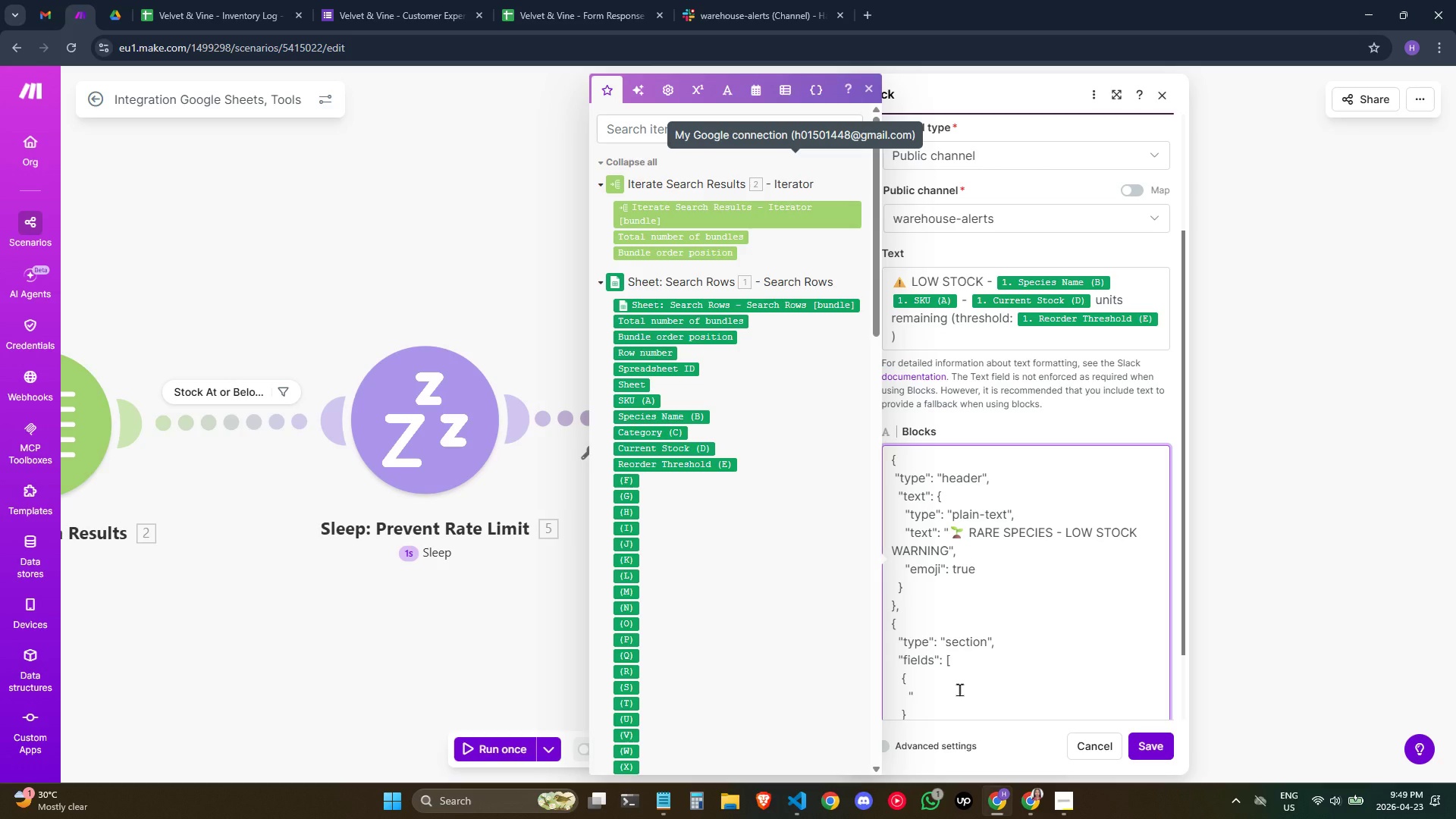 
type(type:)
key(Backspace)
type(": "")
 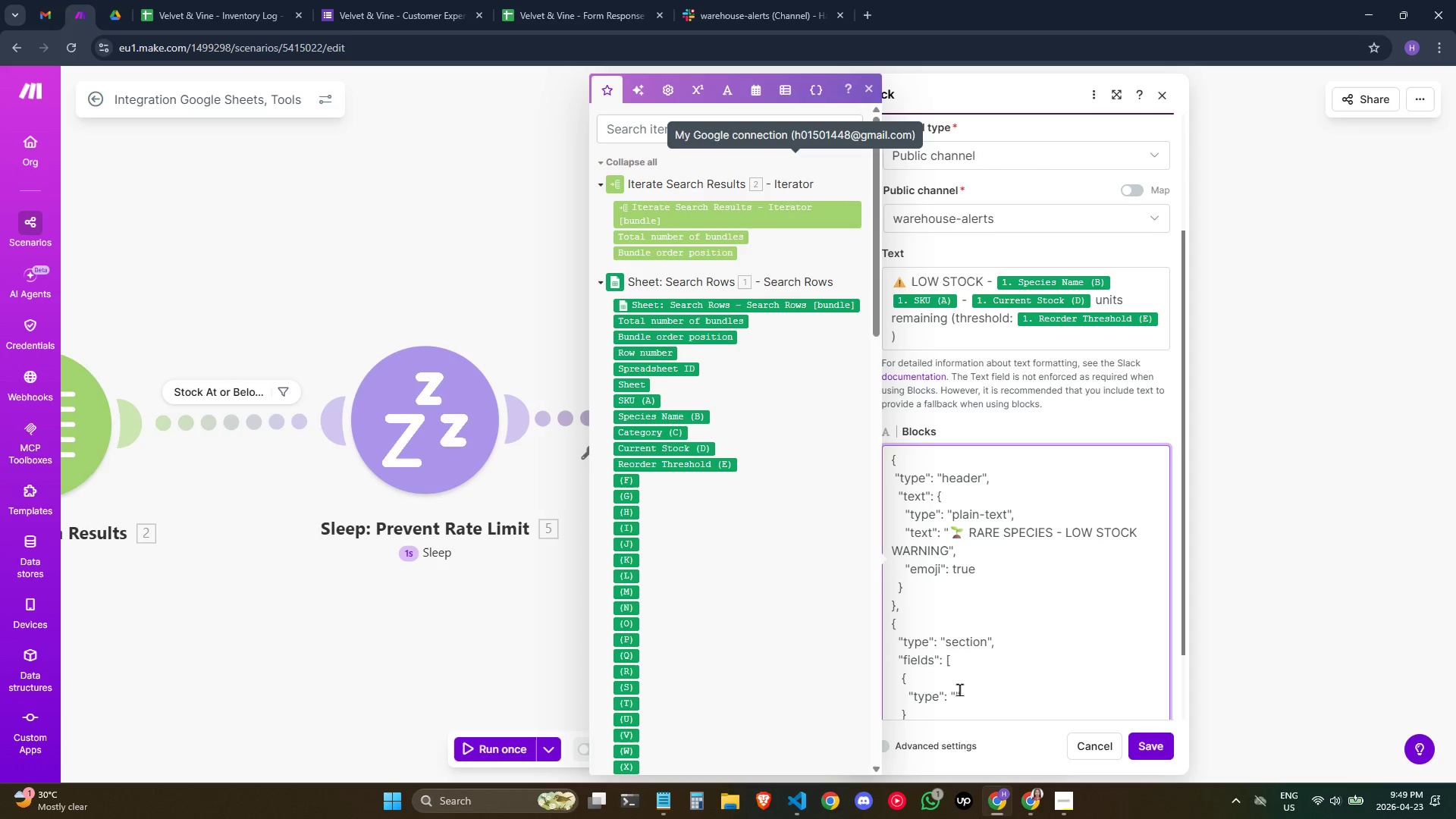 
key(ArrowLeft)
 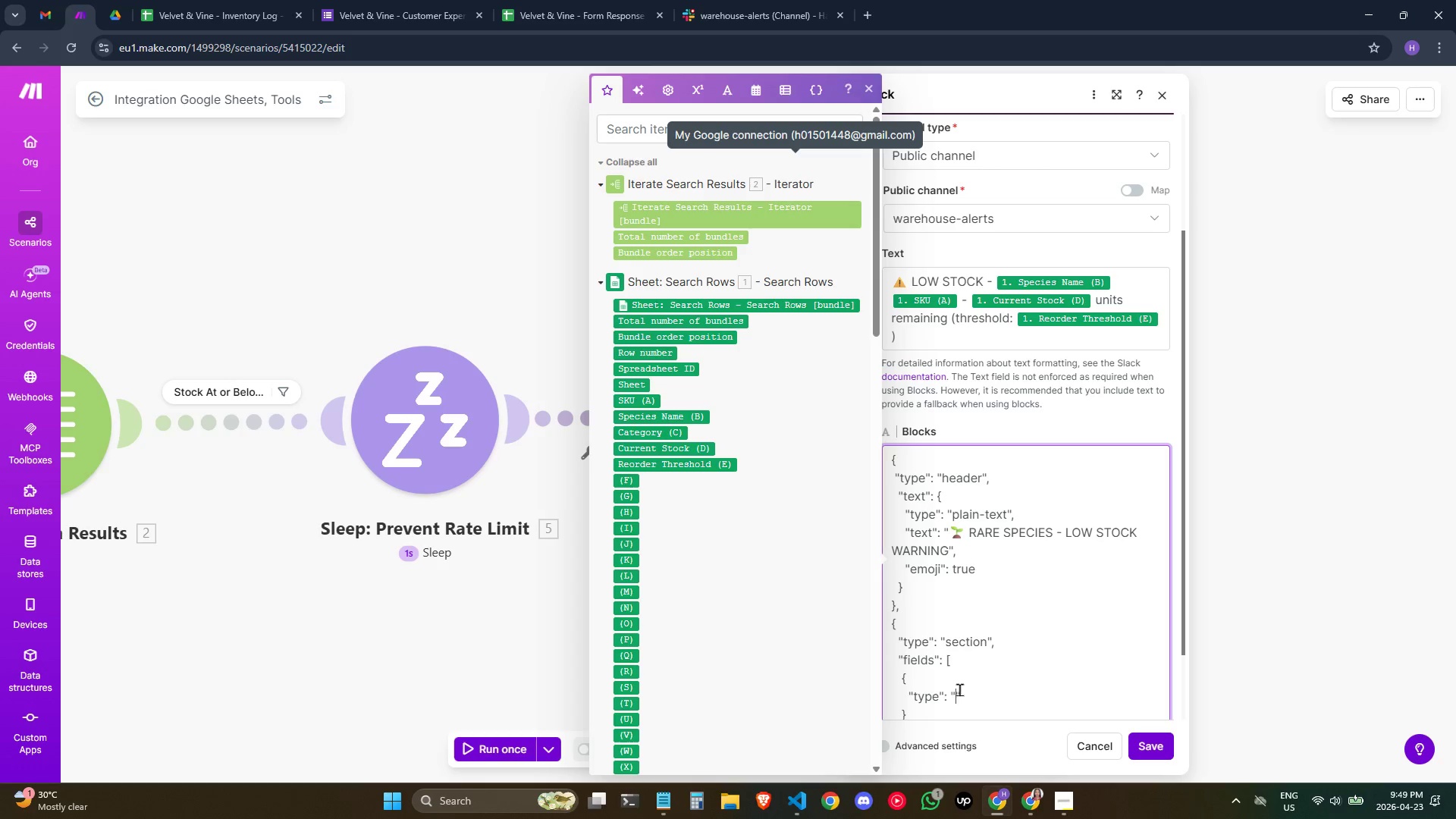 
type(mrkdwn)
 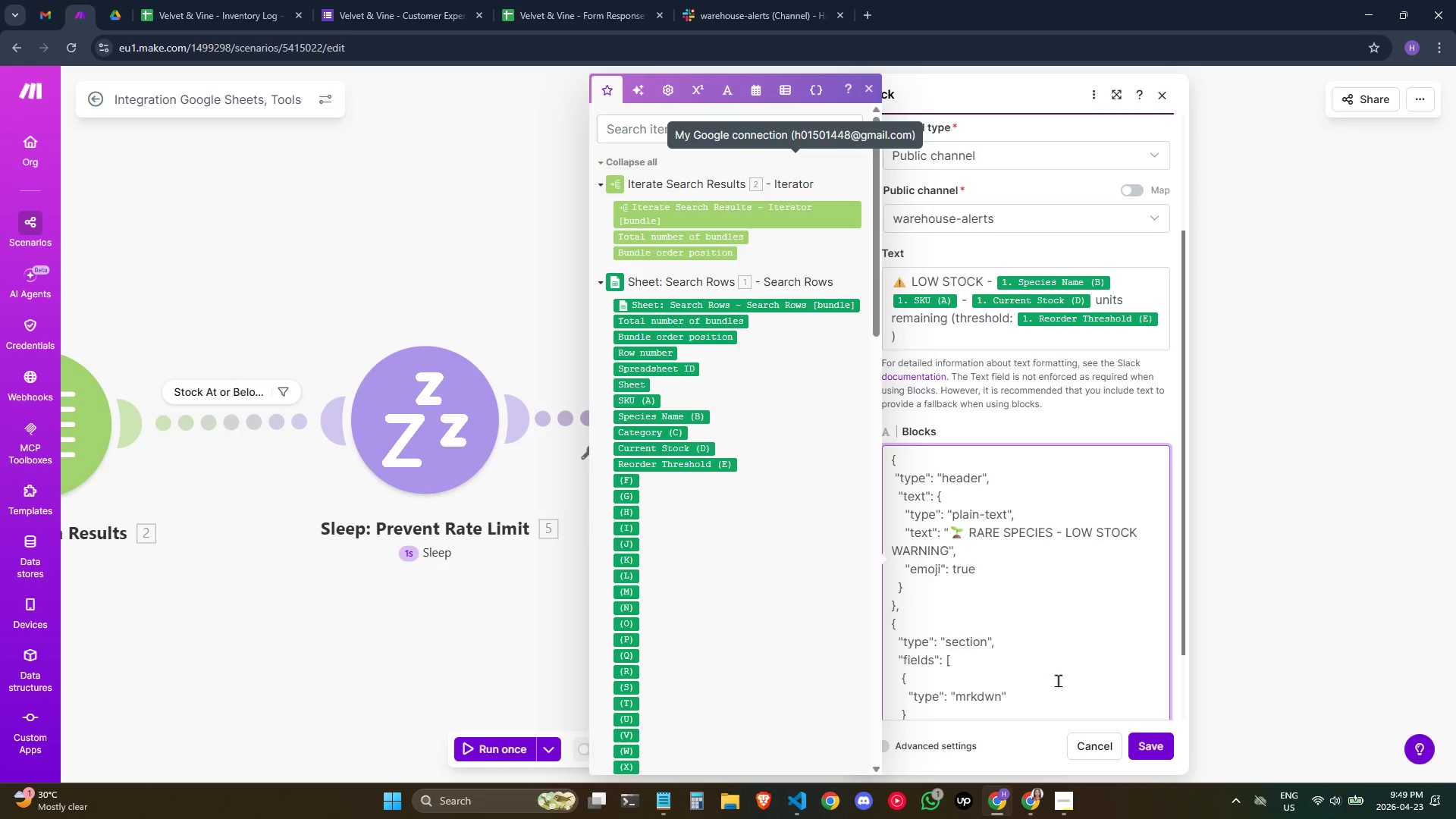 
left_click([1050, 698])
 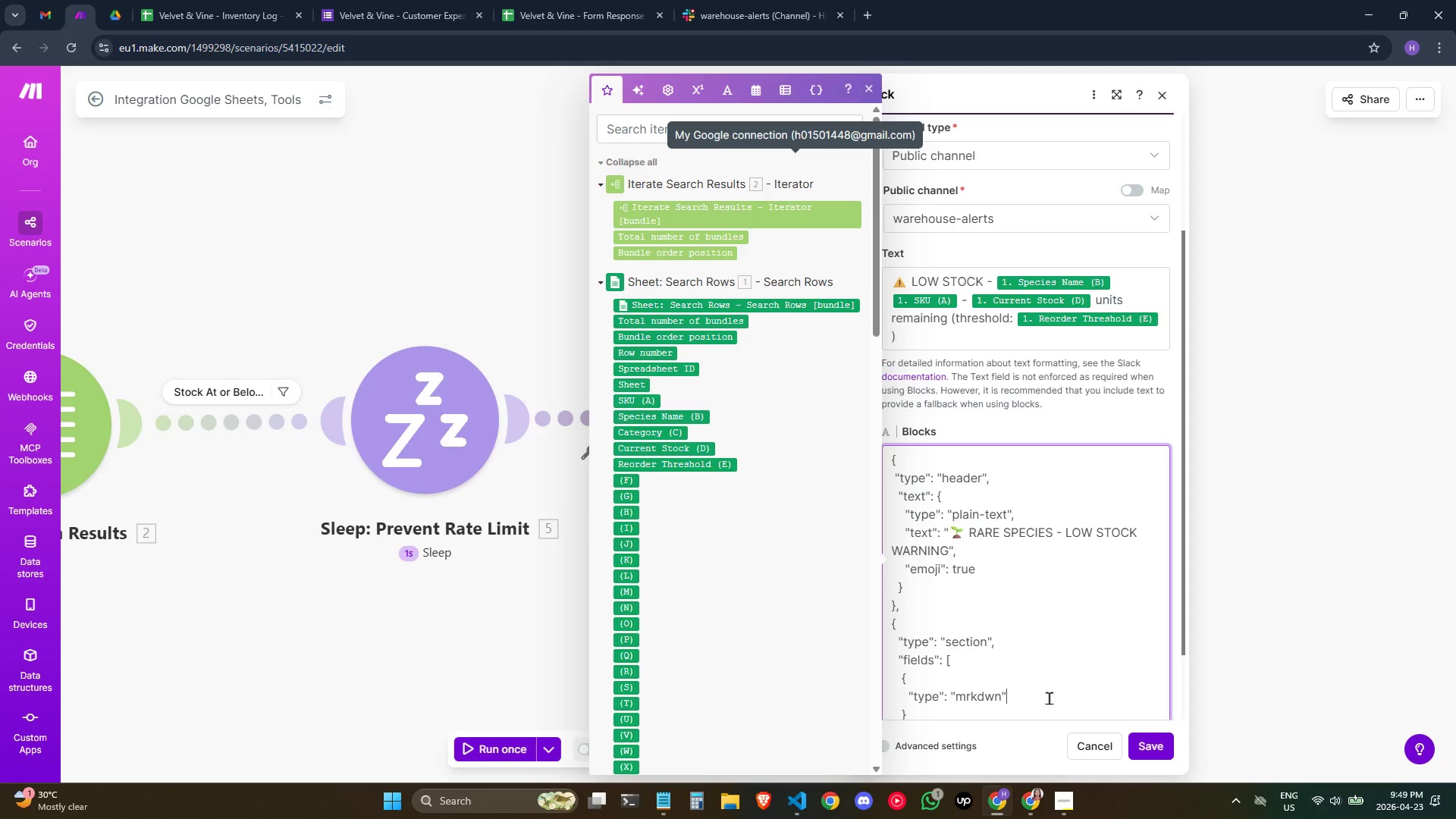 
key(Comma)
 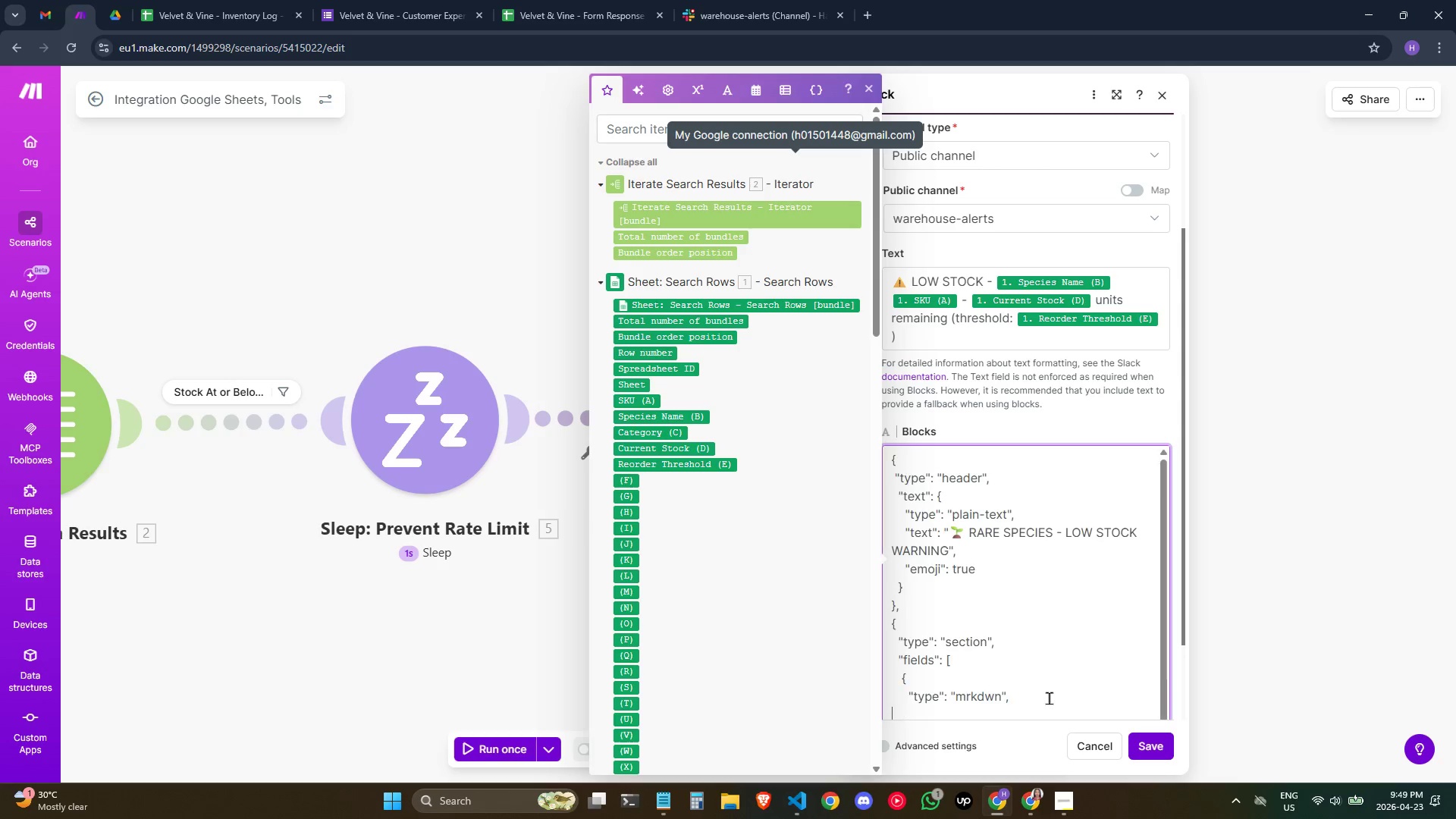 
key(Enter)
 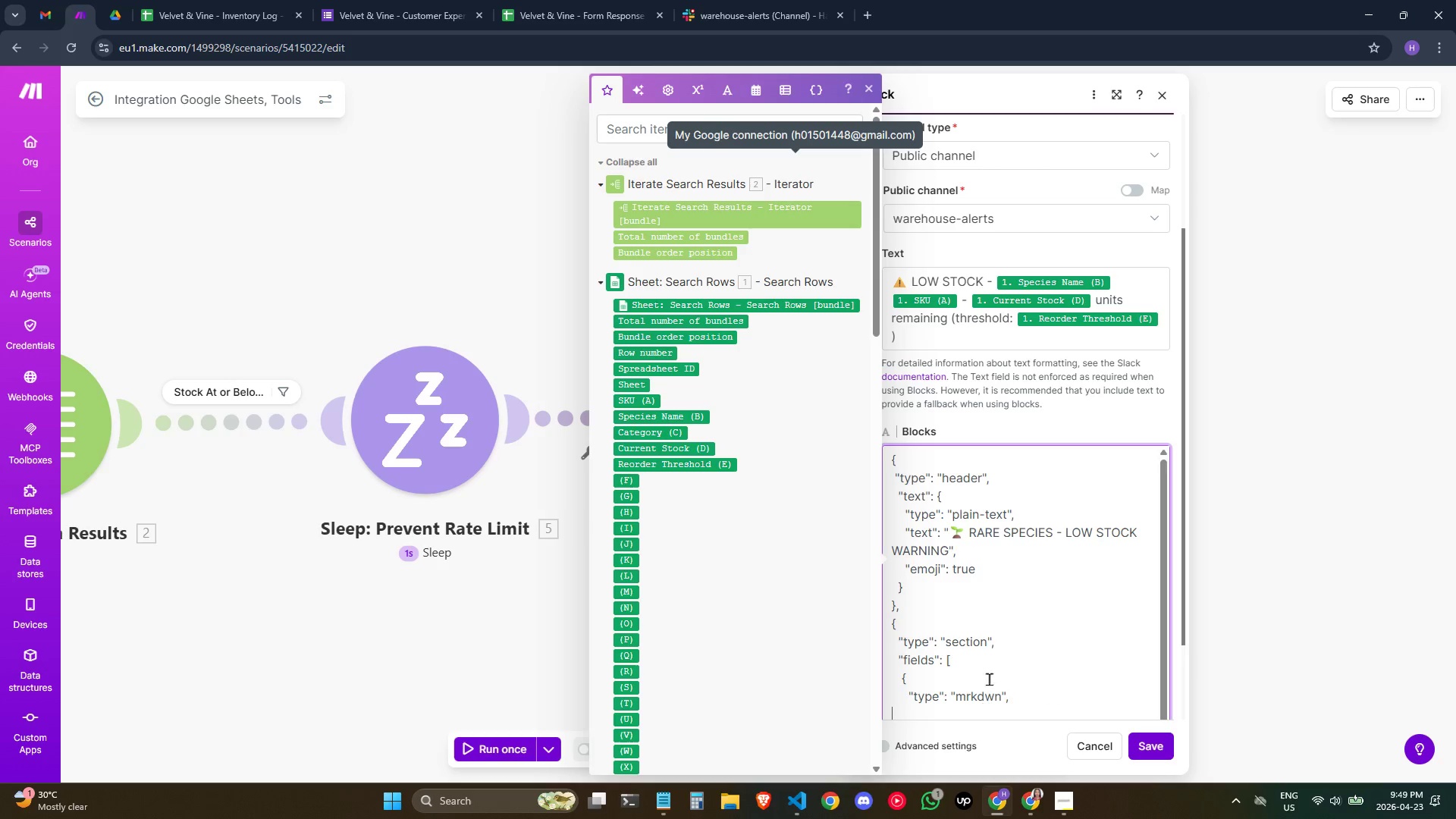 
scroll: coordinate [1004, 693], scroll_direction: down, amount: 2.0
 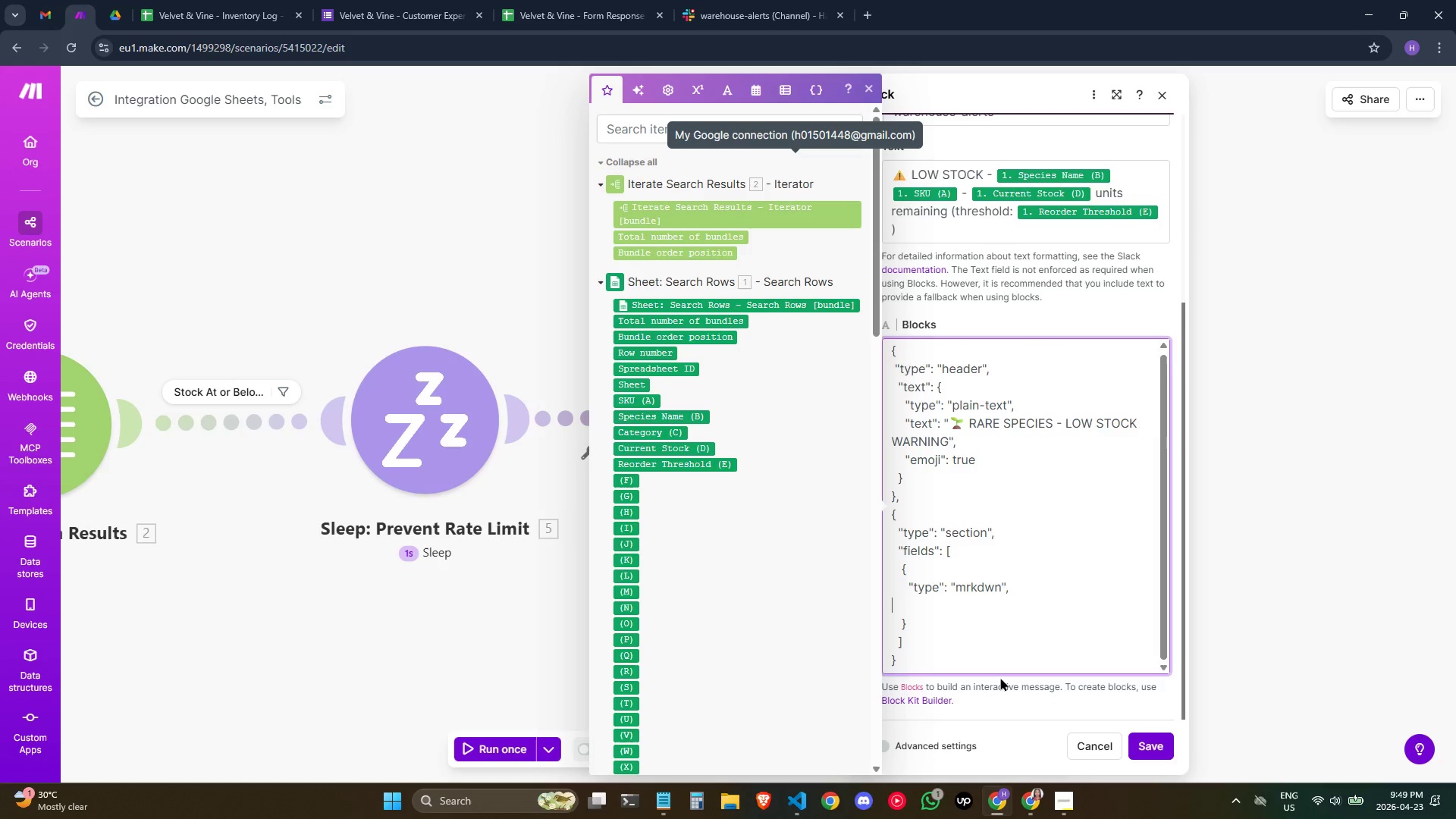 
type(     "text")
key(Backspace)
type(: )
key(Backspace)
key(Backspace)
type(": "")
 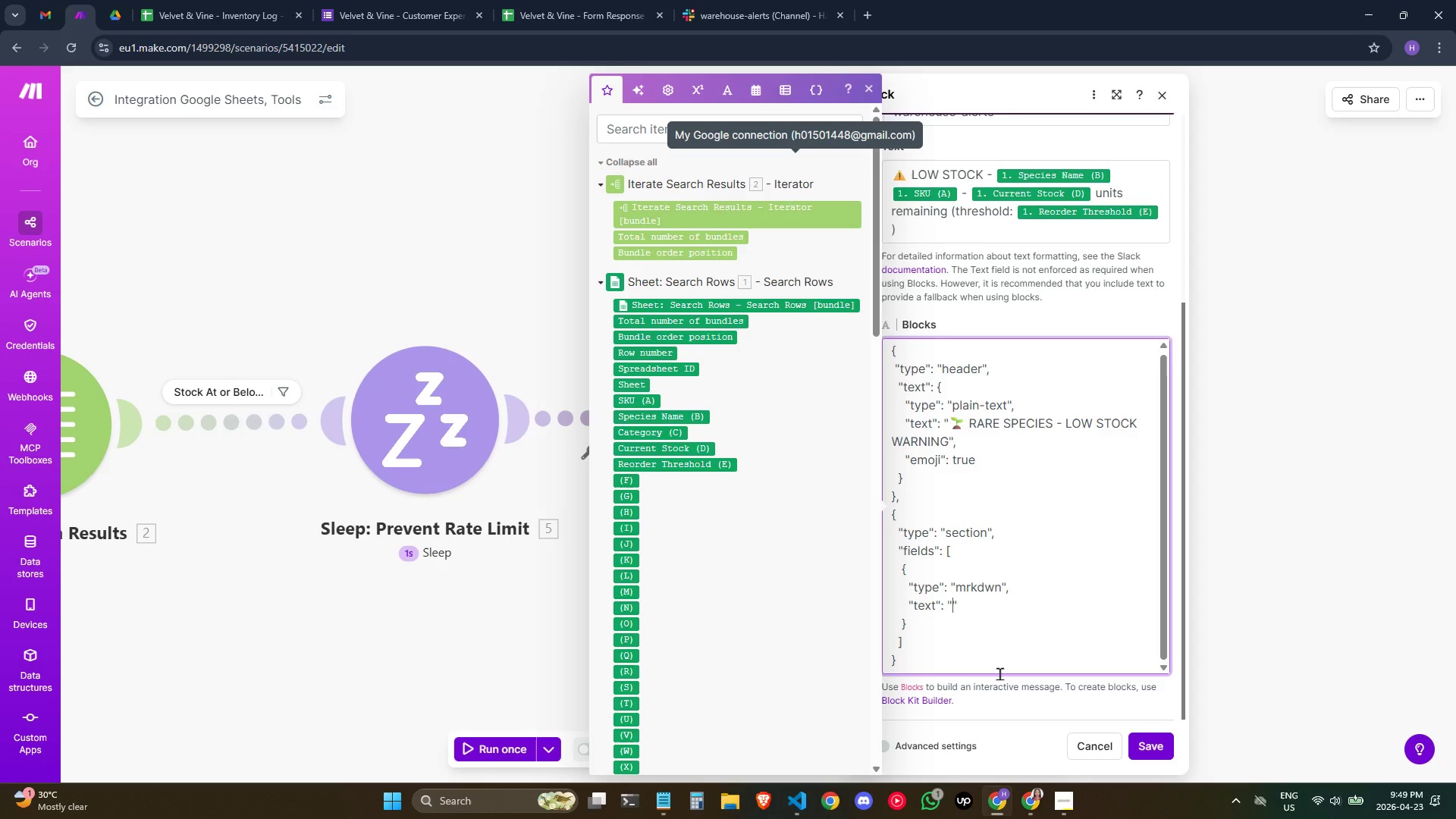 
 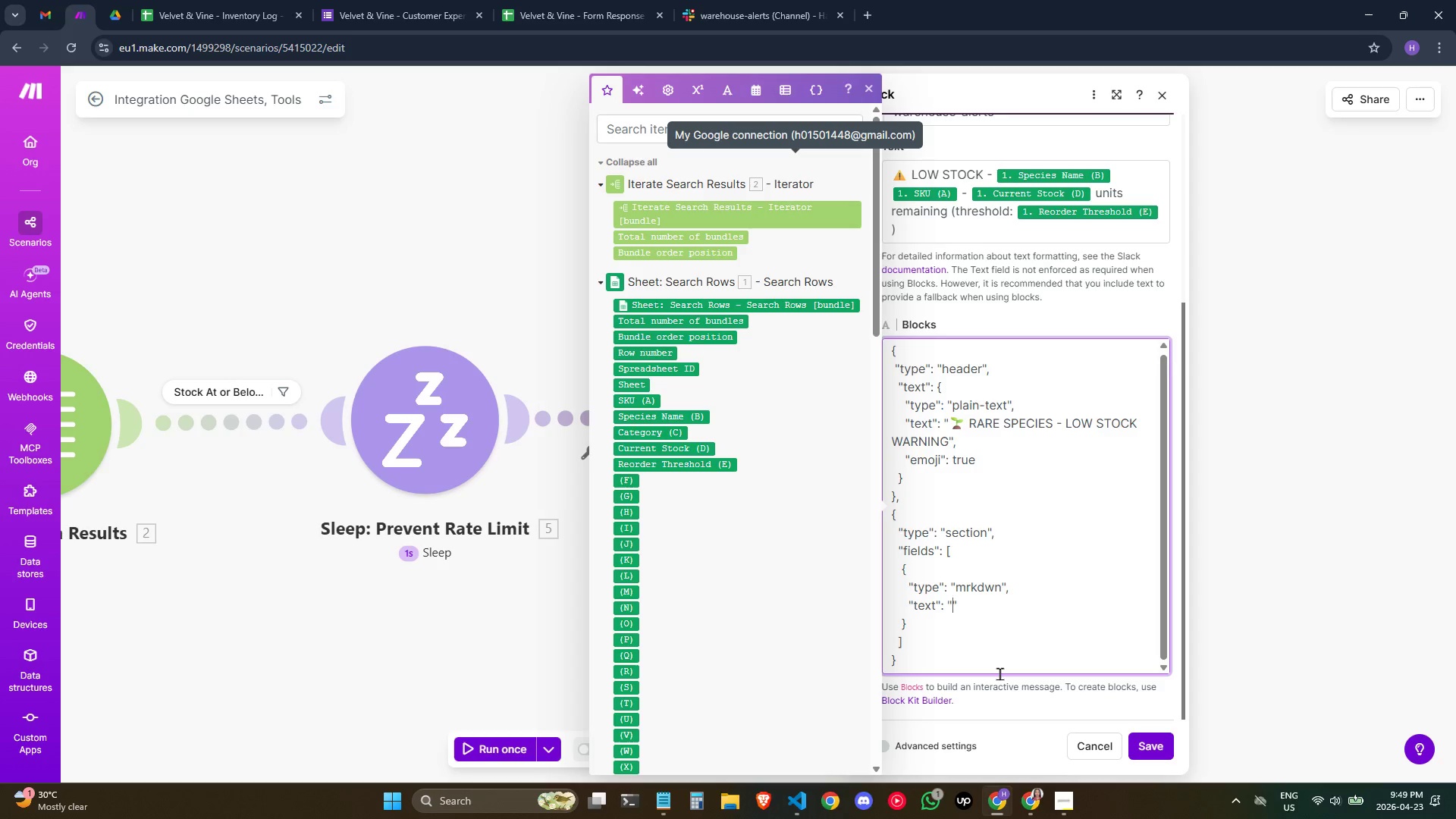 
key(ArrowLeft)
 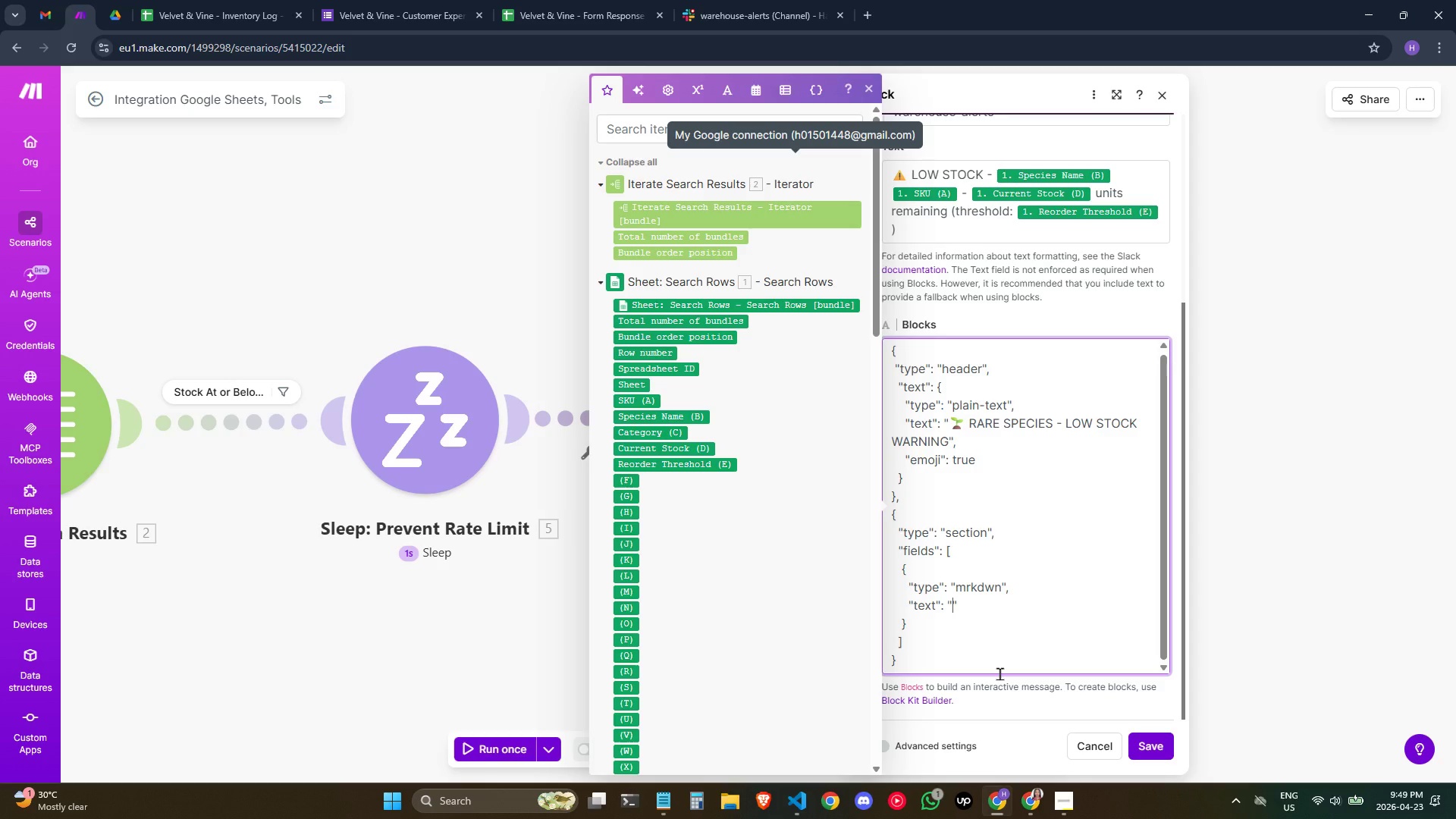 
type(*Species Name:)
 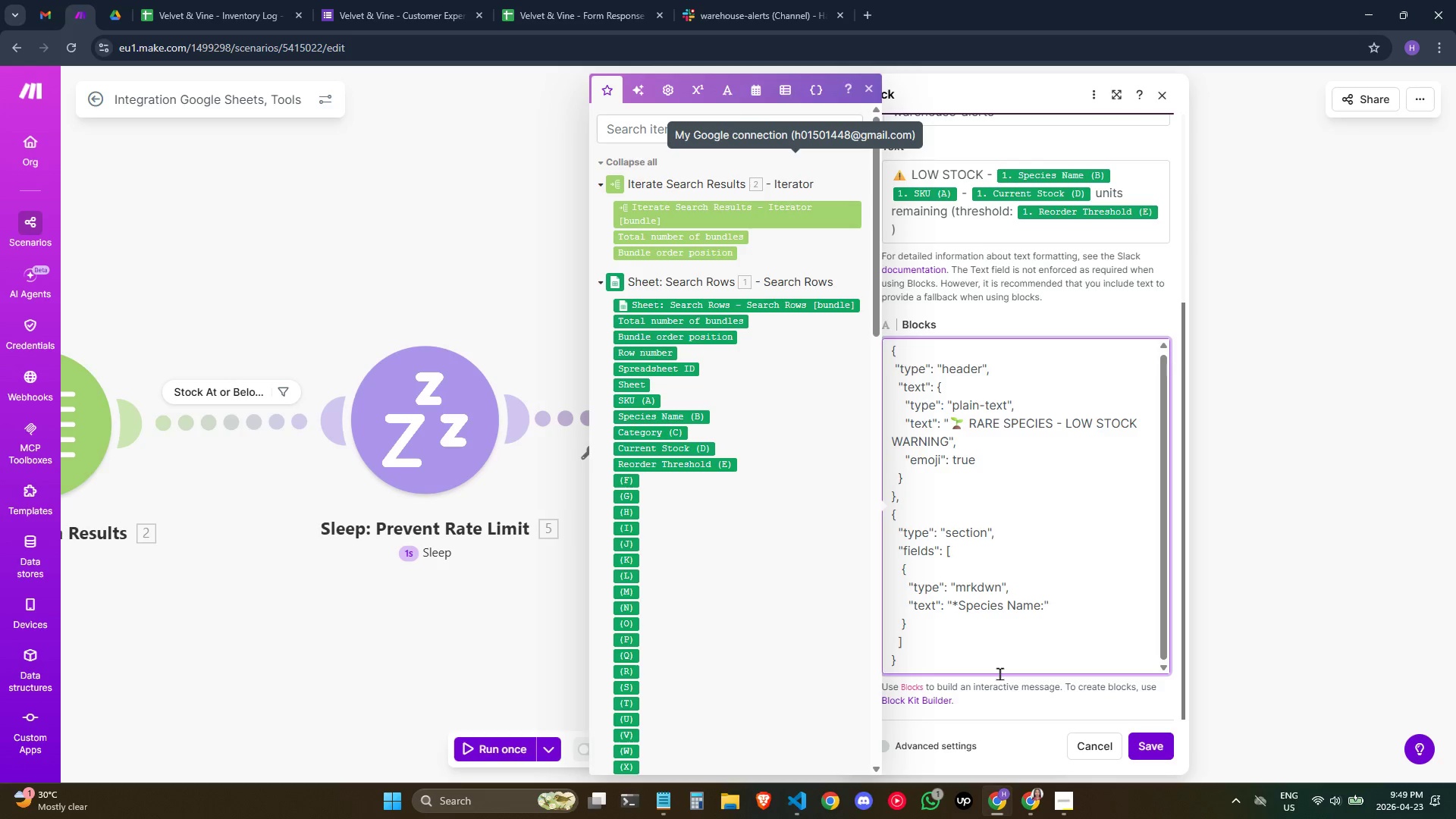 
key(Shift+8)
 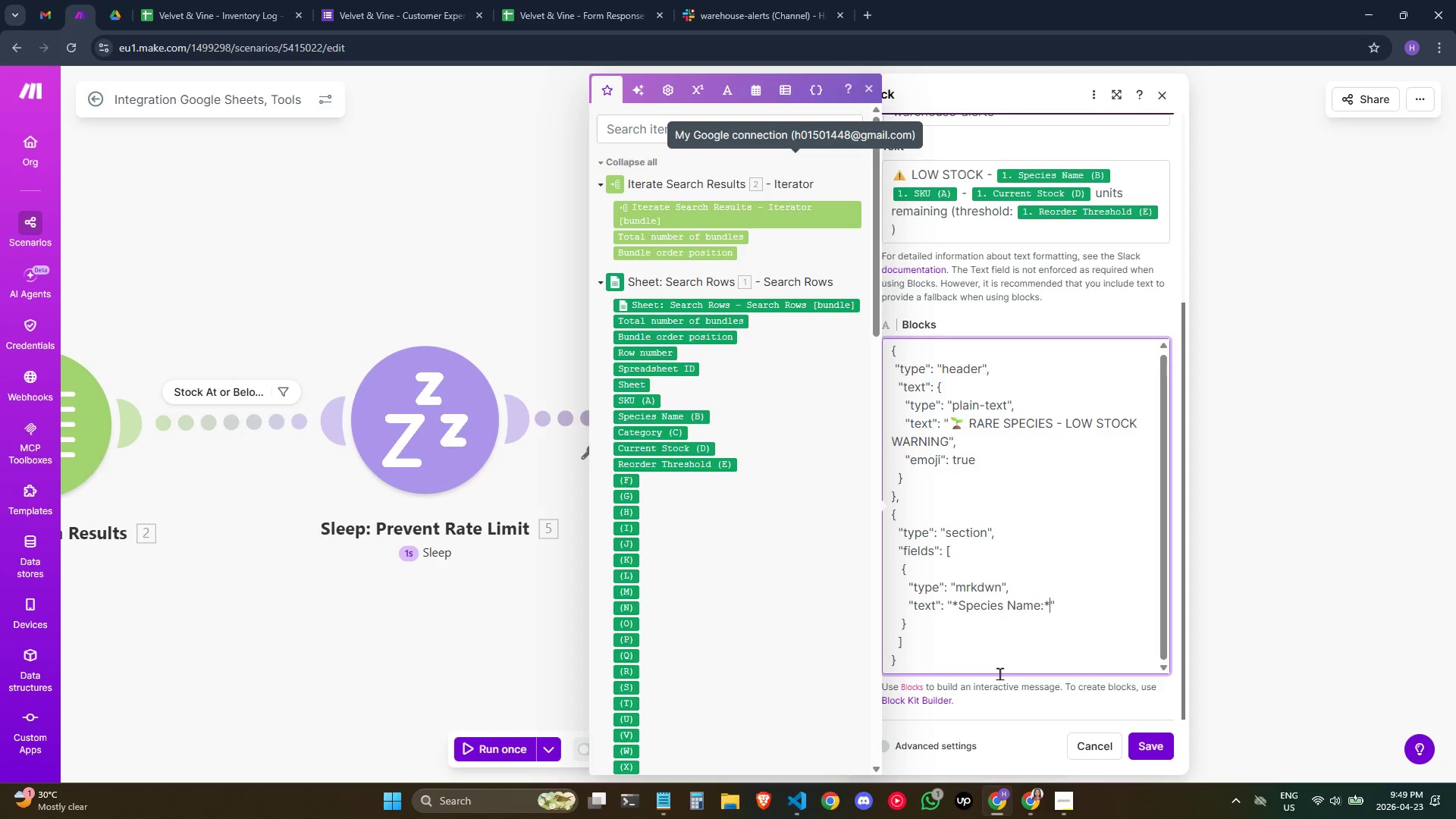 
key(Backslash)
 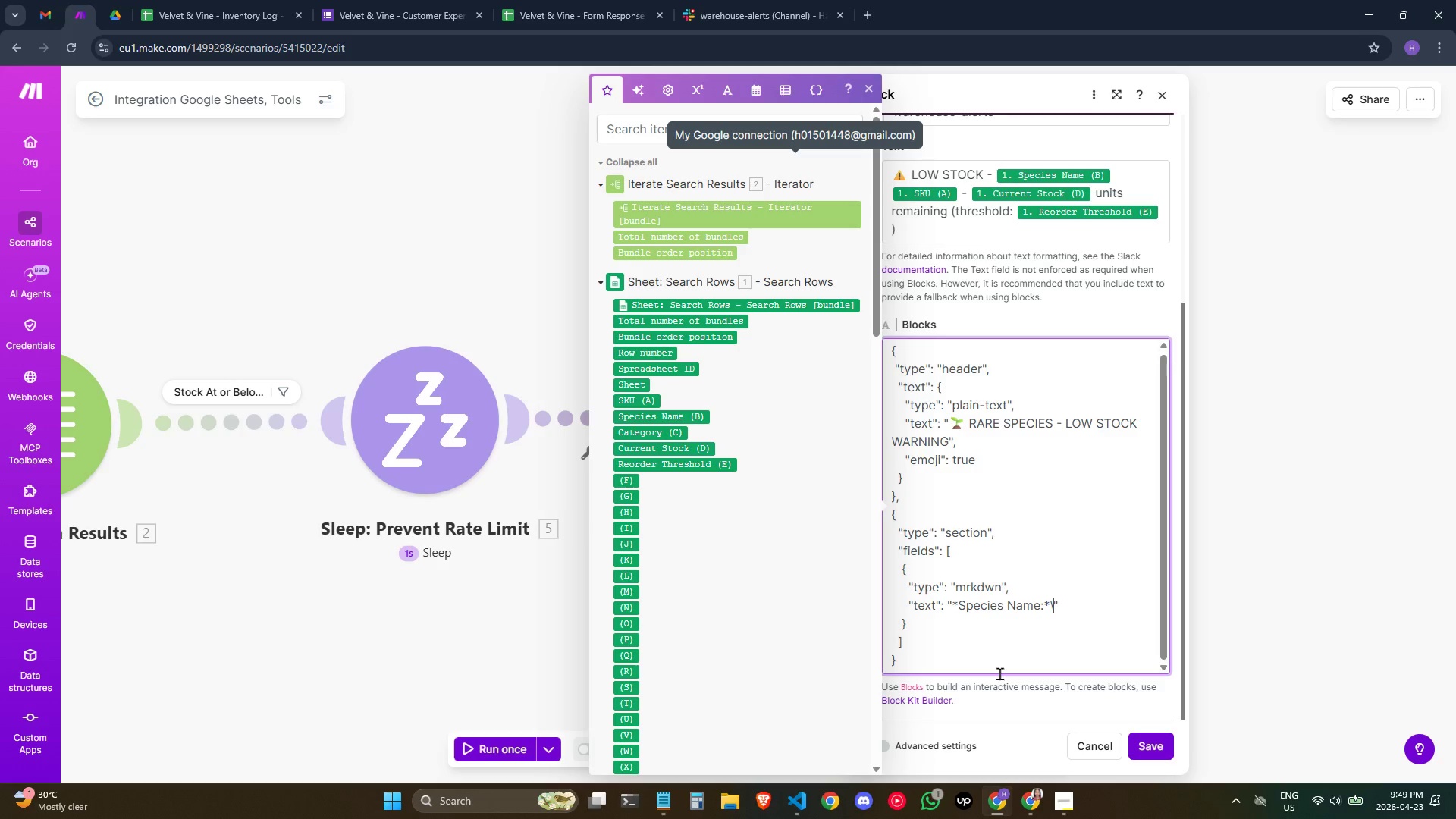 
key(N)
 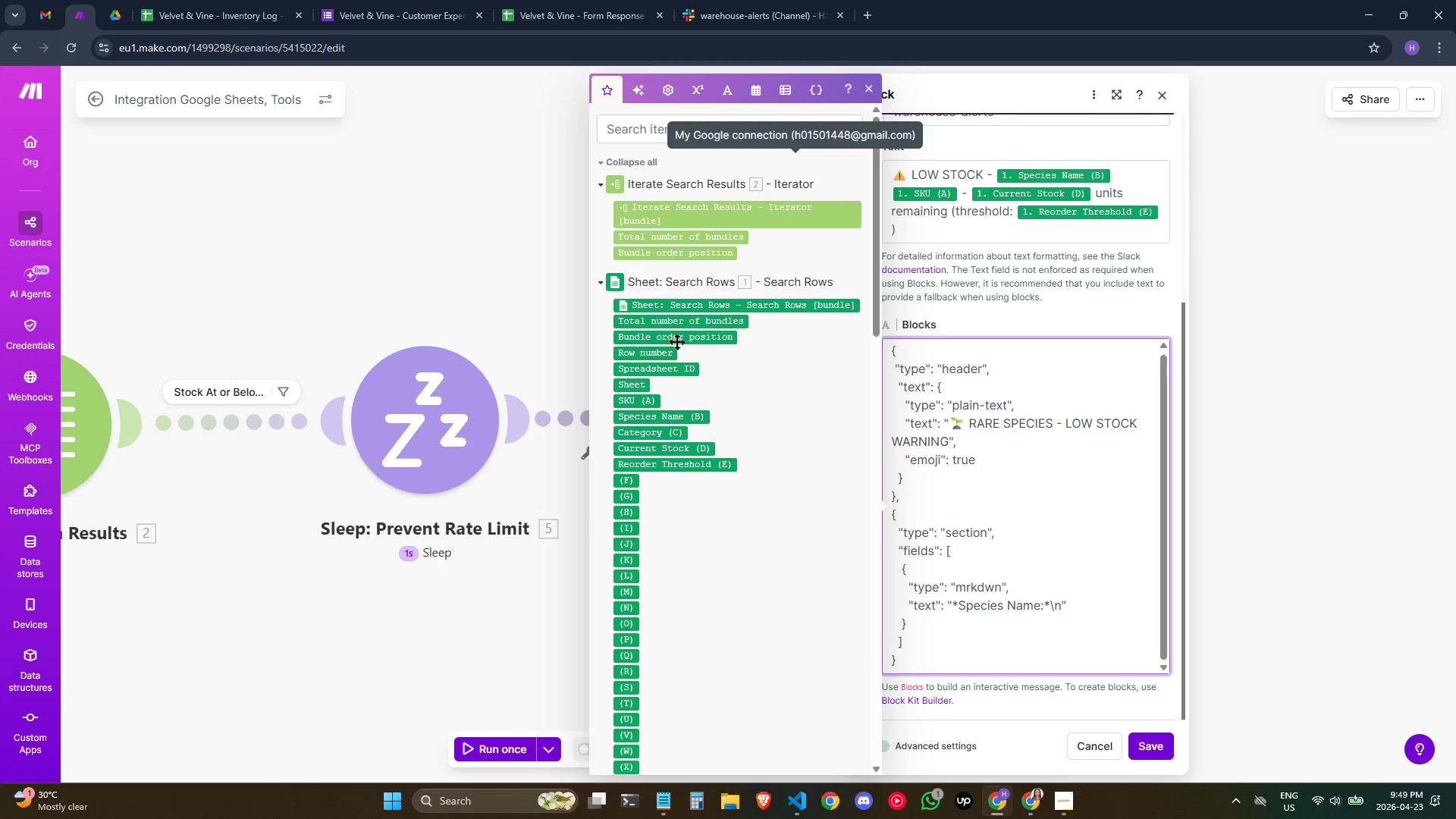 
wait(6.77)
 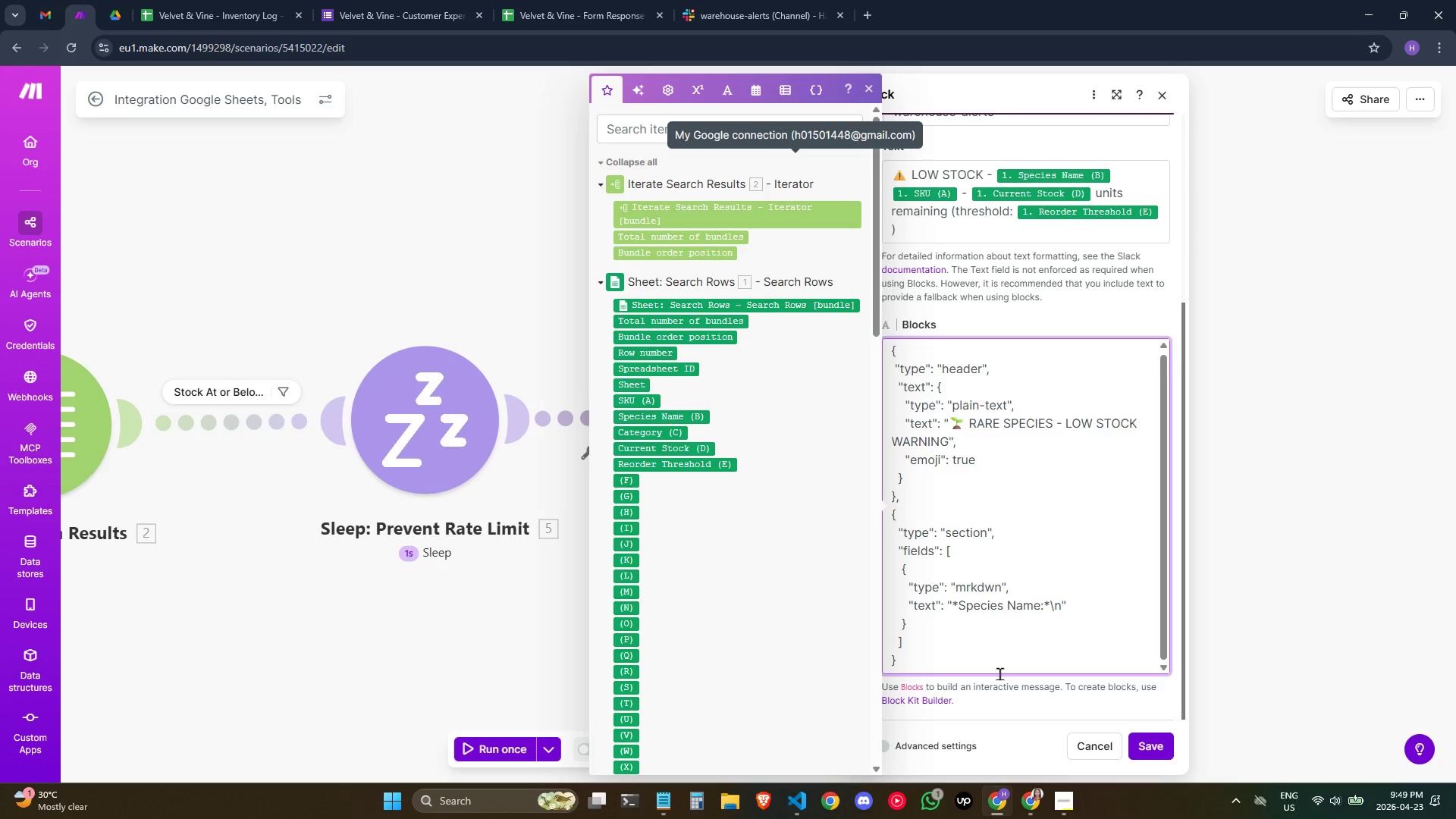 
left_click([692, 413])
 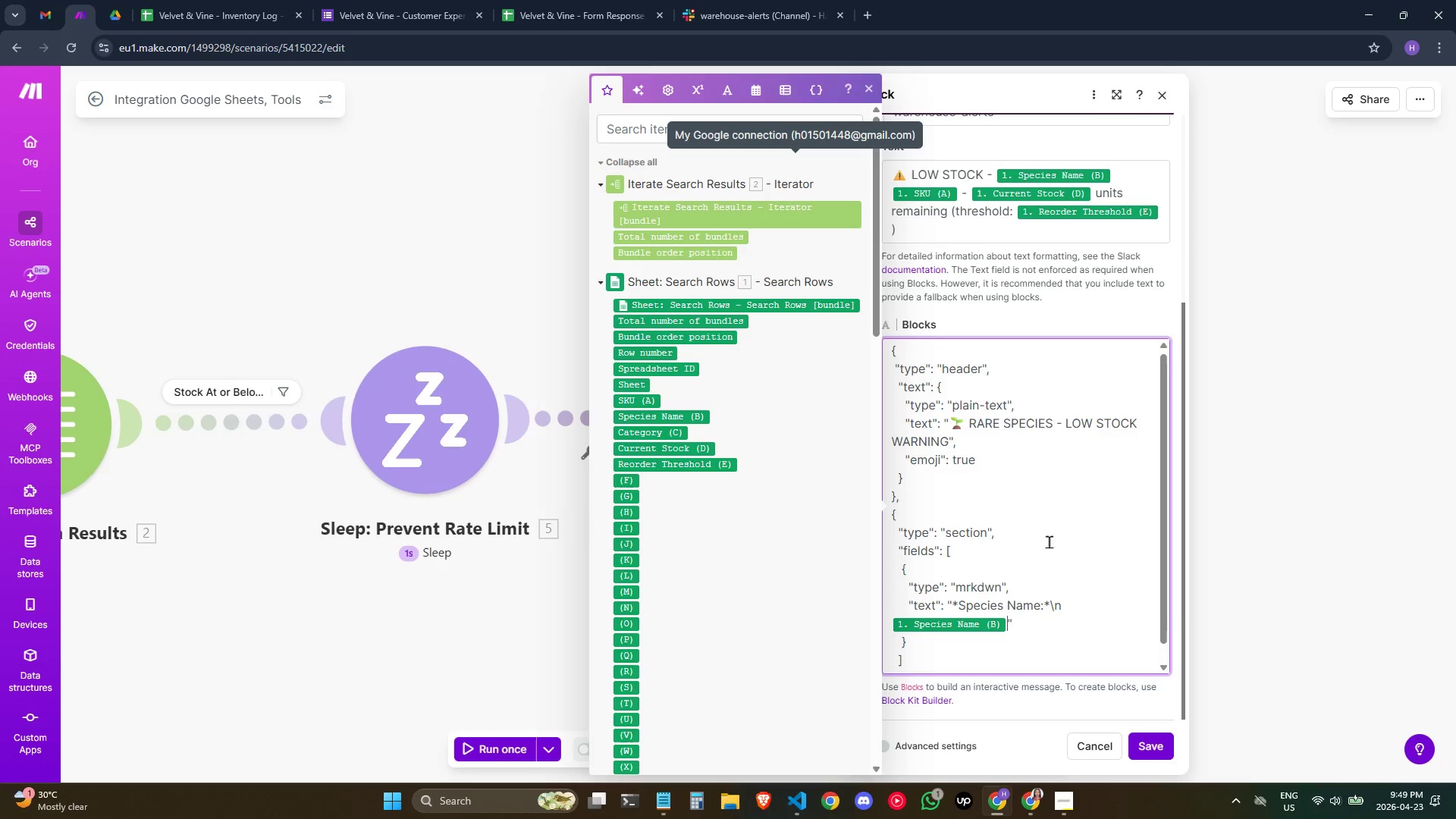 
wait(5.95)
 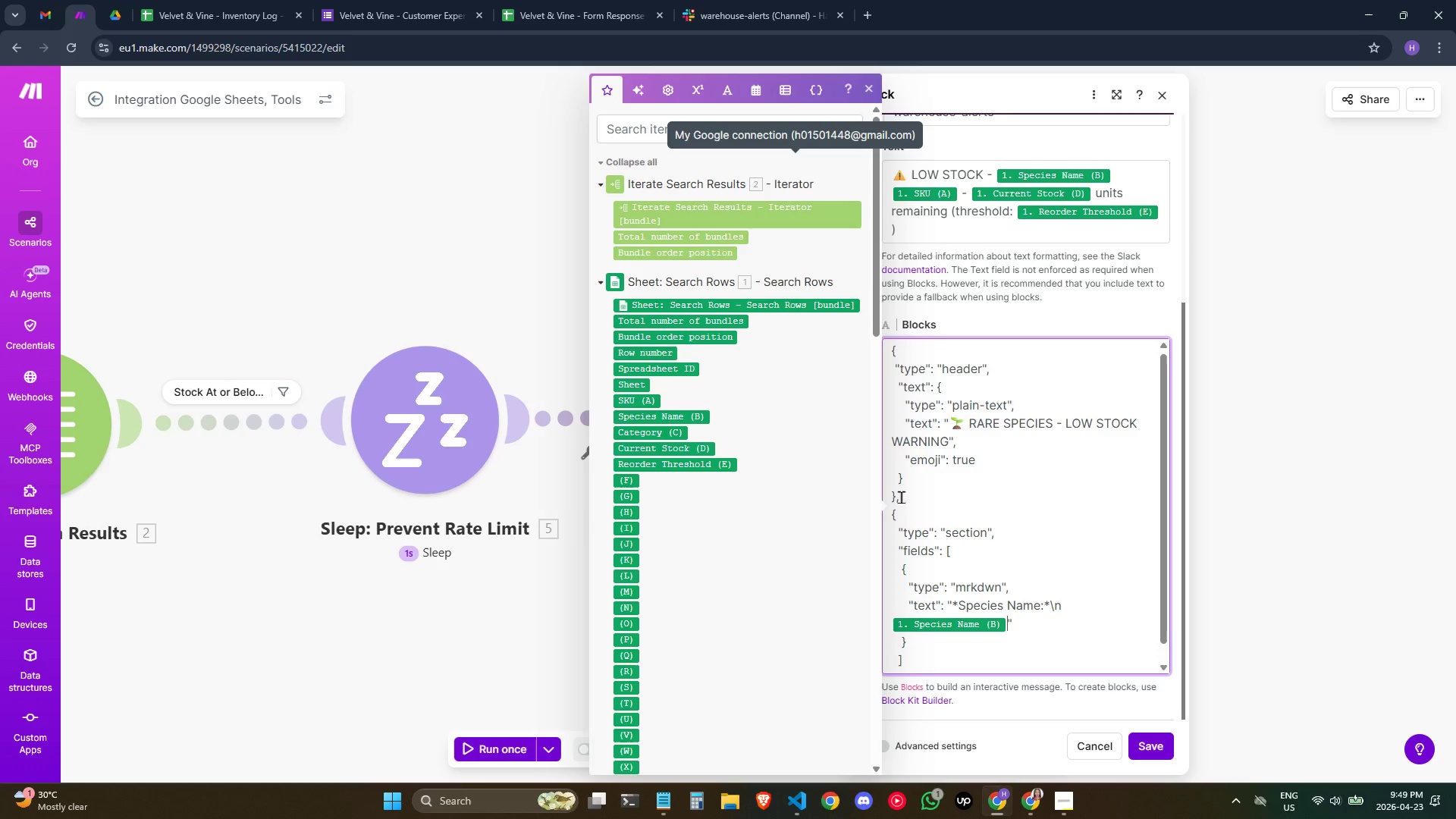 
left_click([1061, 622])
 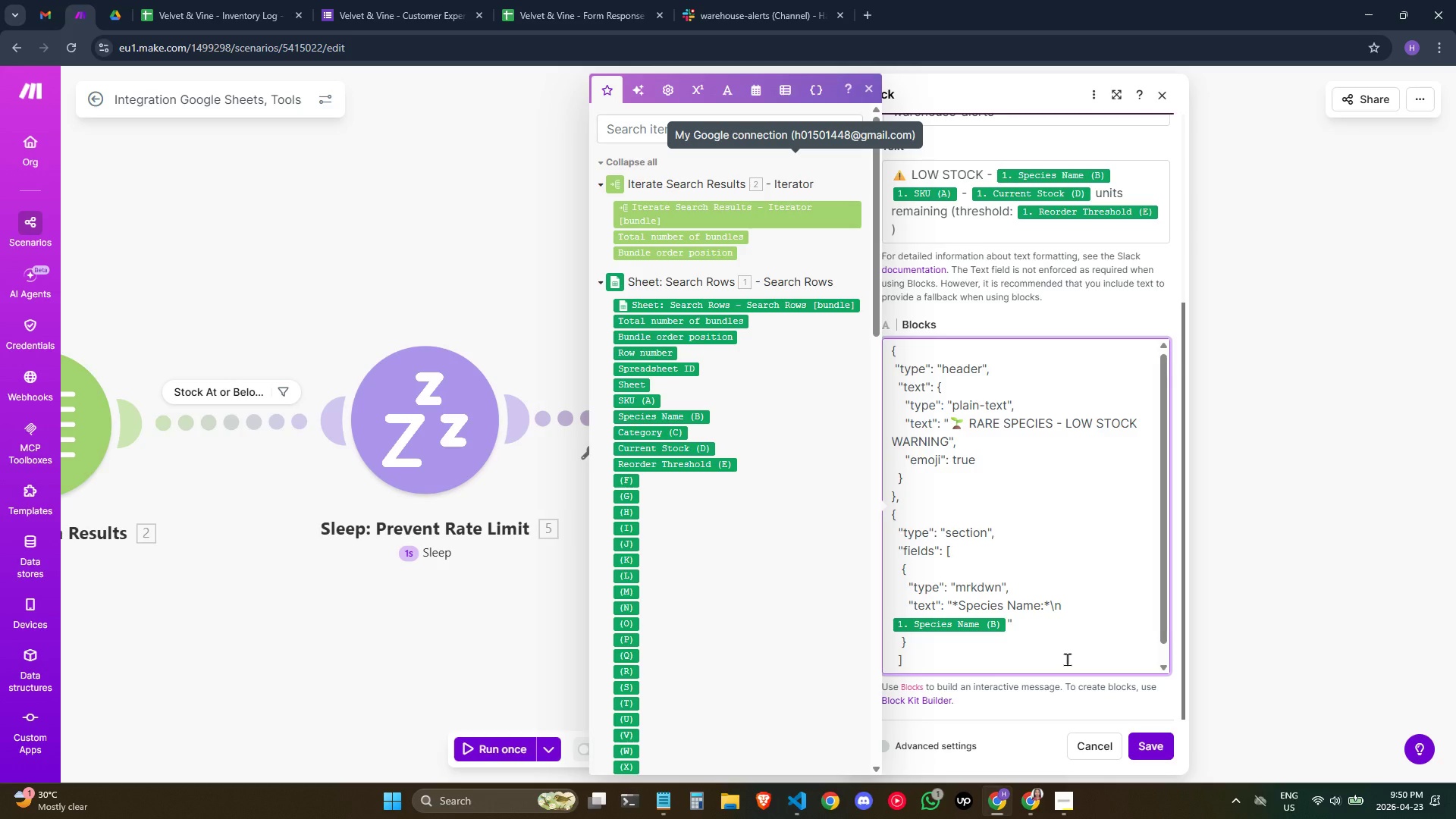 
wait(34.47)
 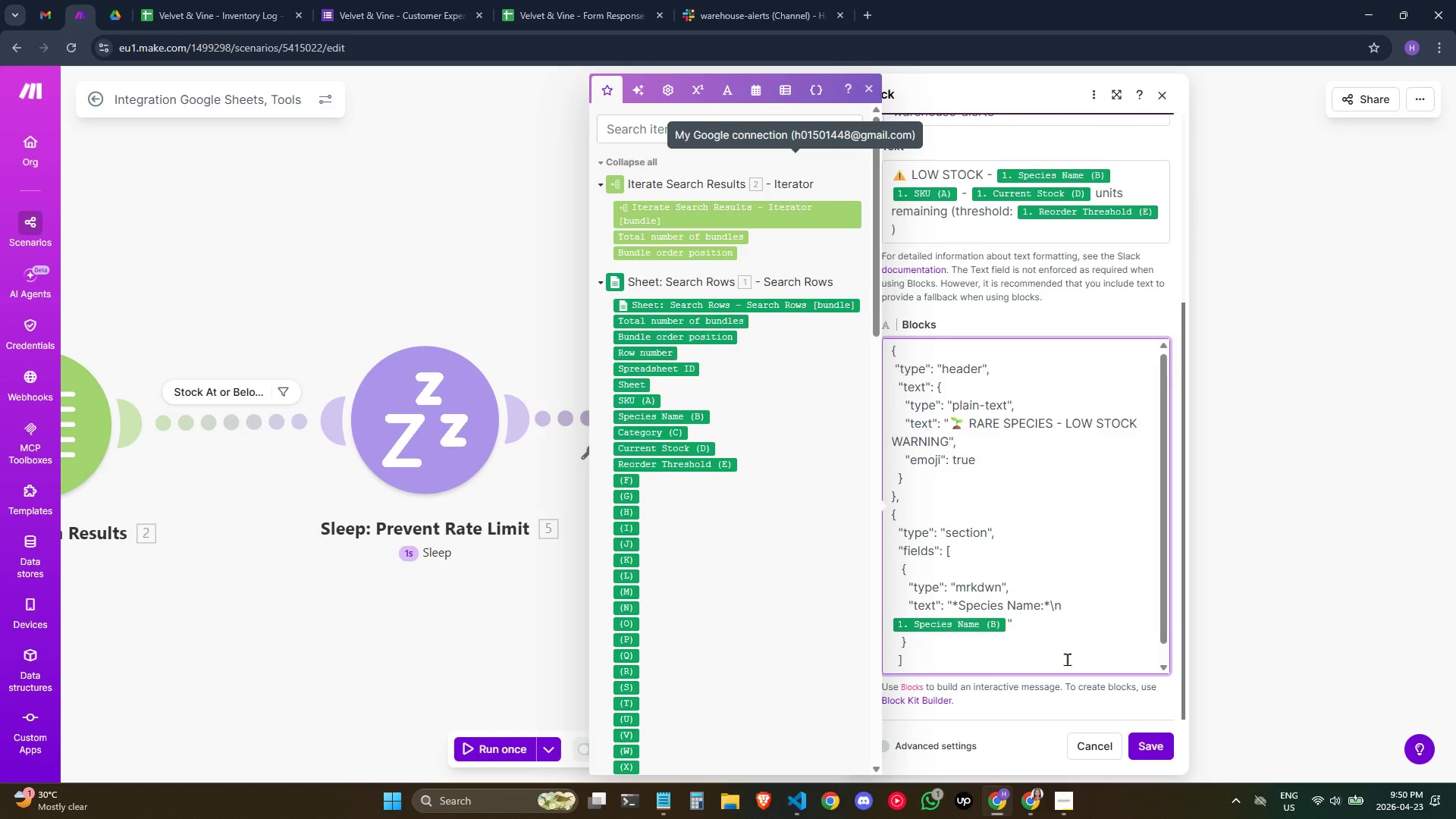 
left_click([999, 639])
 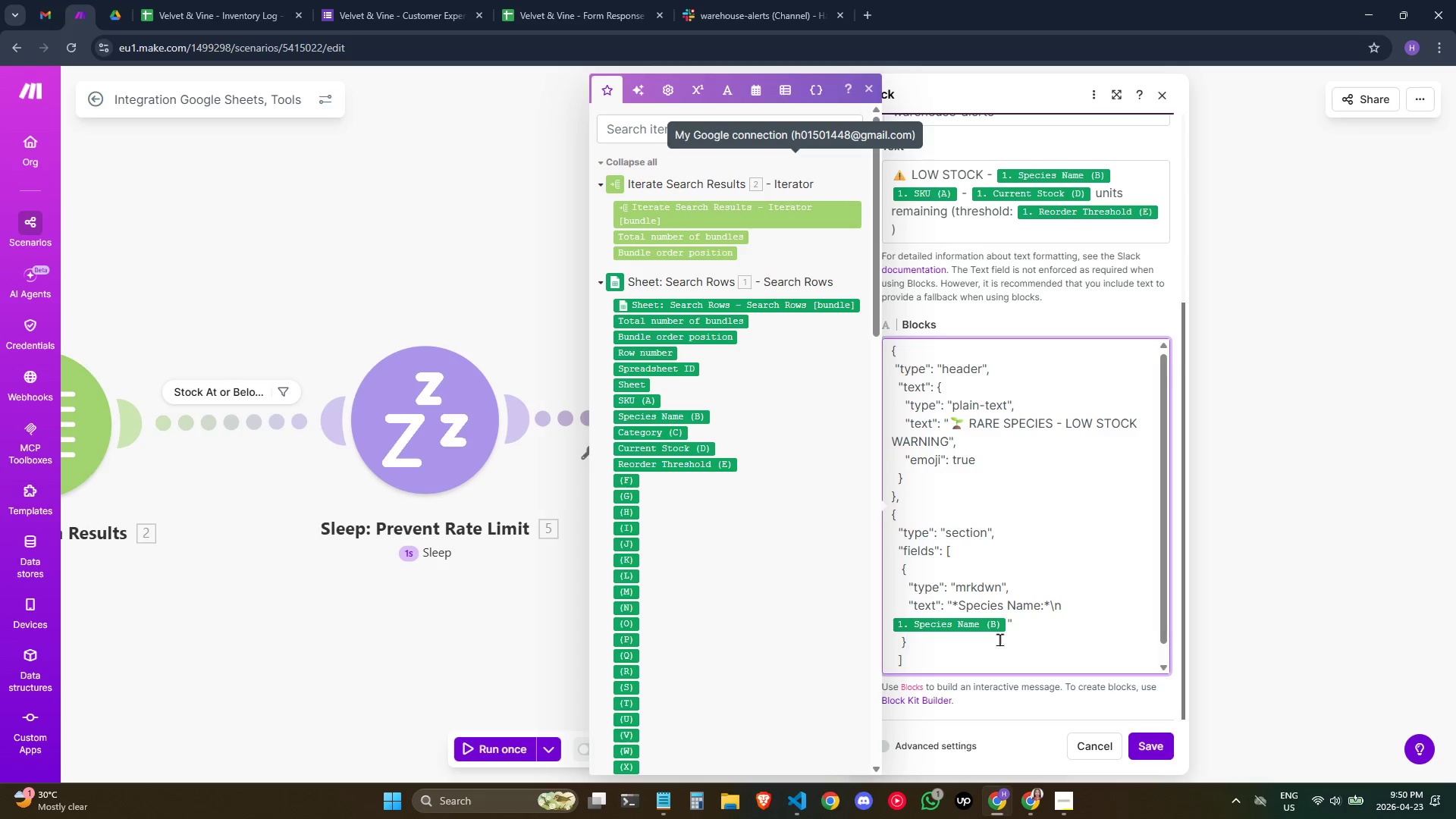 
key(Comma)
 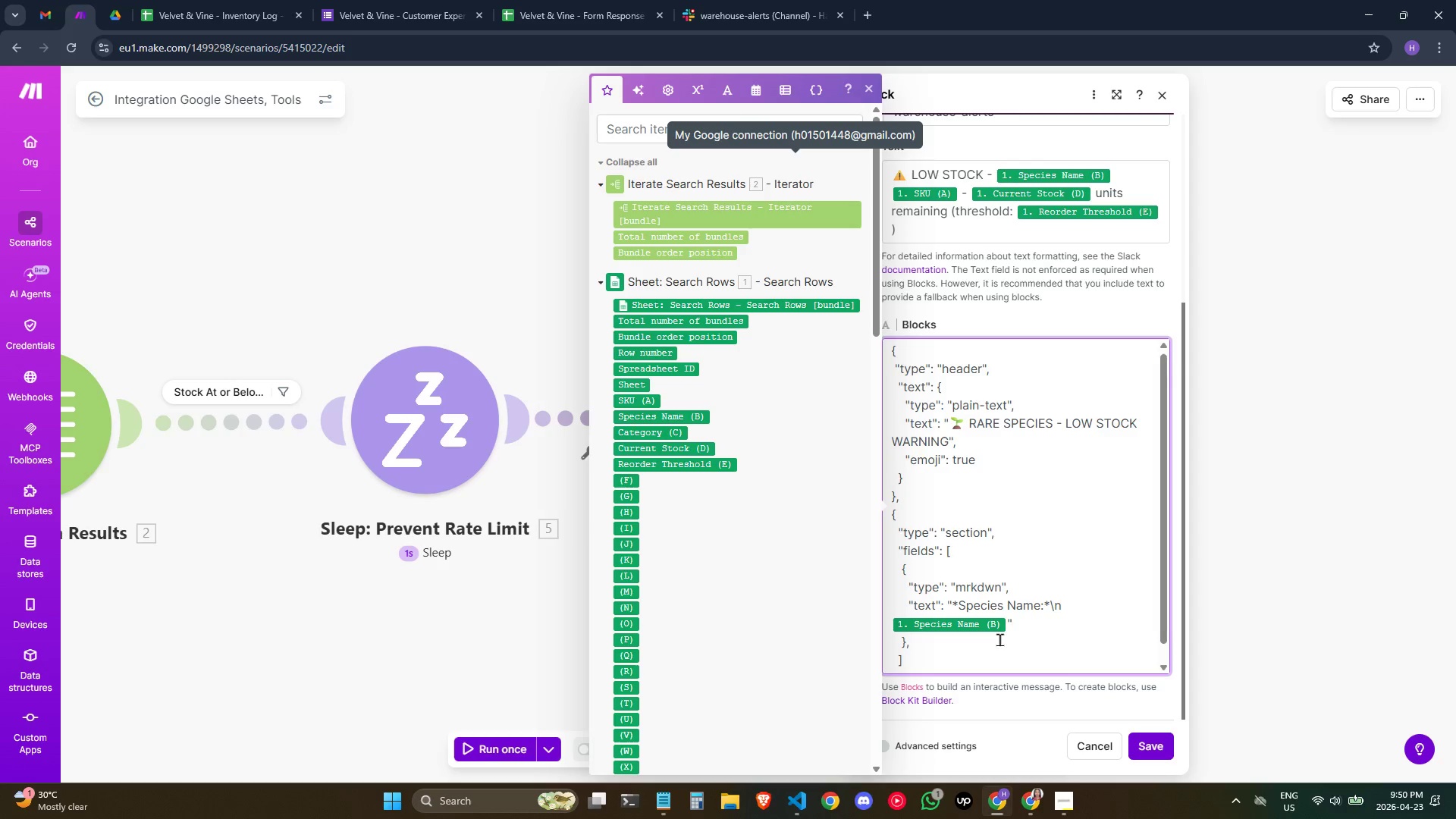 
key(Enter)
 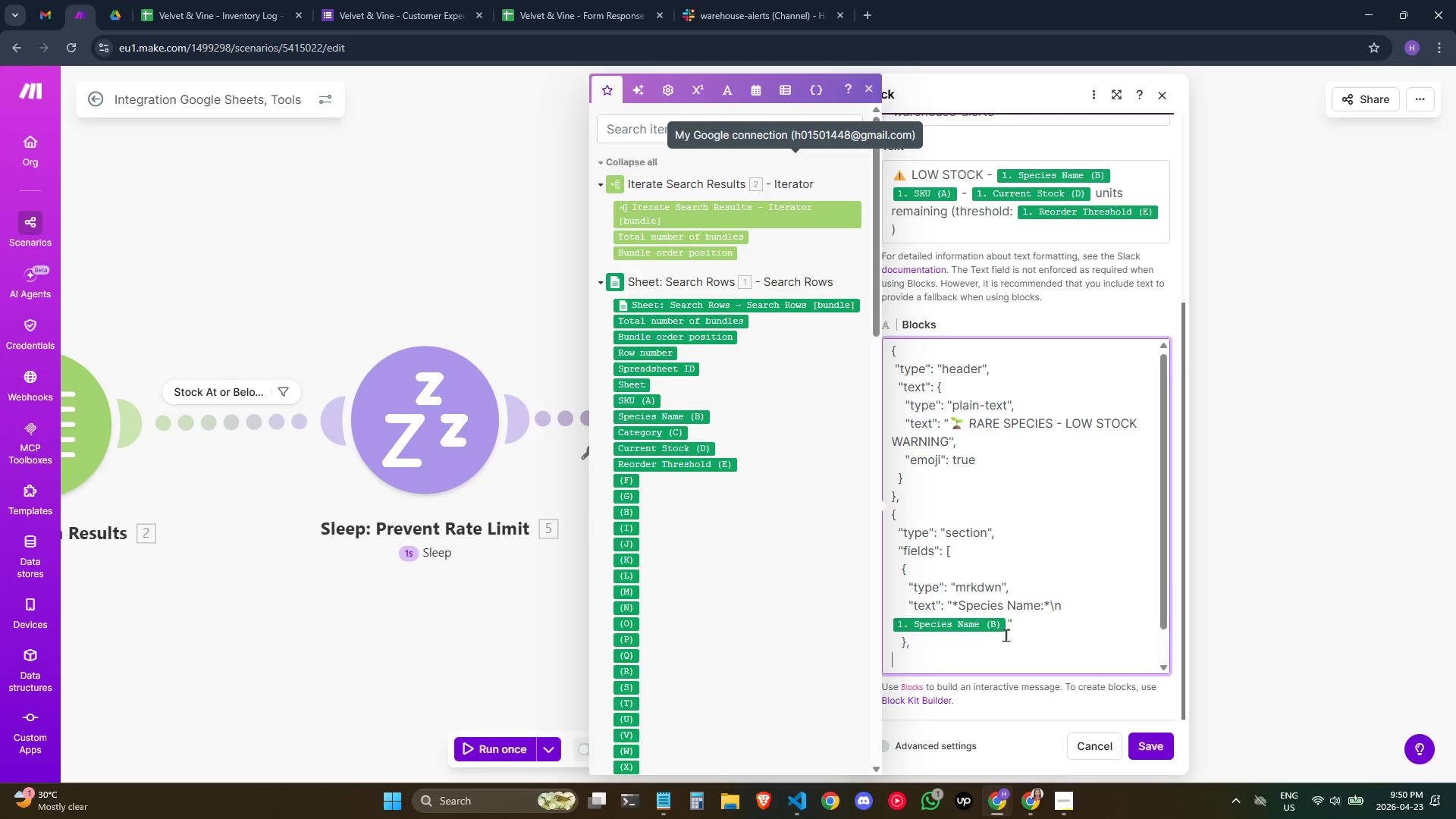 
key(Space)
 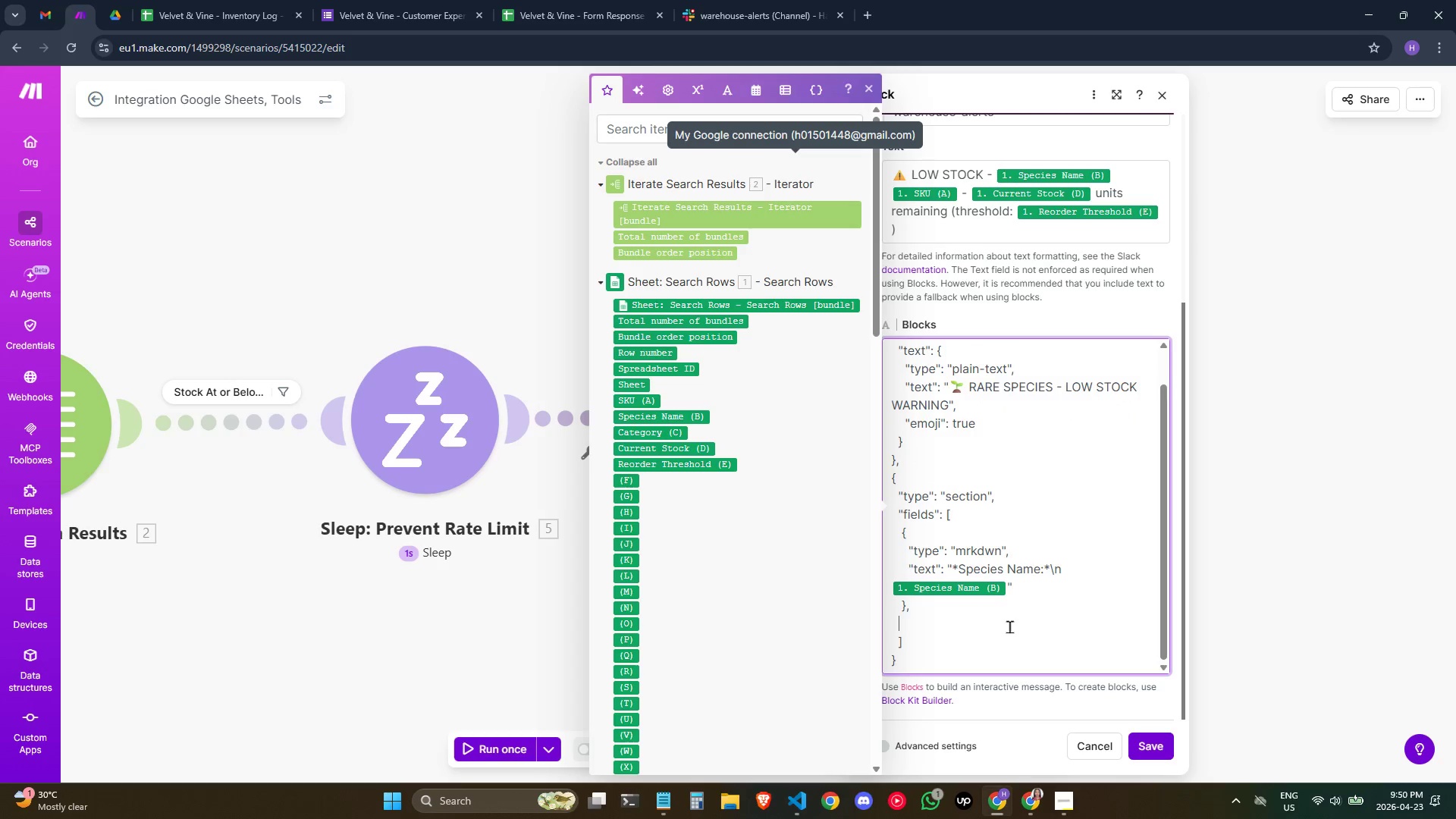 
scroll: coordinate [1009, 626], scroll_direction: down, amount: 2.0
 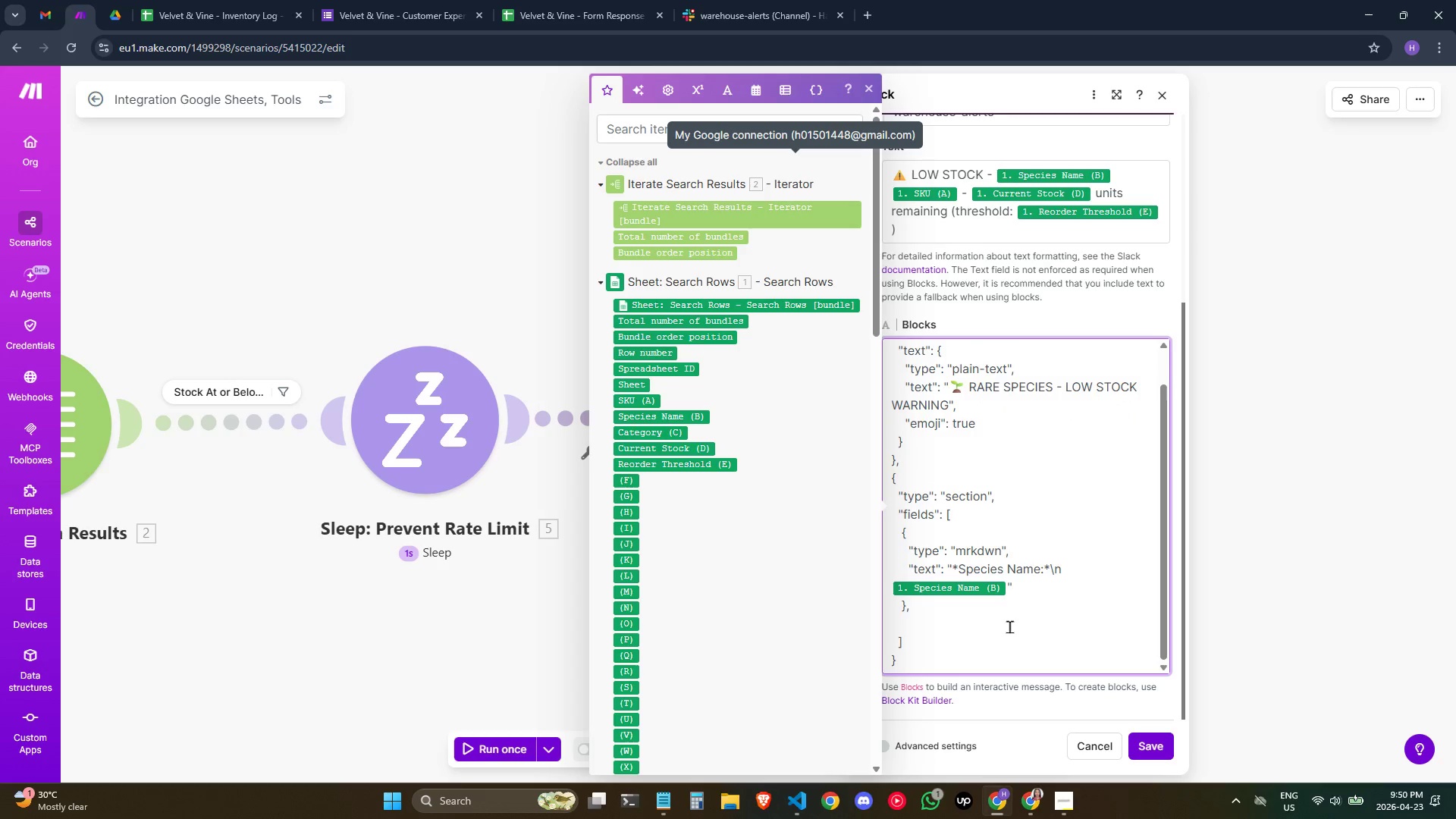 
key(Space)
 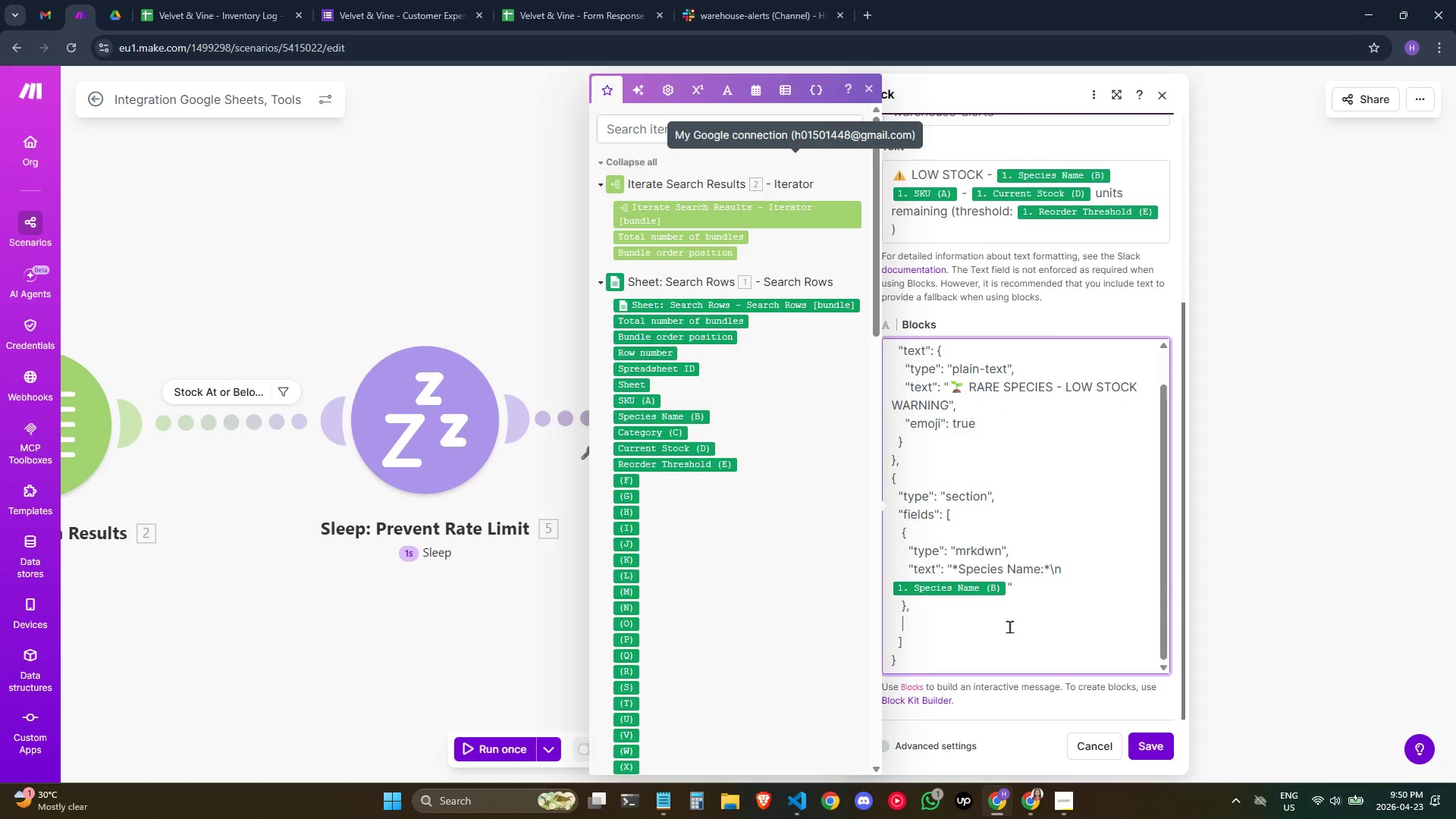 
key(Space)
 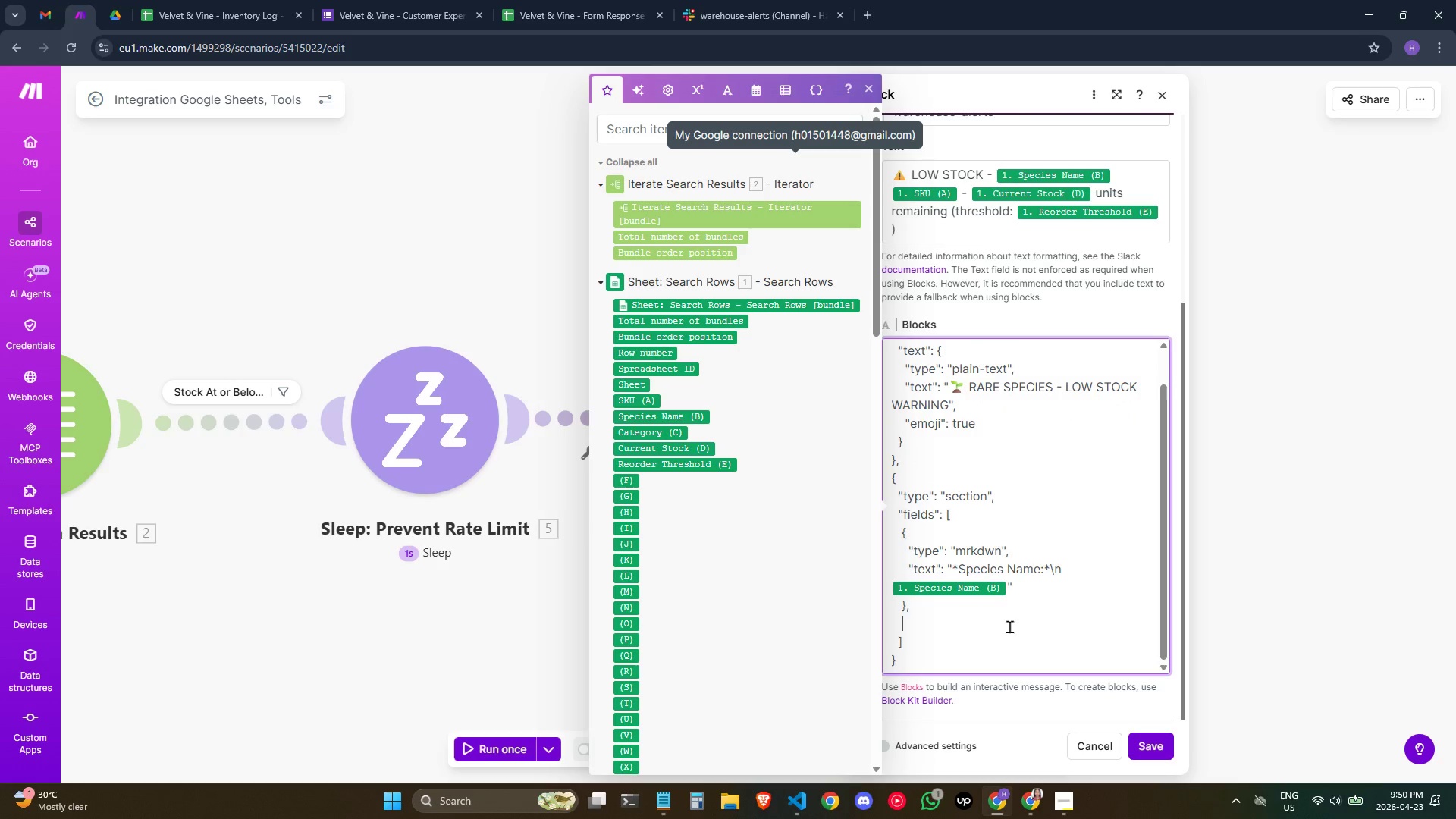 
key(Shift+BracketLeft)
 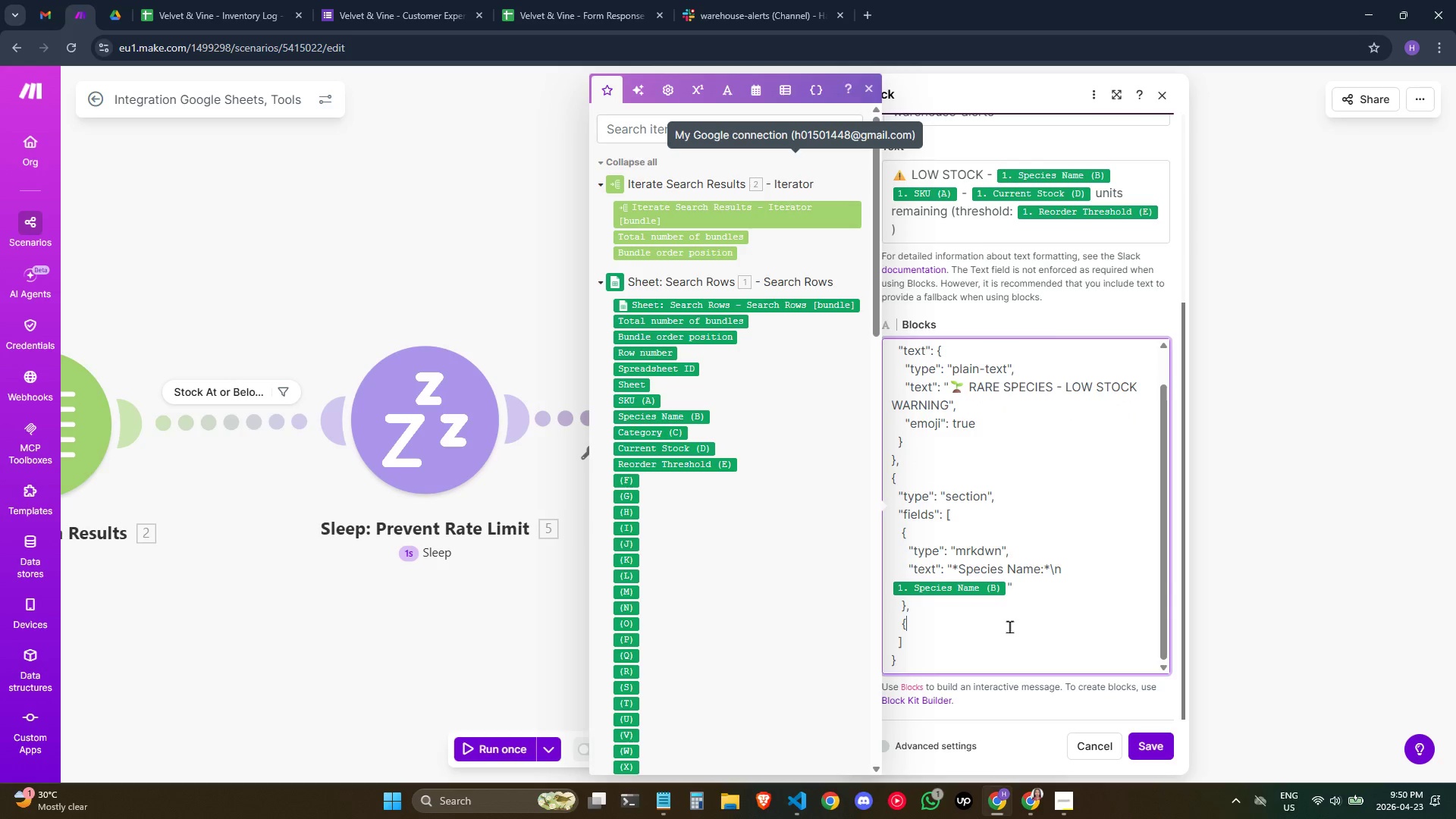 
key(Shift+BracketRight)
 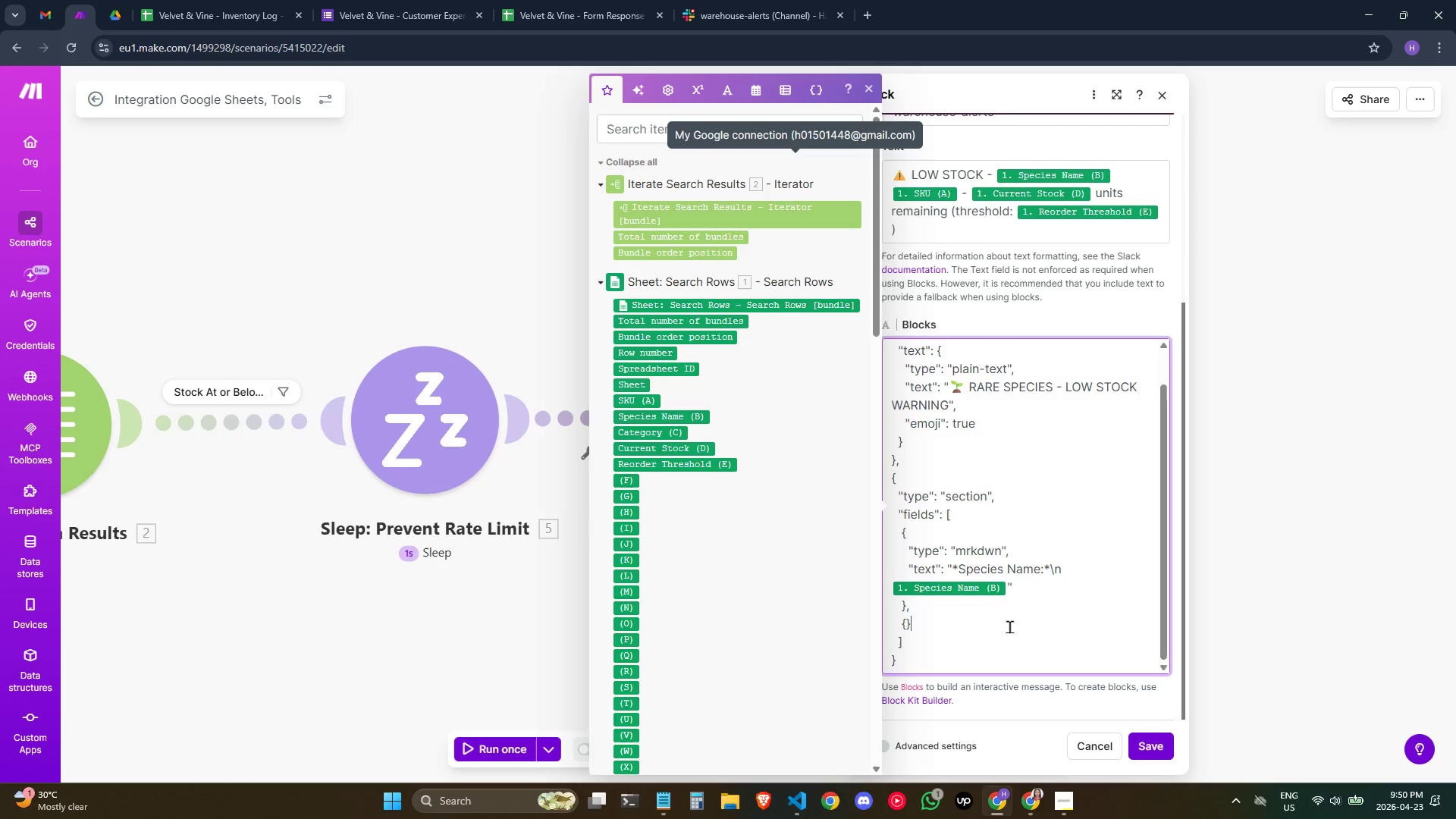 
key(ArrowLeft)
 